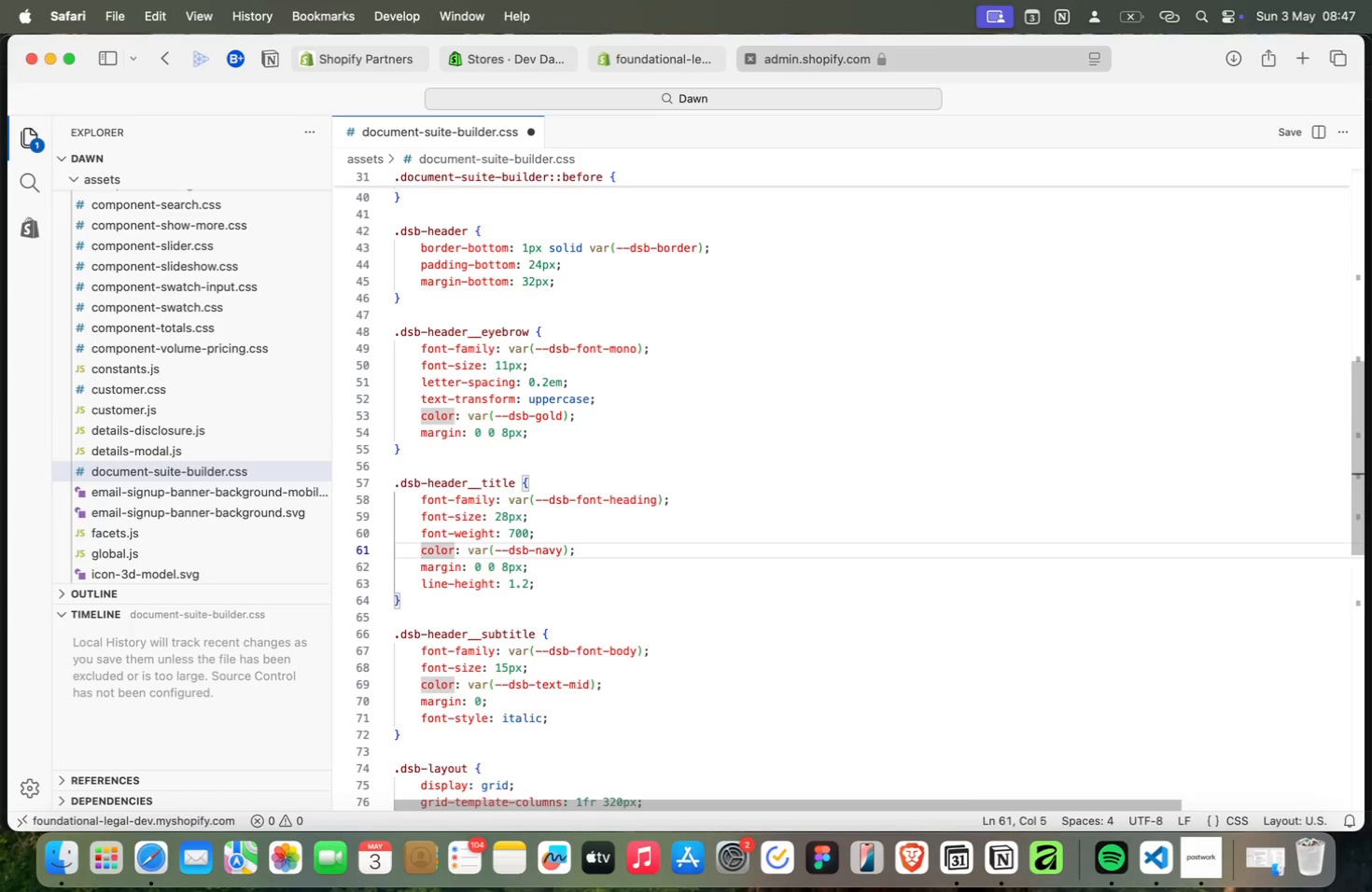 
key(Meta+ArrowUp)
 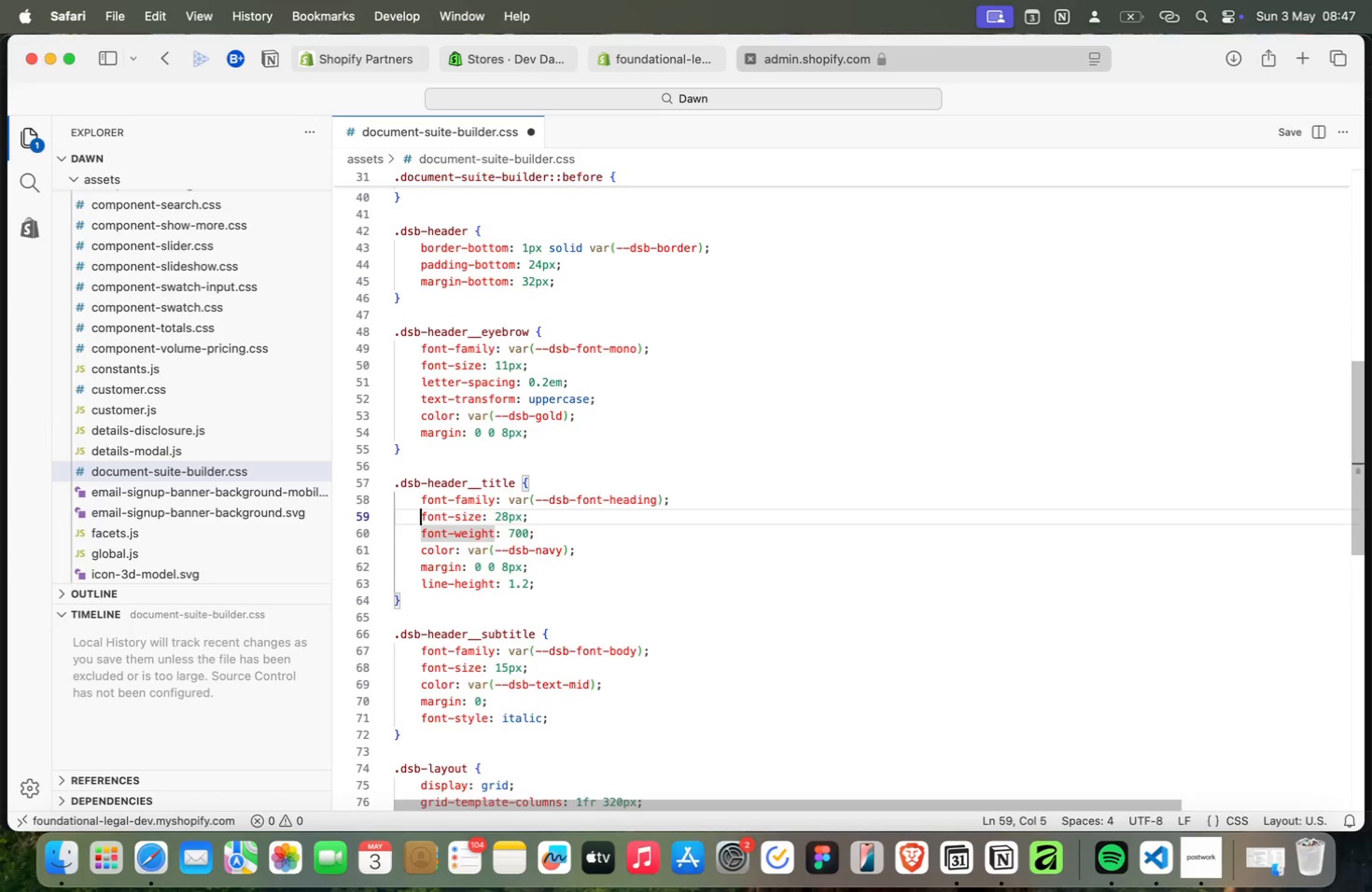 
key(Meta+ArrowUp)
 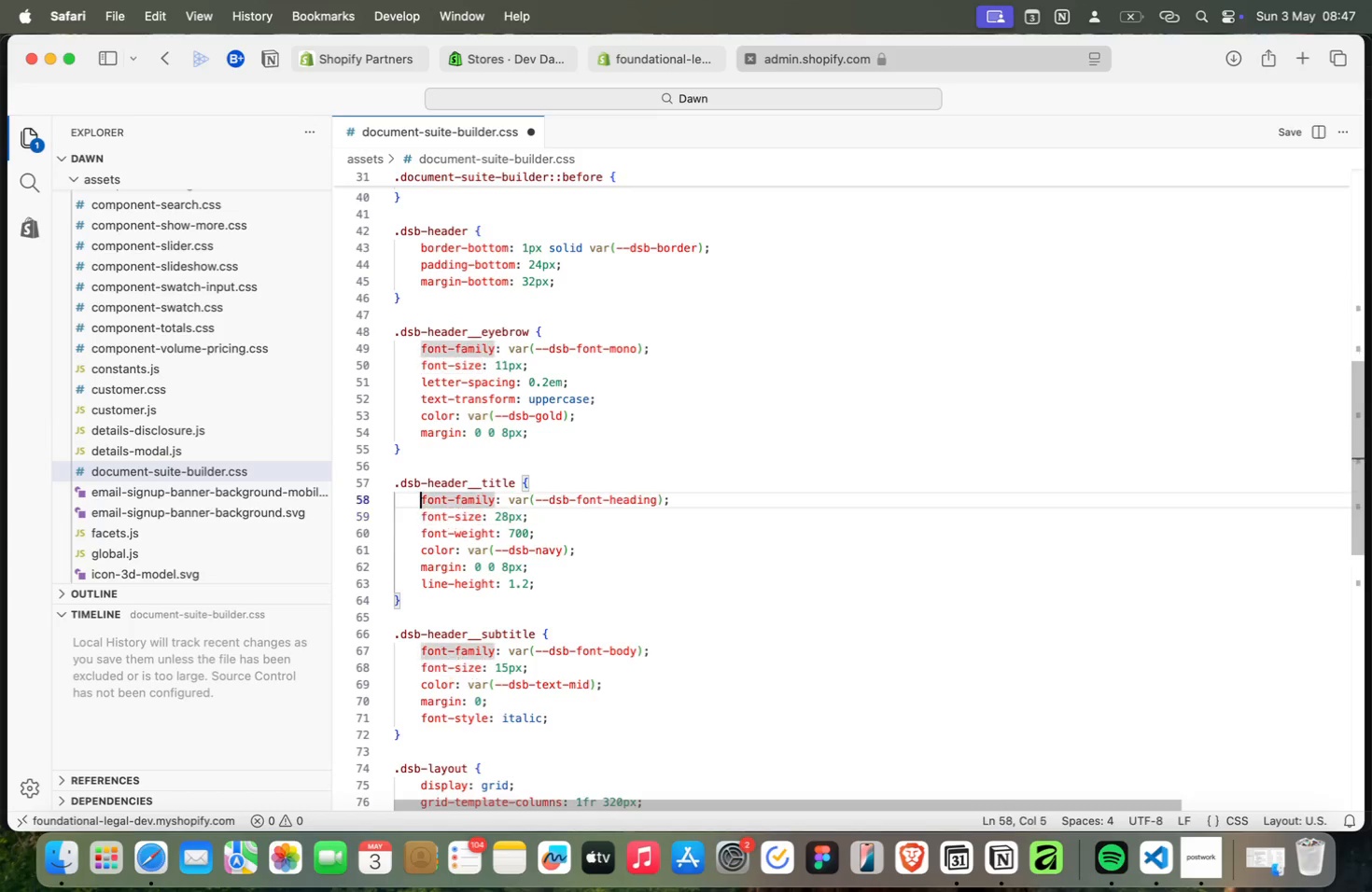 
key(Meta+ArrowUp)
 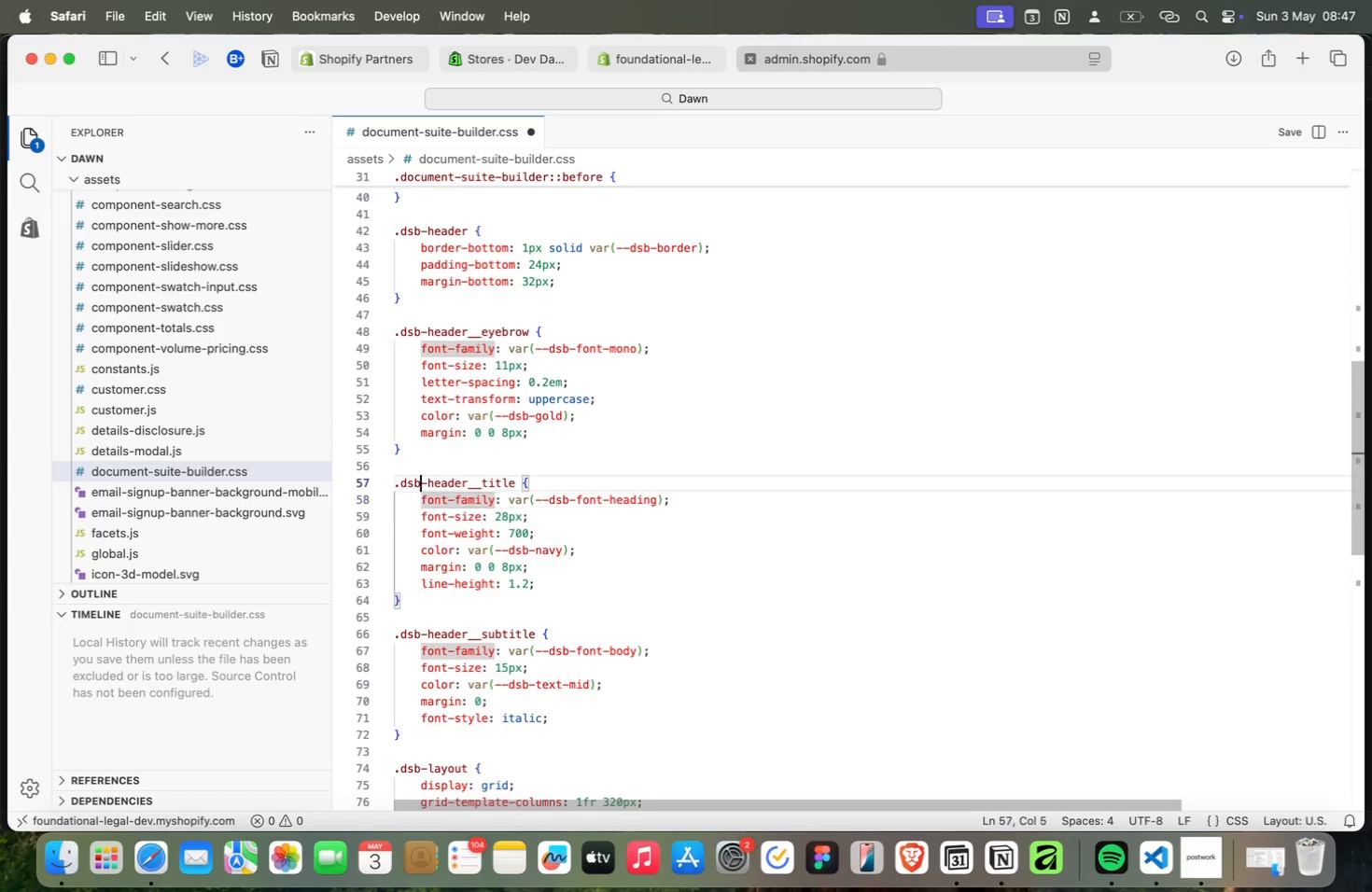 
key(Meta+ArrowUp)
 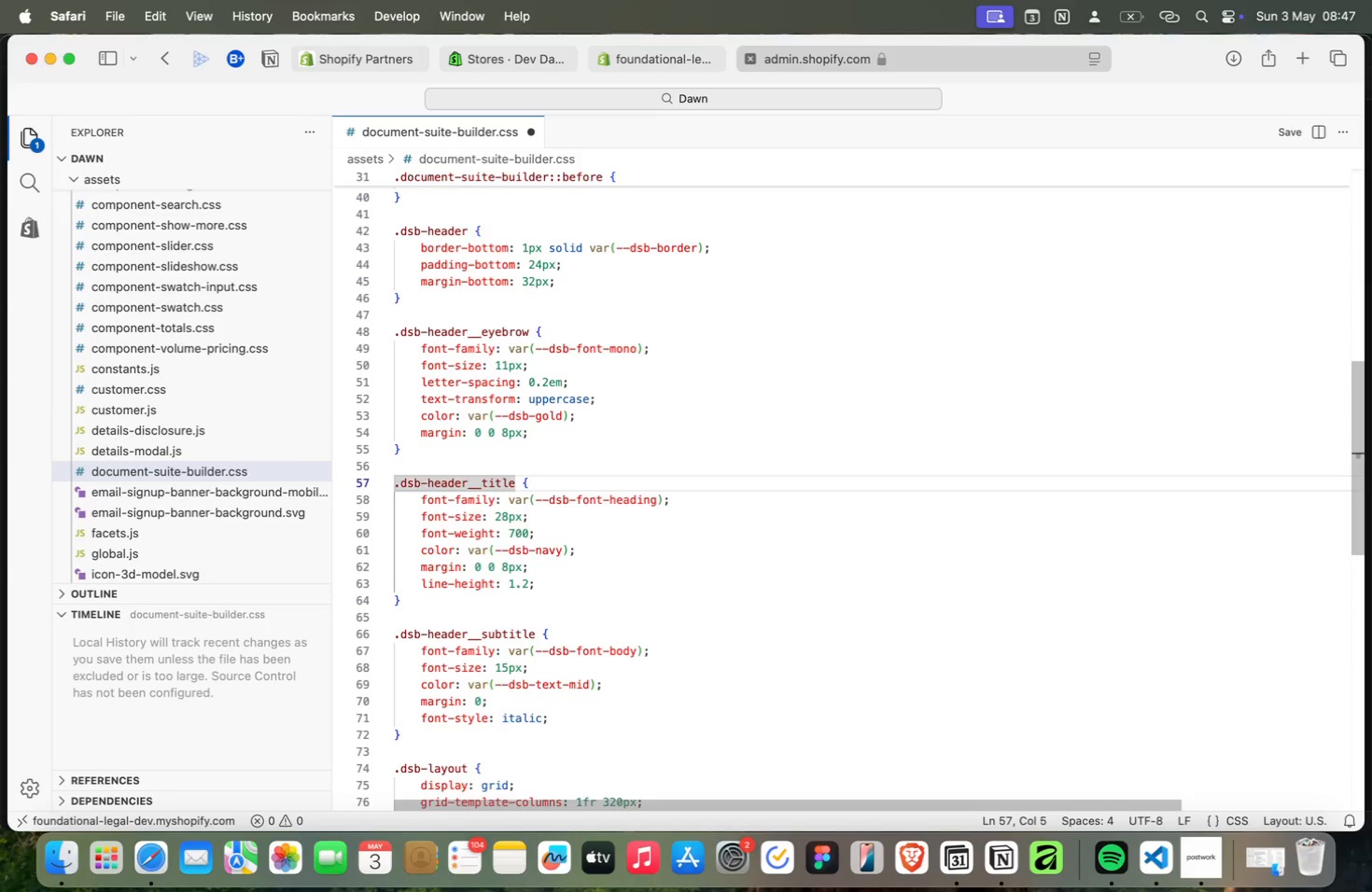 
key(Meta+ArrowUp)
 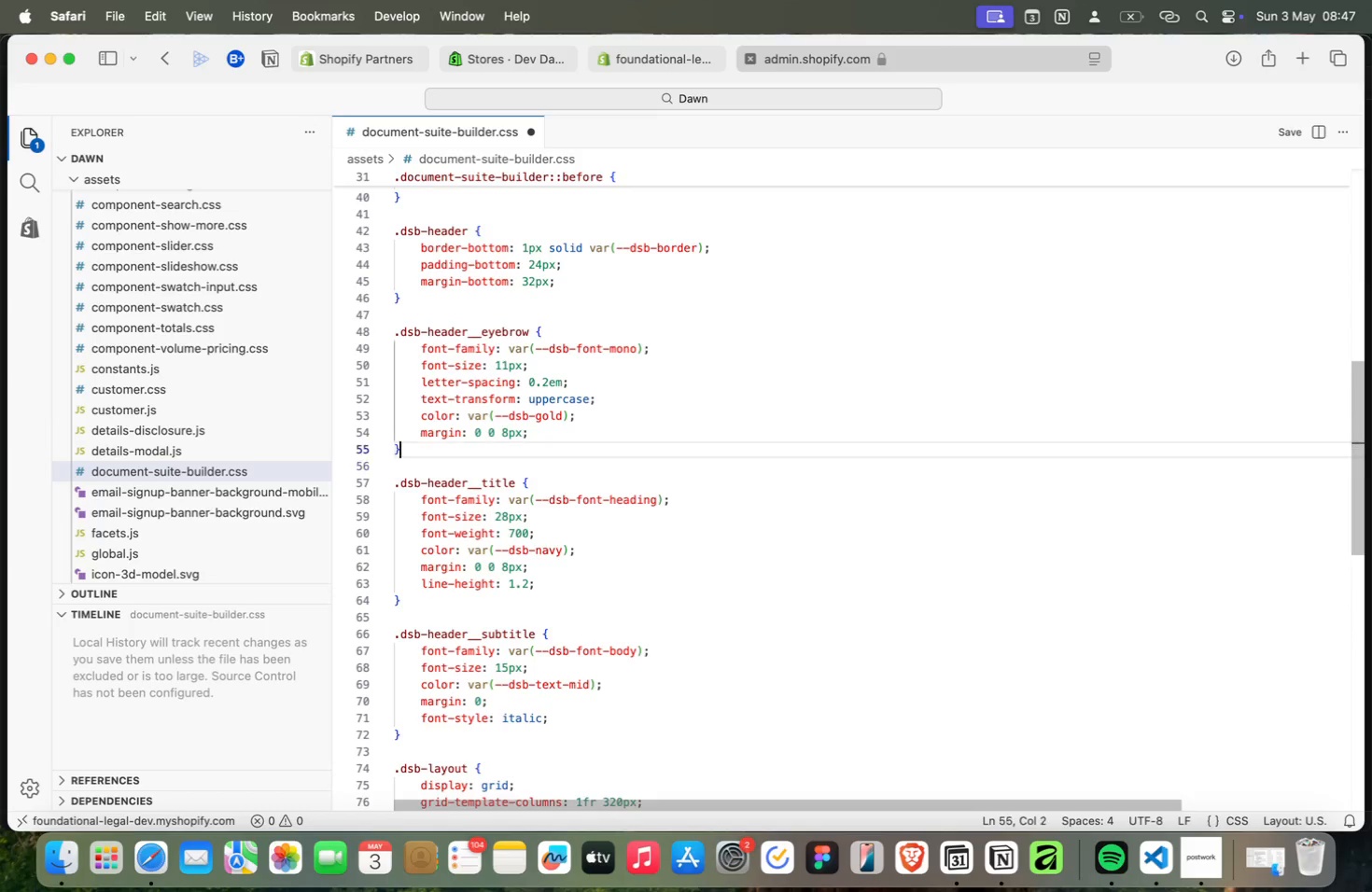 
key(Meta+ArrowUp)
 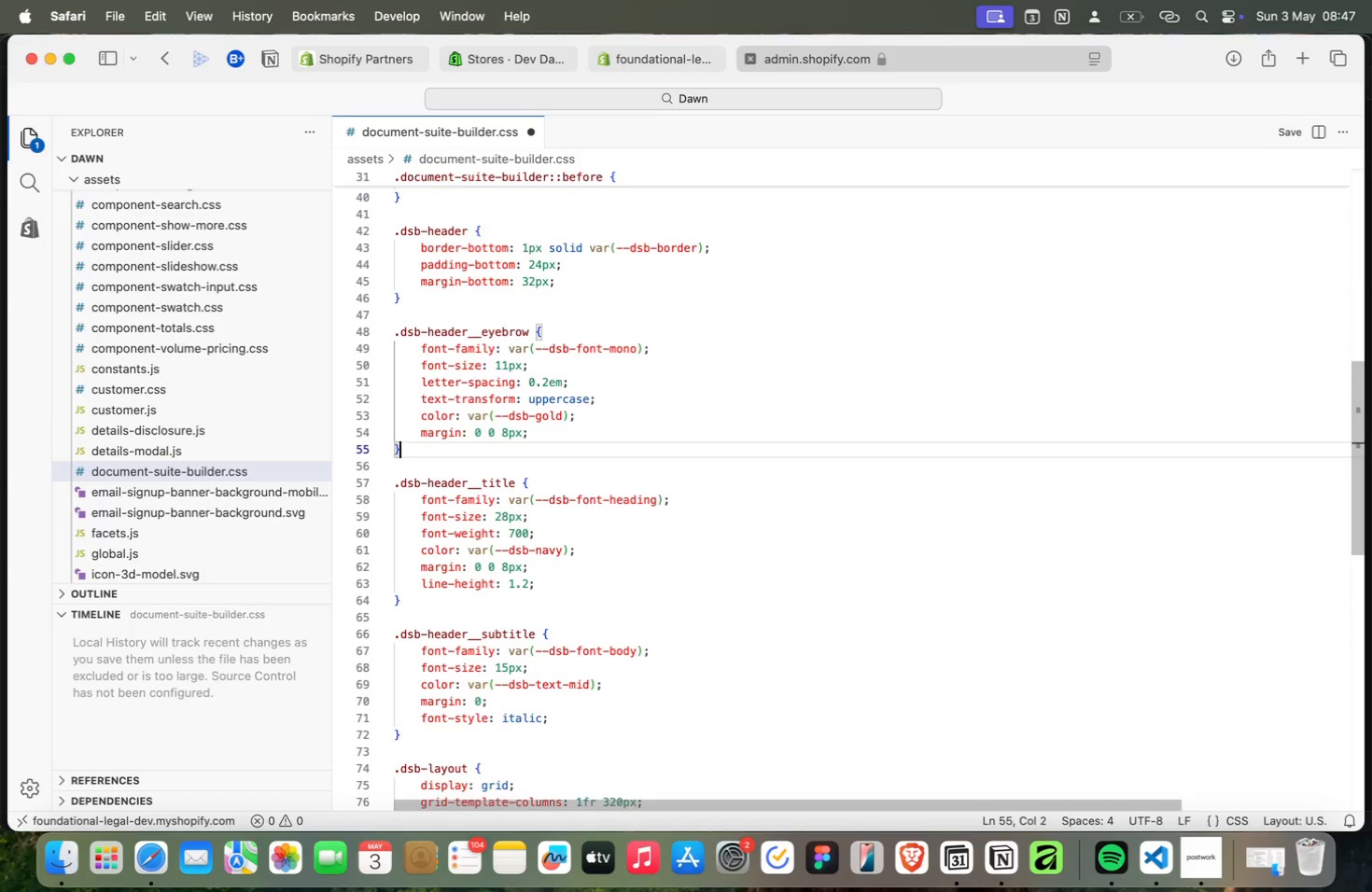 
wait(5.22)
 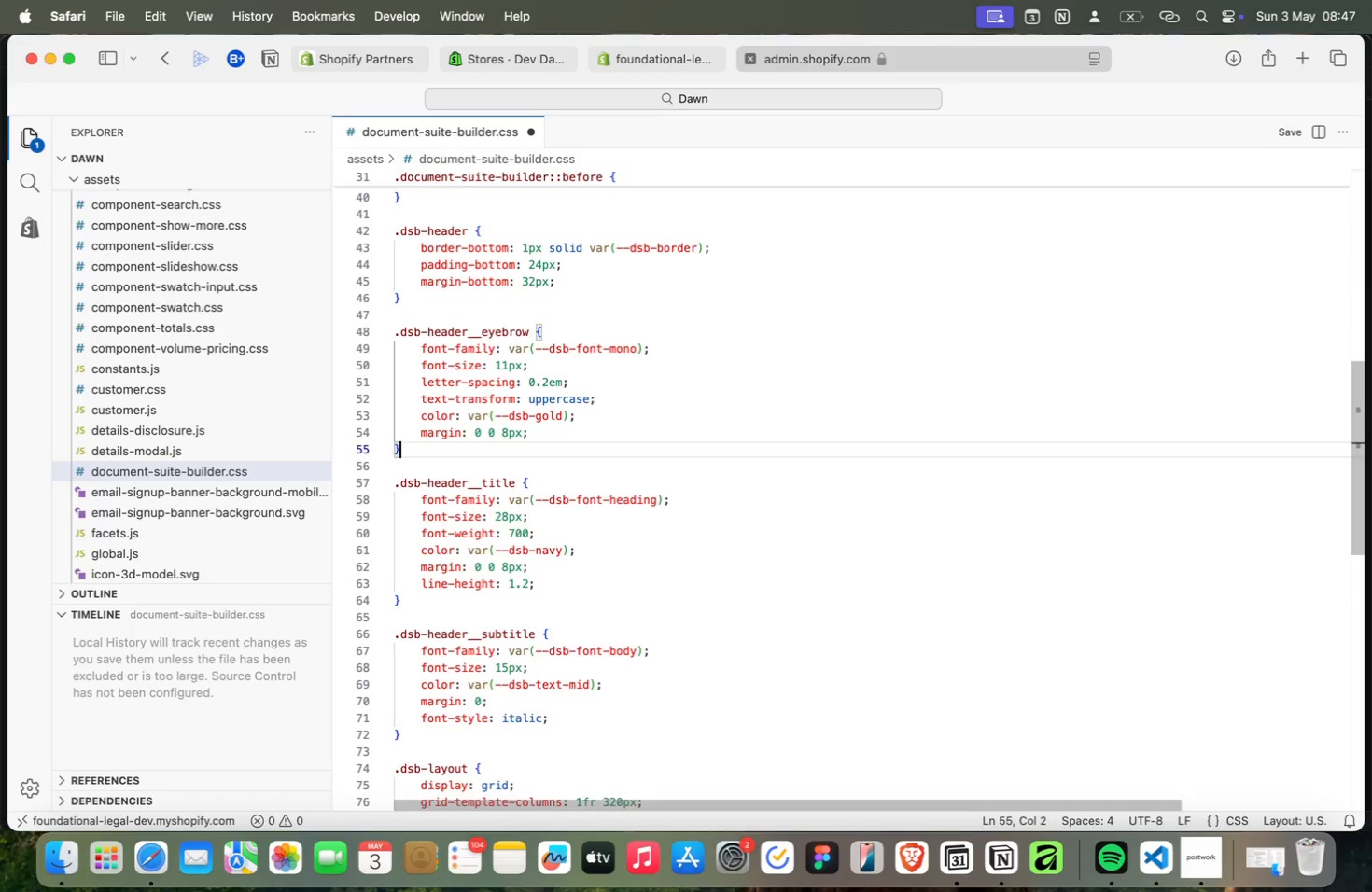 
key(Meta+ArrowDown)
 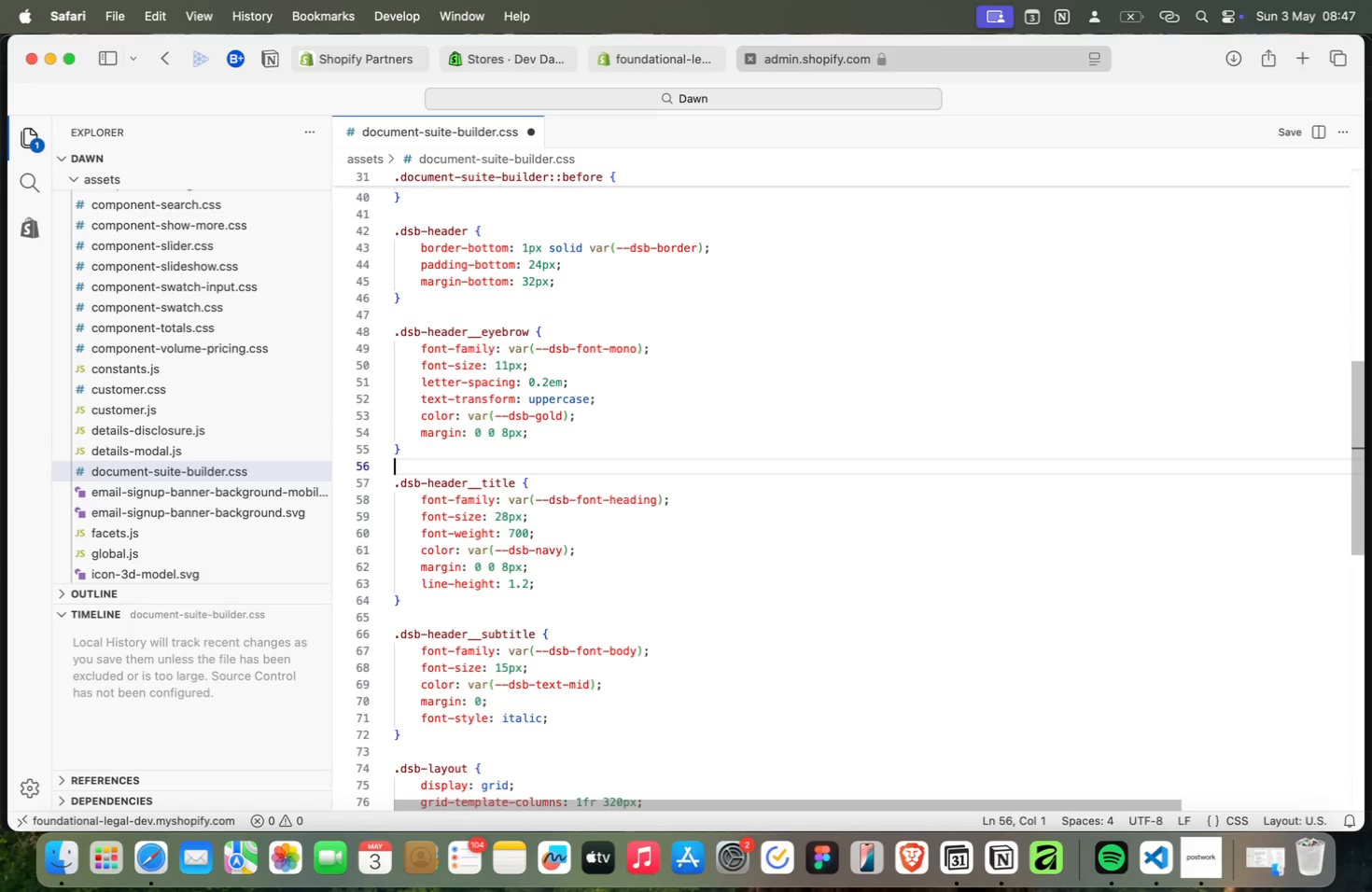 
key(Meta+ArrowDown)
 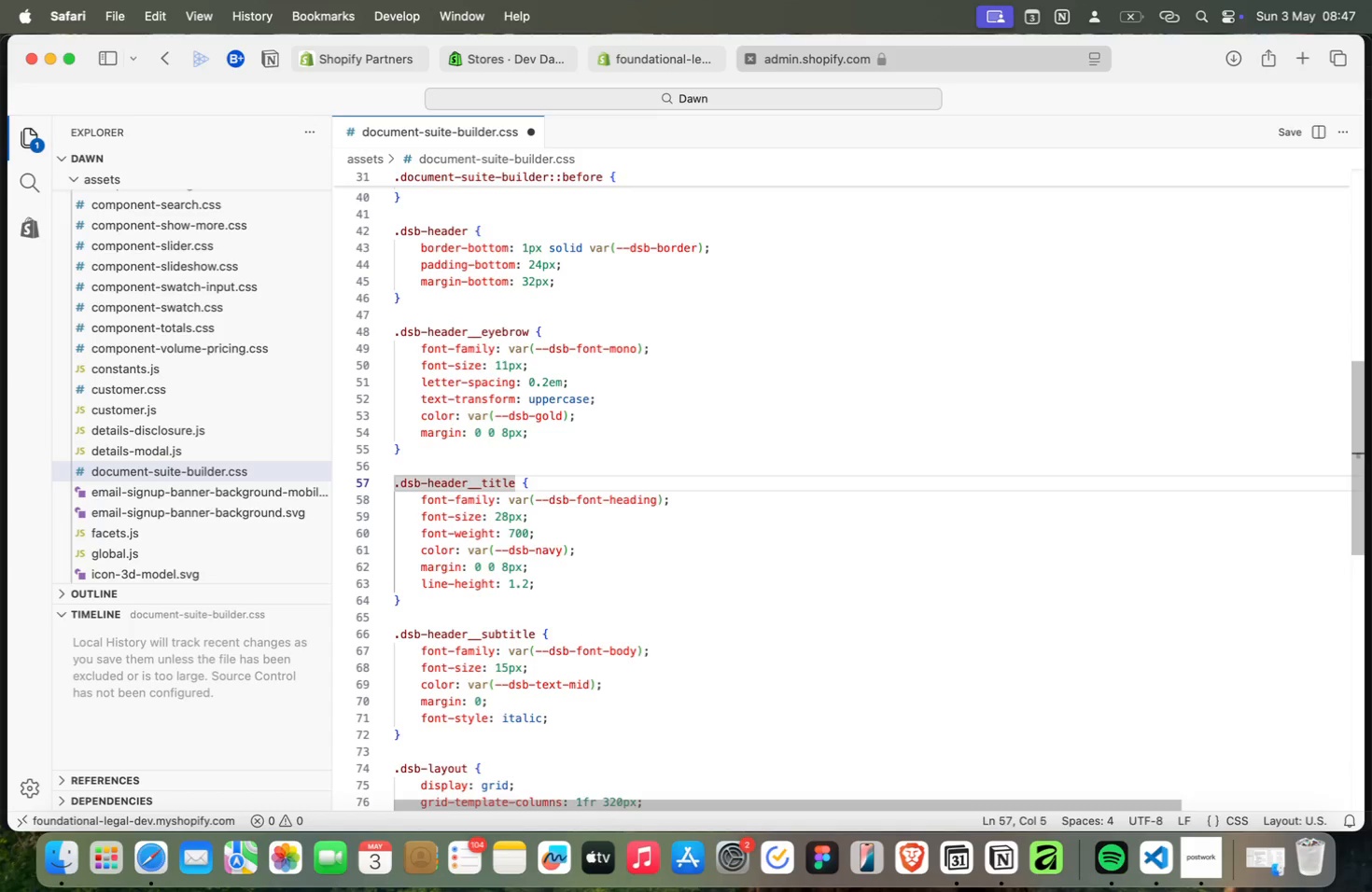 
key(Meta+ArrowDown)
 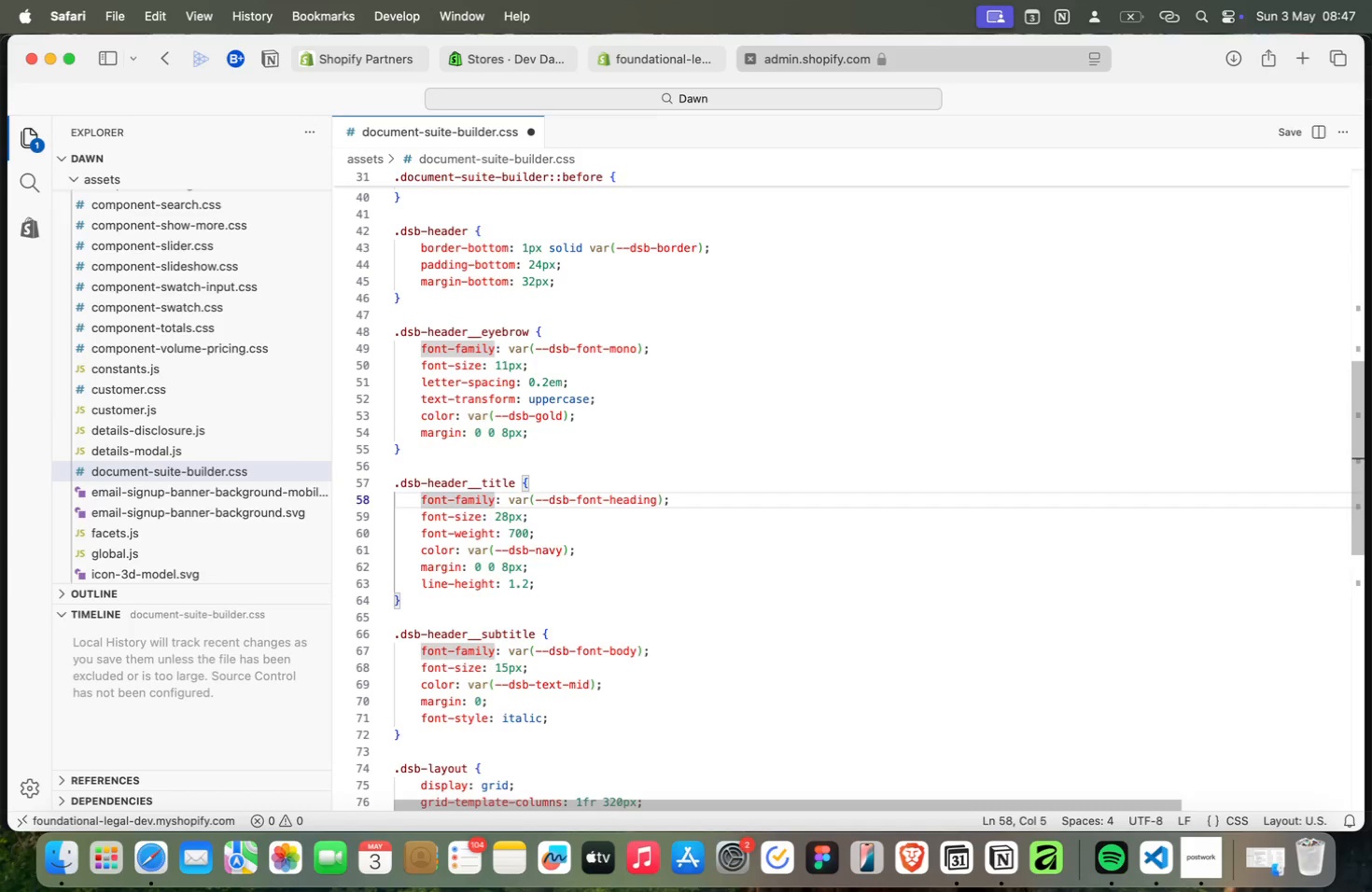 
wait(12.54)
 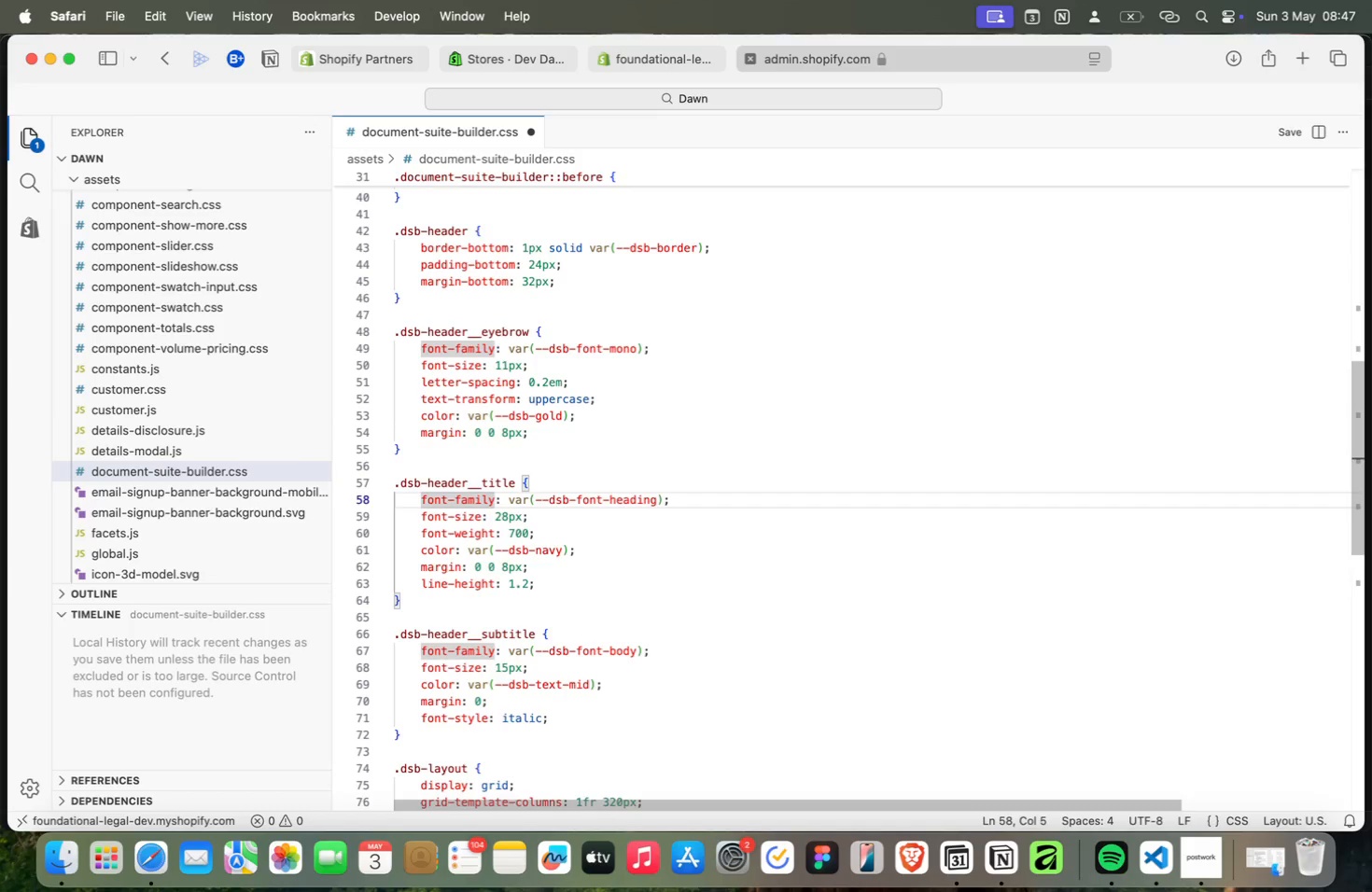 
key(Meta+ArrowDown)
 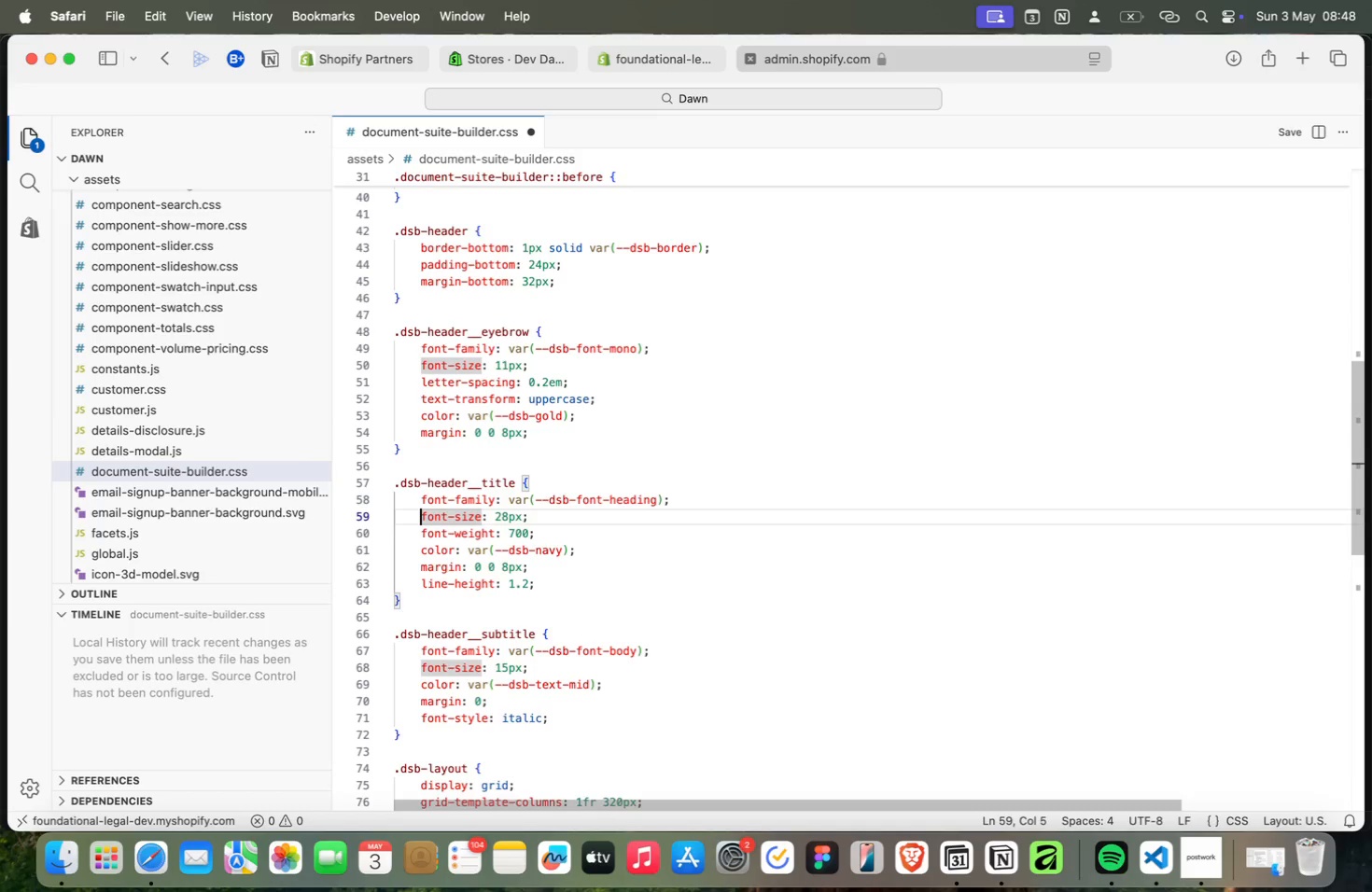 
wait(14.16)
 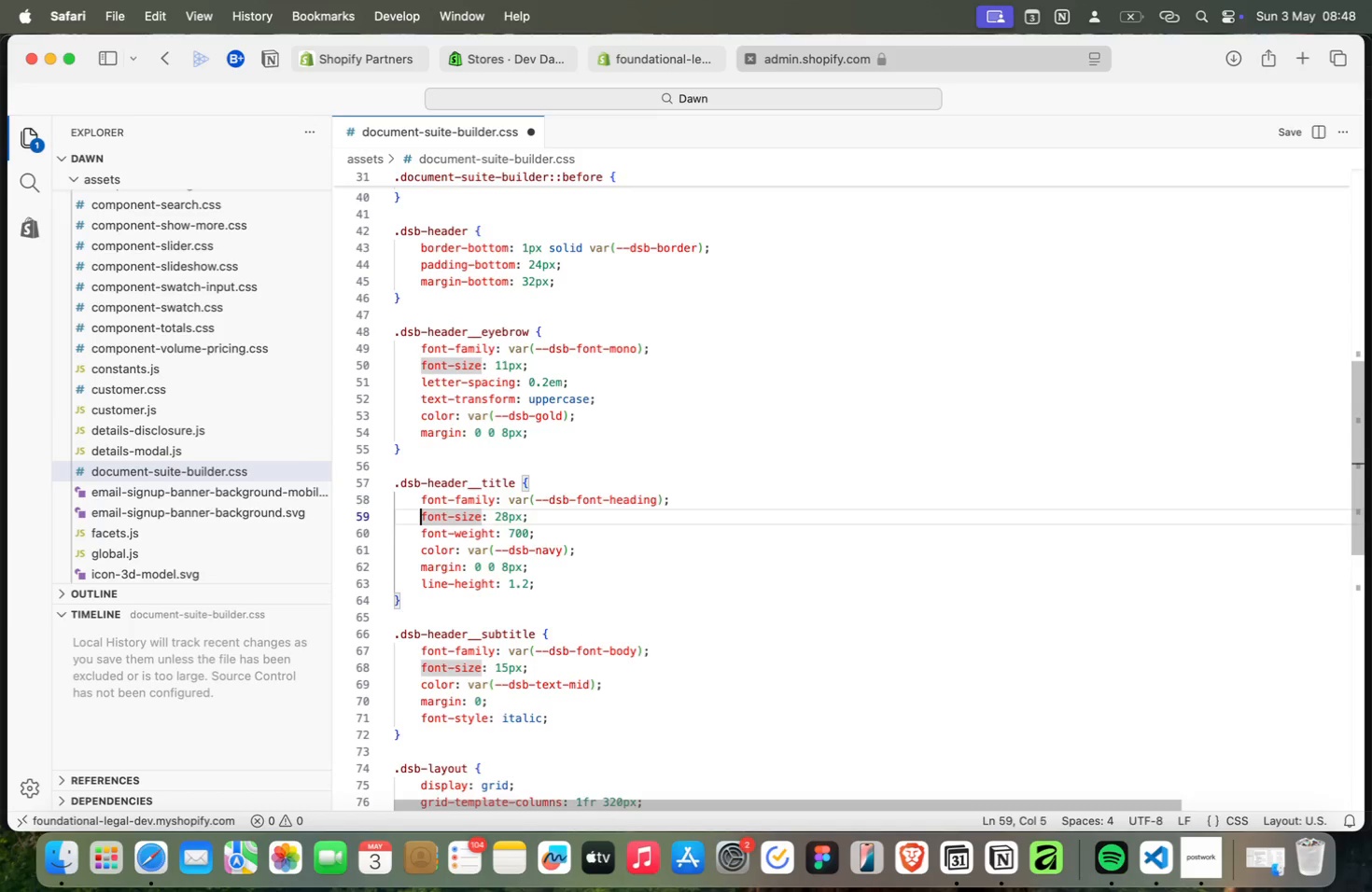 
key(Meta+ArrowDown)
 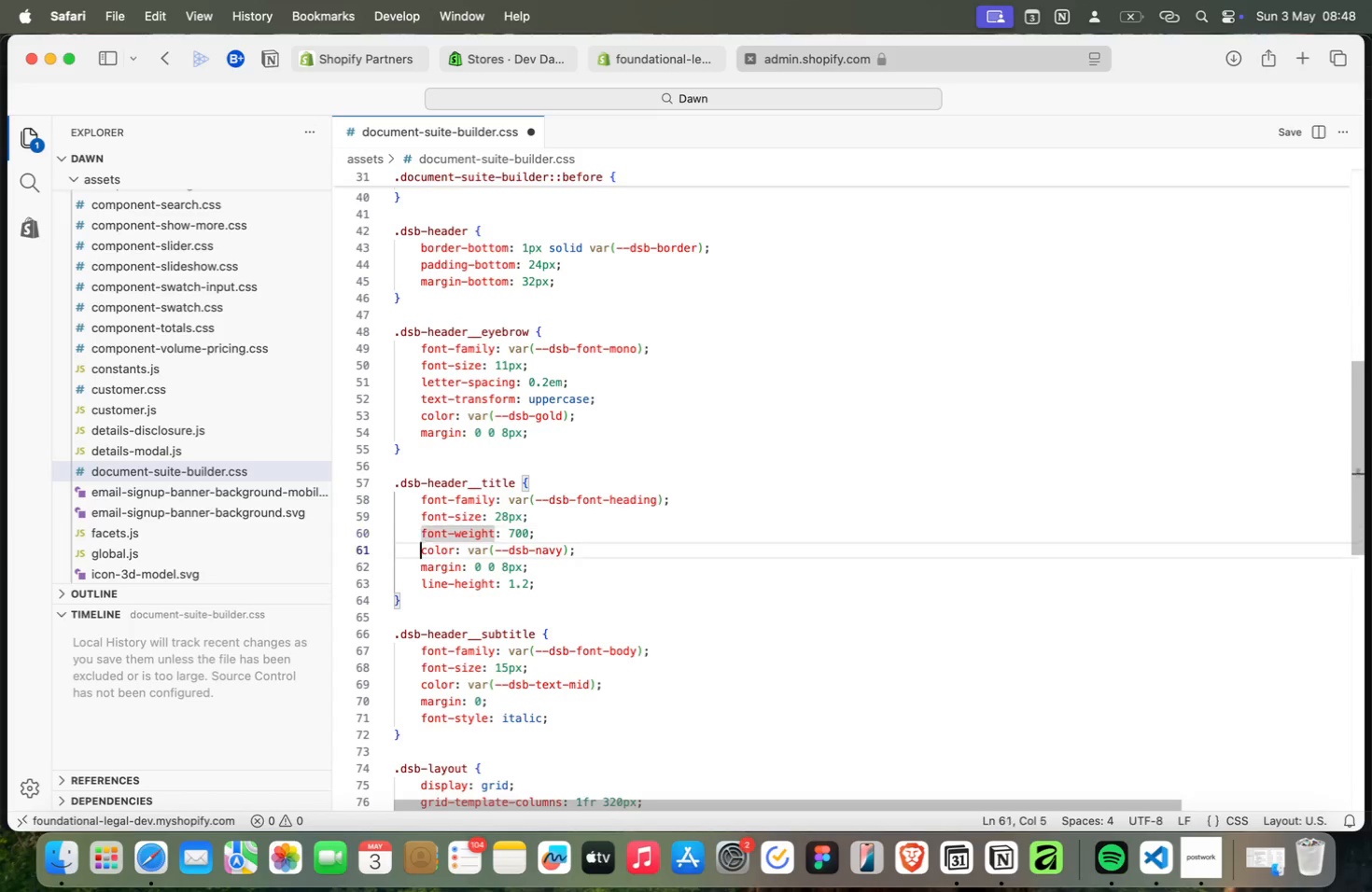 
key(Meta+ArrowDown)
 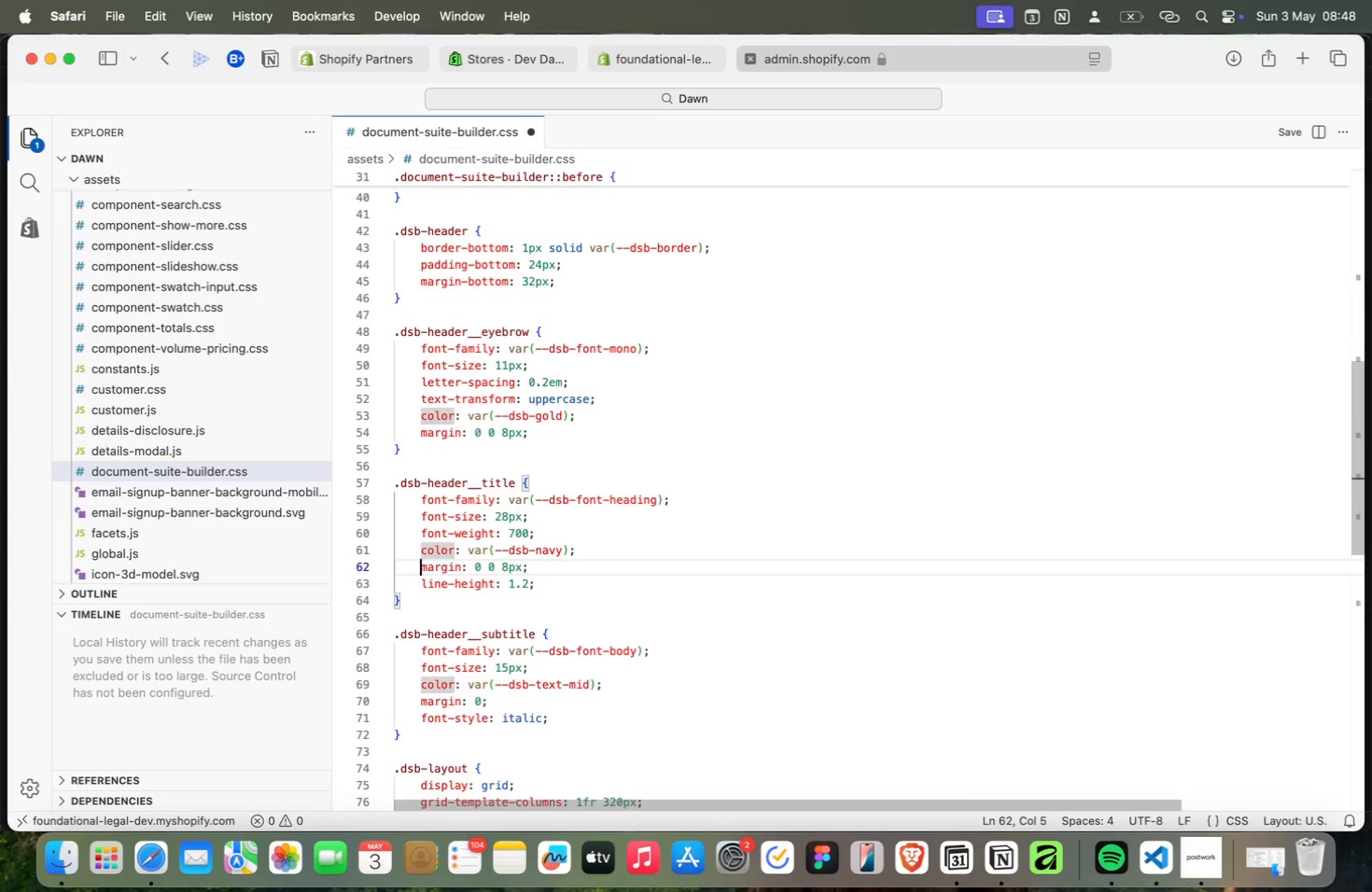 
key(Meta+ArrowDown)
 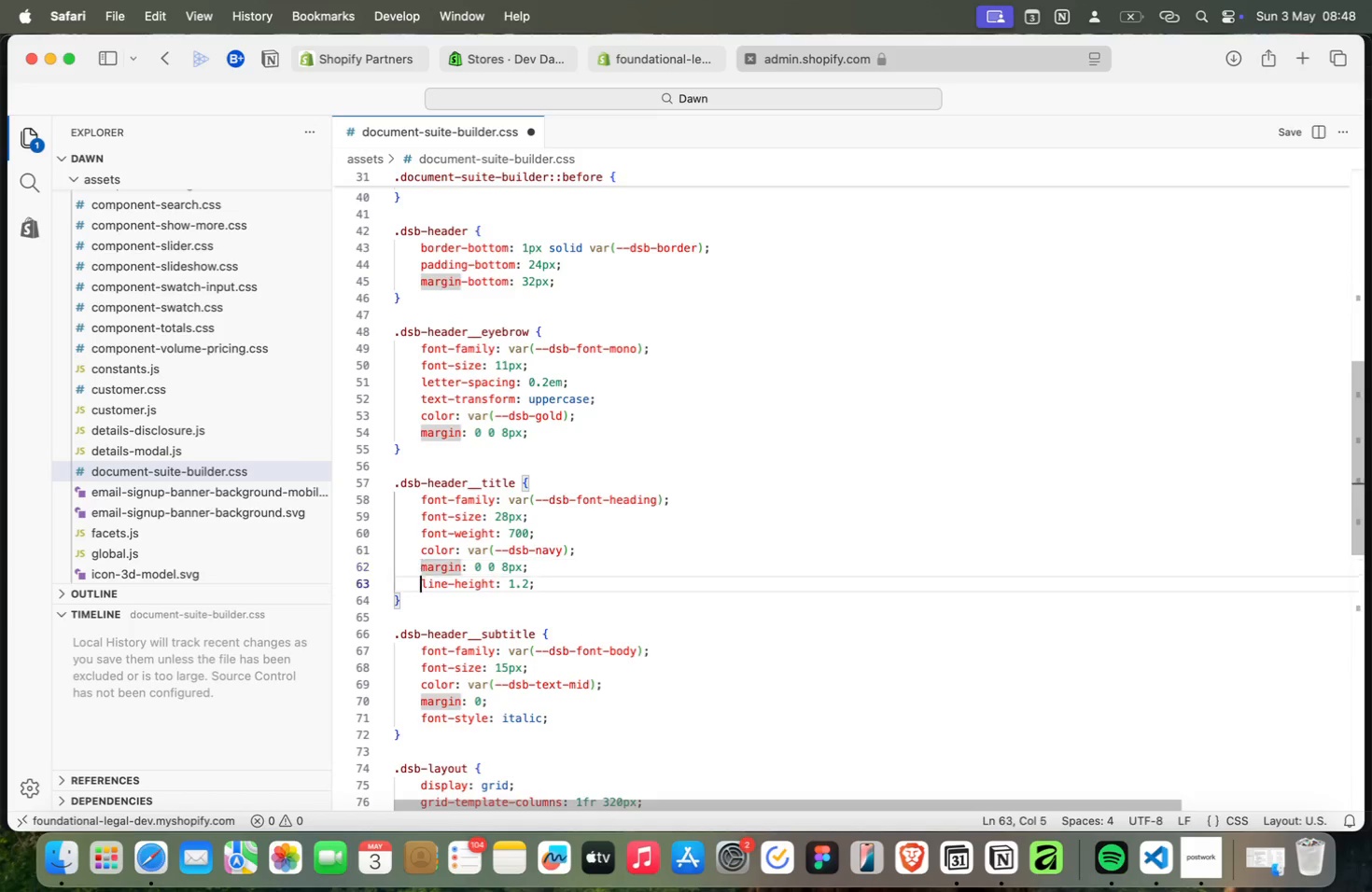 
key(Meta+ArrowDown)
 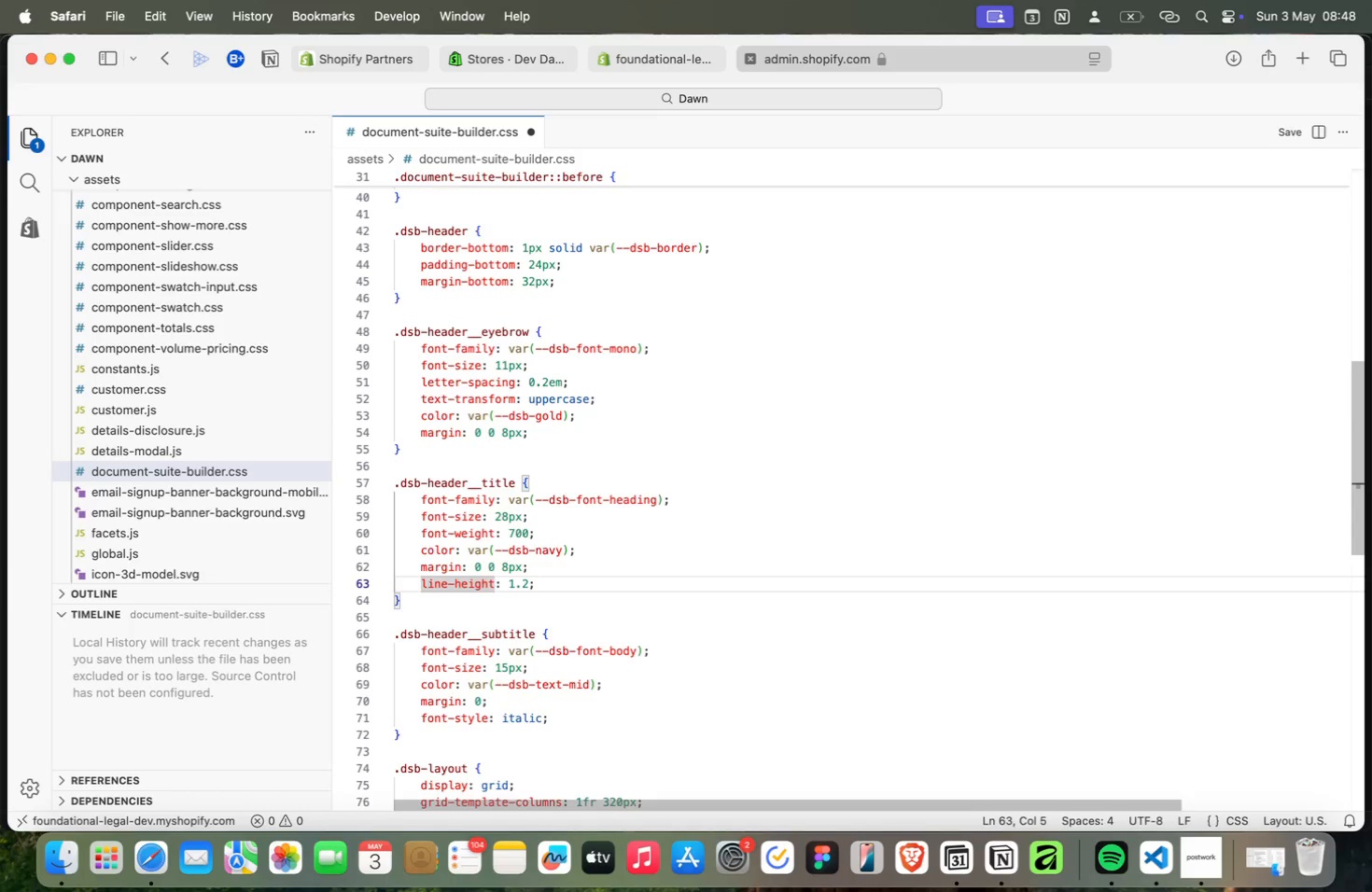 
wait(6.23)
 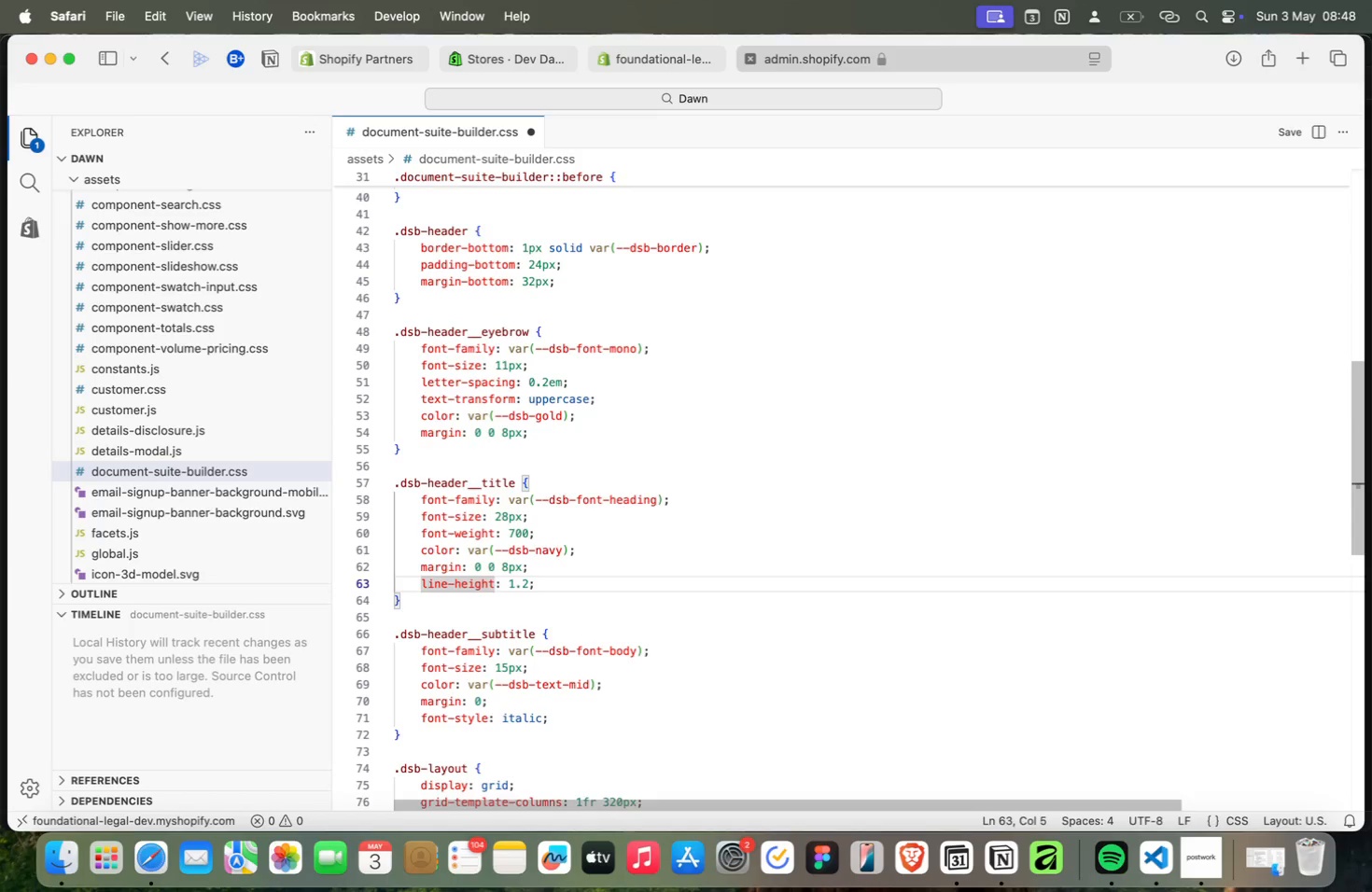 
key(Meta+ArrowDown)
 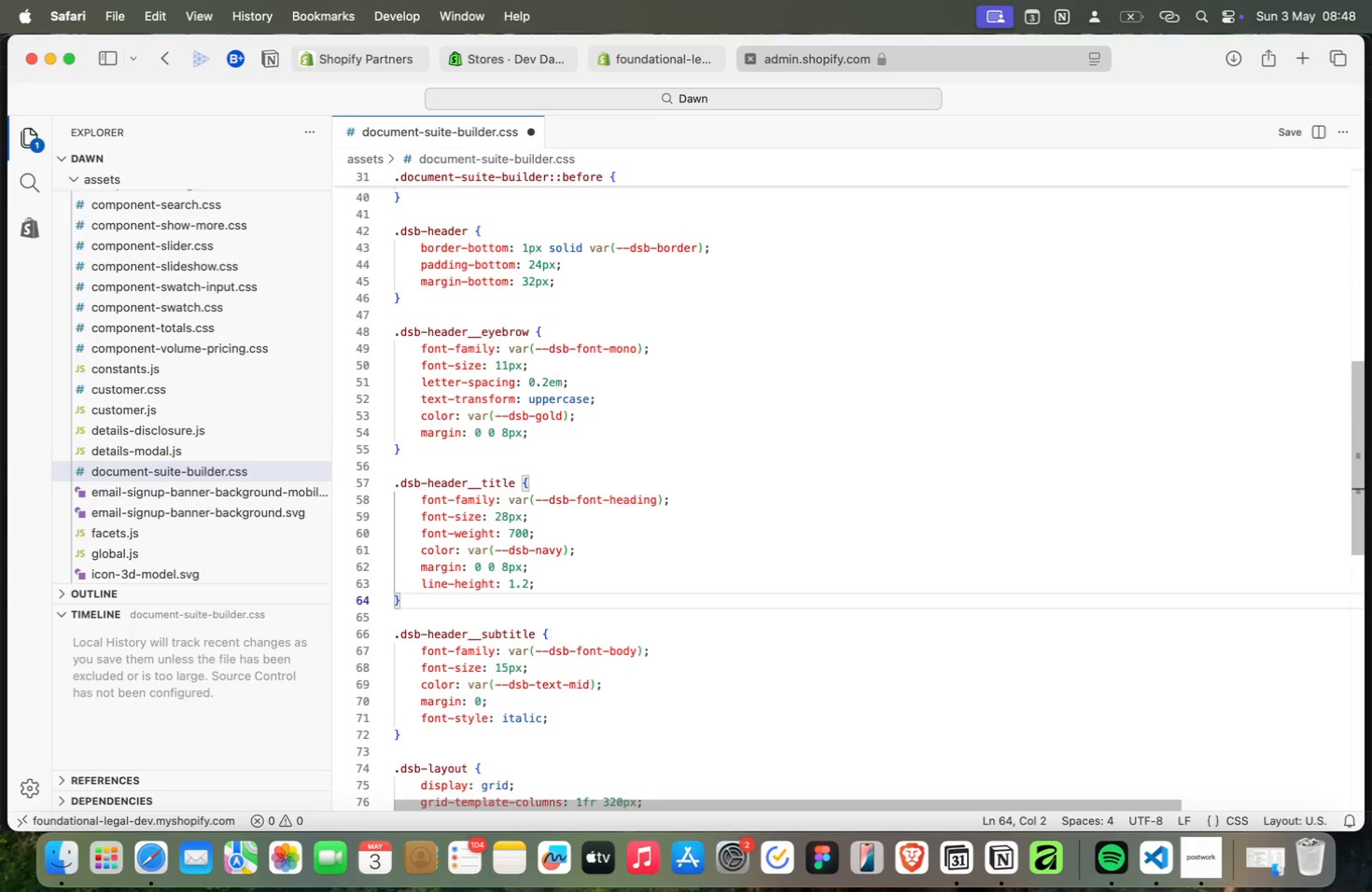 
key(Meta+ArrowDown)
 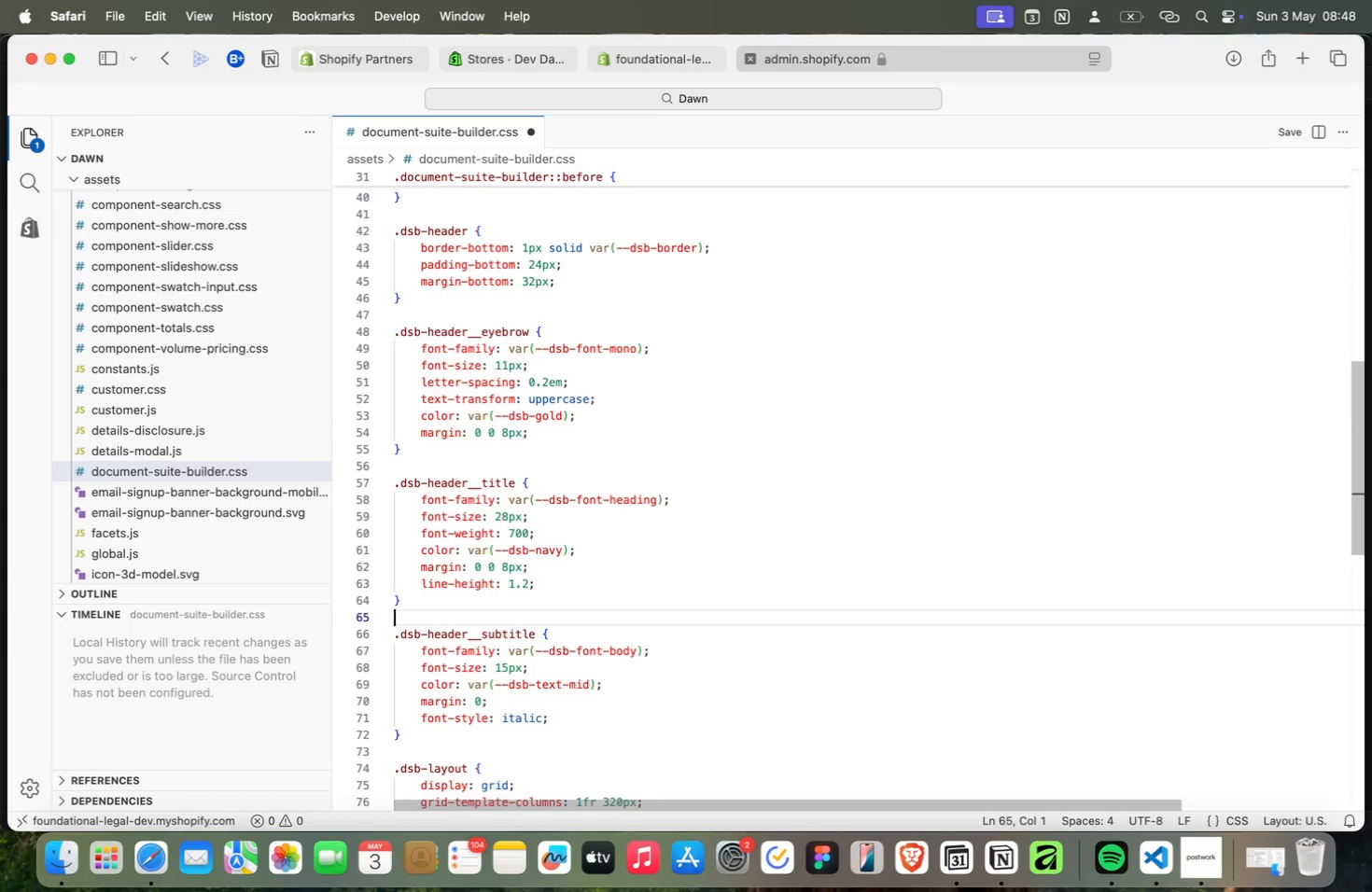 
key(Meta+ArrowDown)
 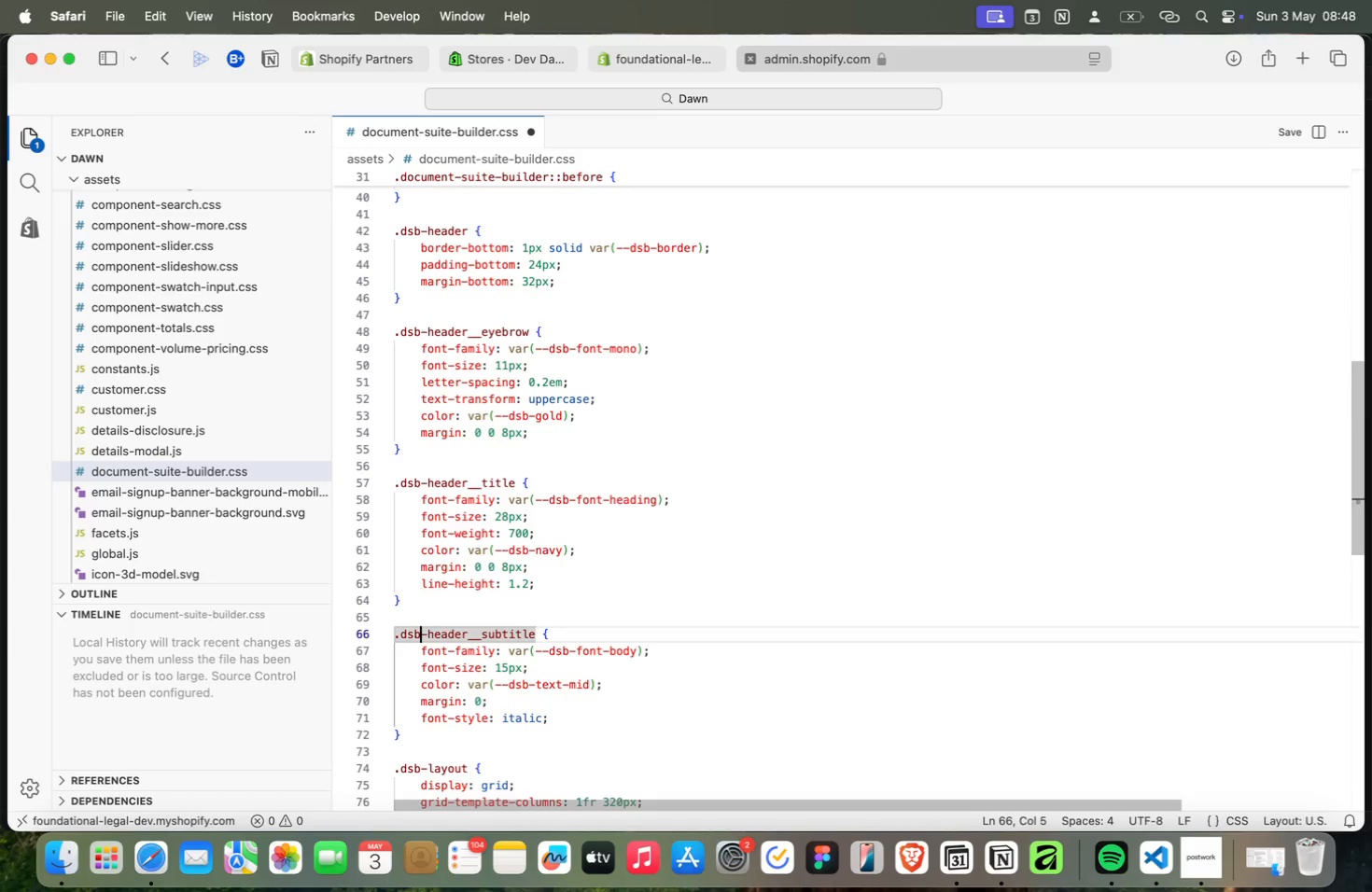 
key(Meta+ArrowDown)
 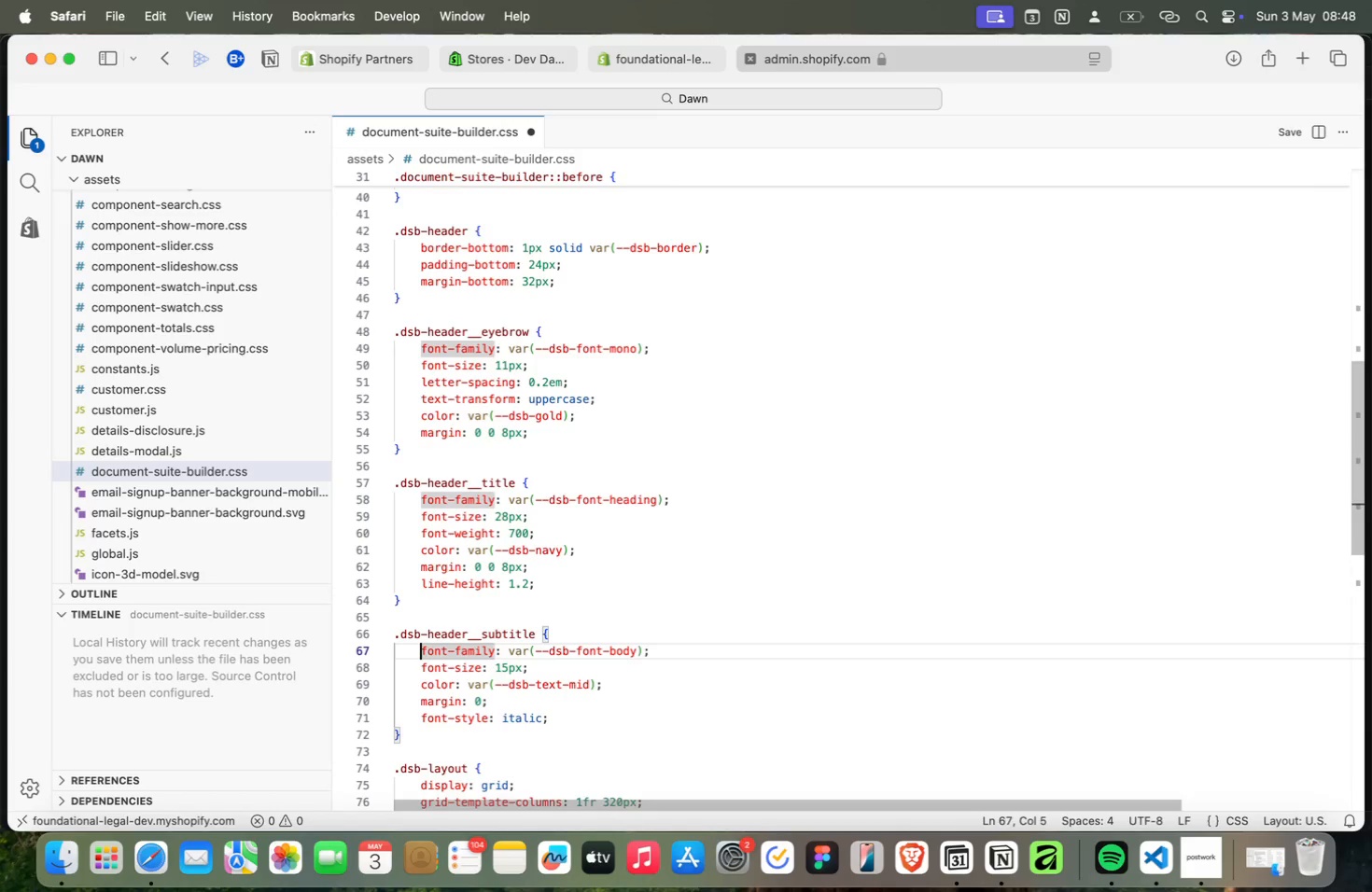 
key(Meta+ArrowDown)
 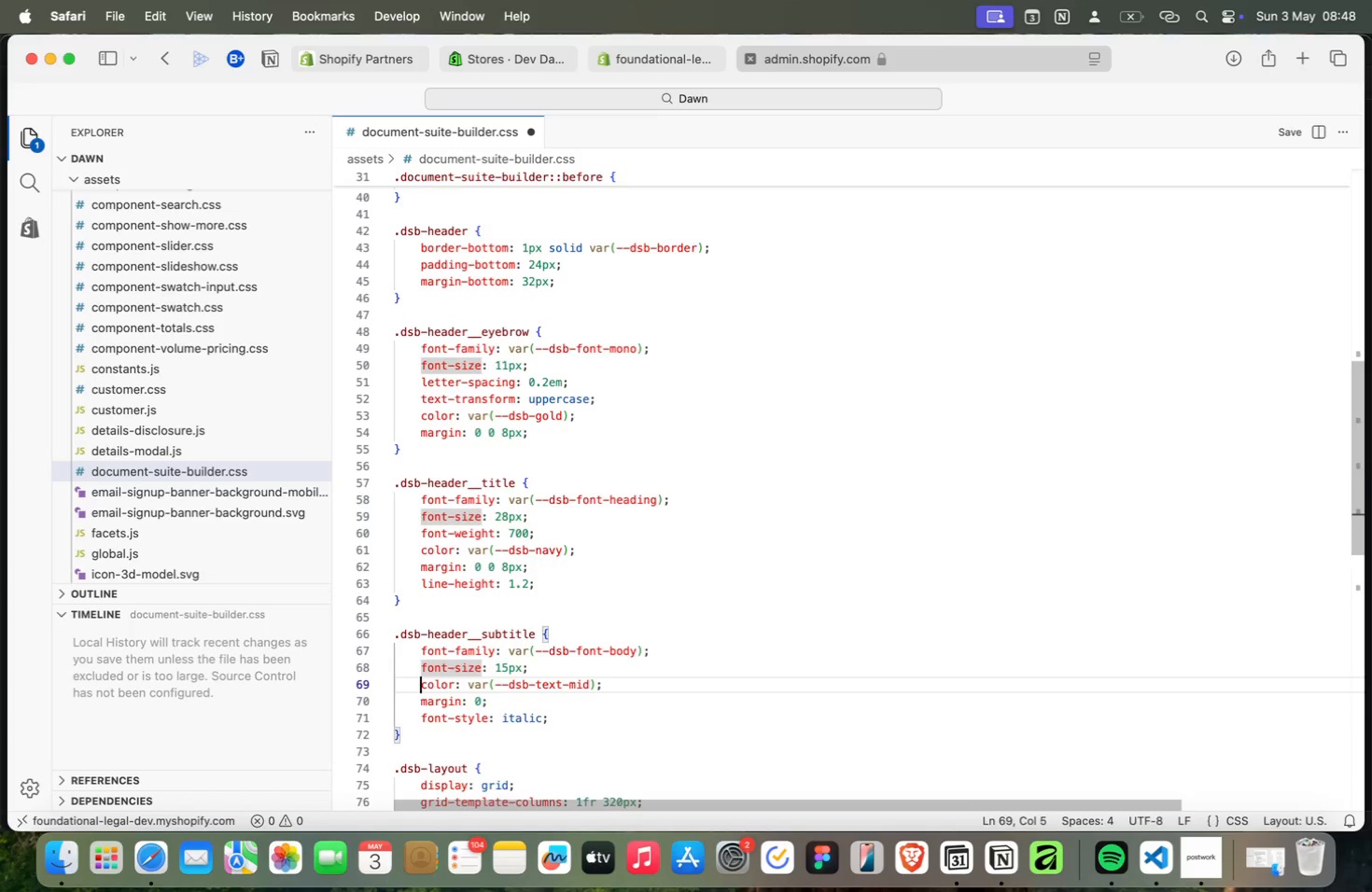 
key(Meta+ArrowDown)
 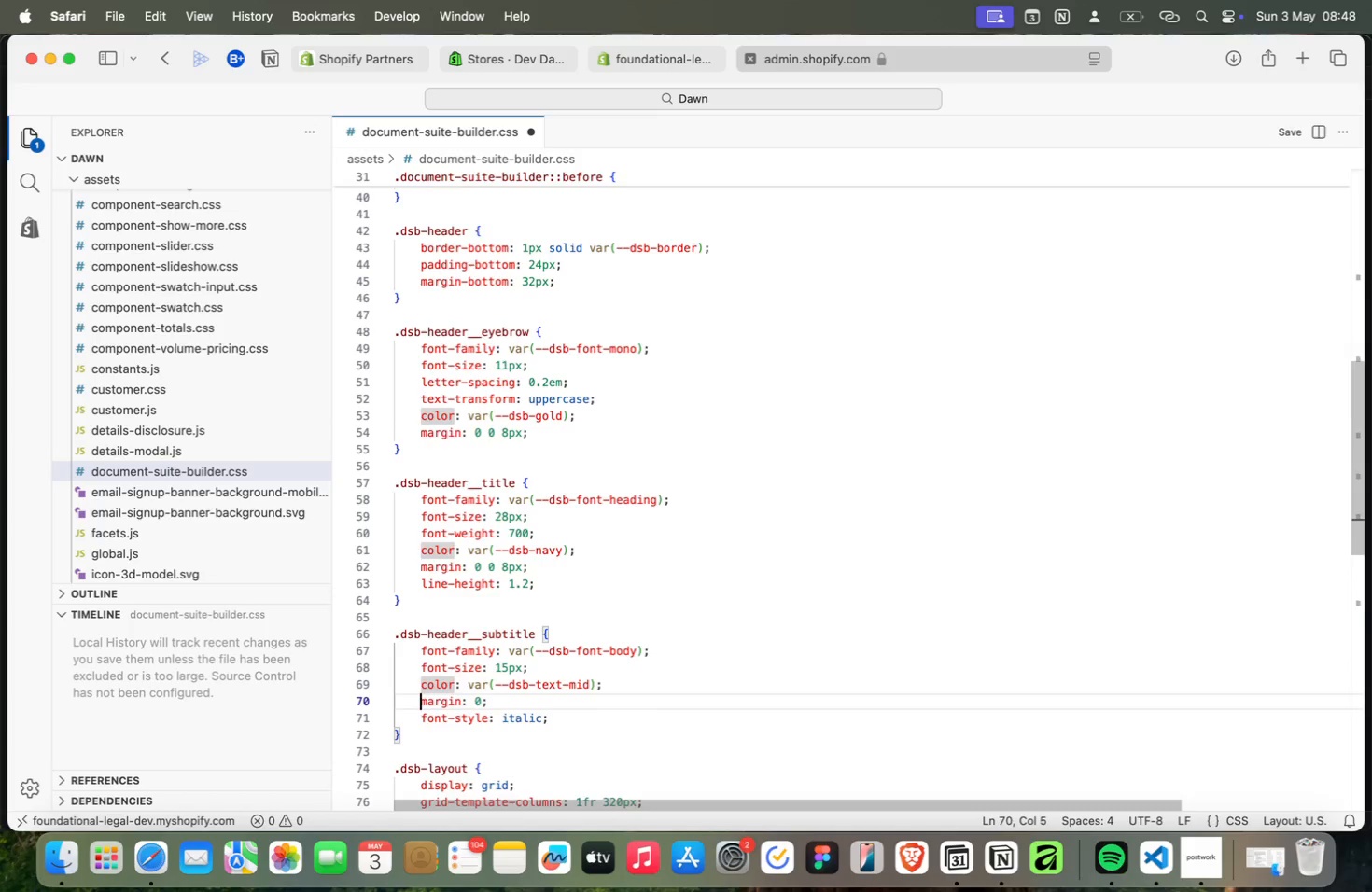 
key(Meta+ArrowDown)
 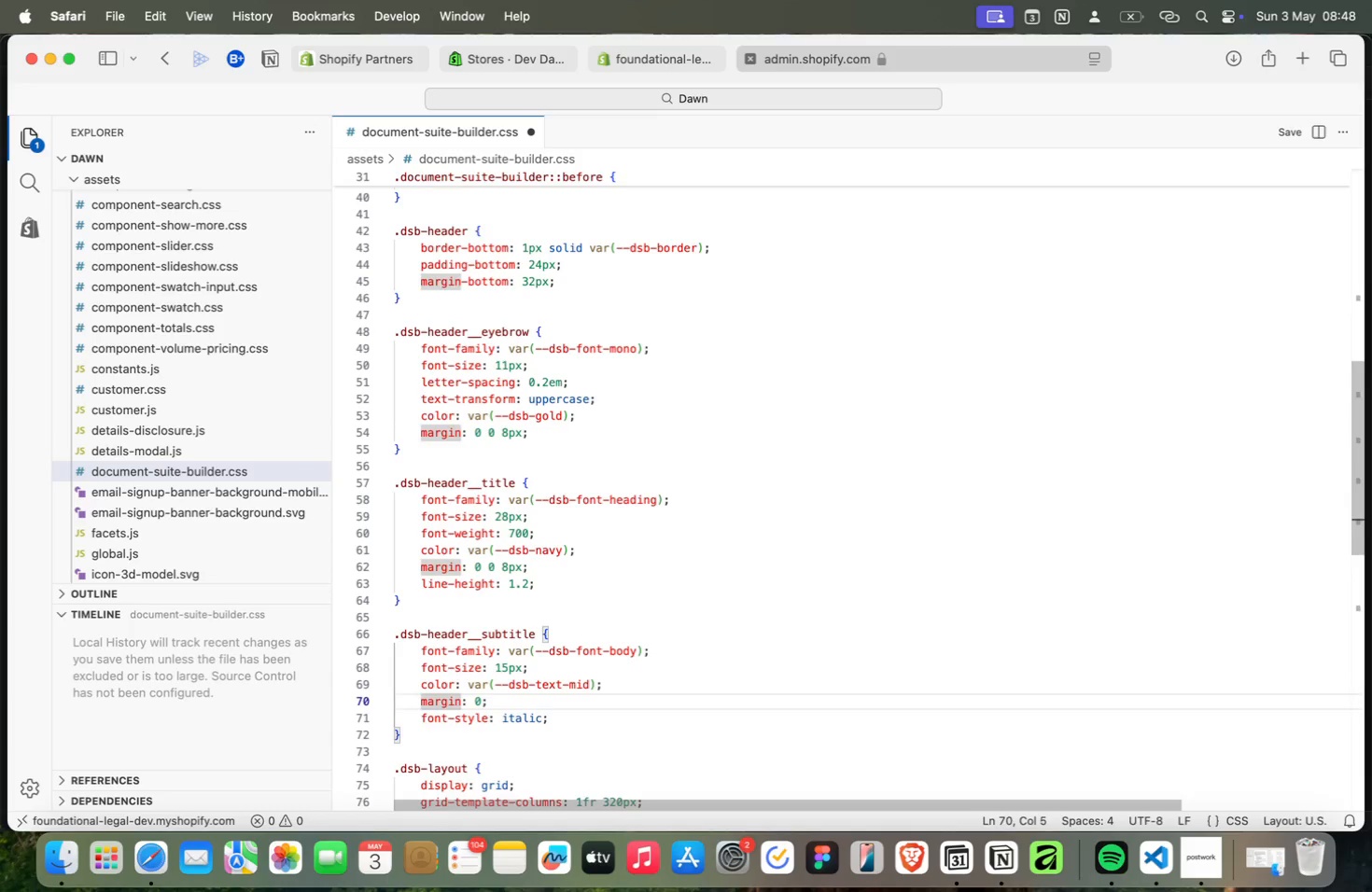 
key(Meta+ArrowDown)
 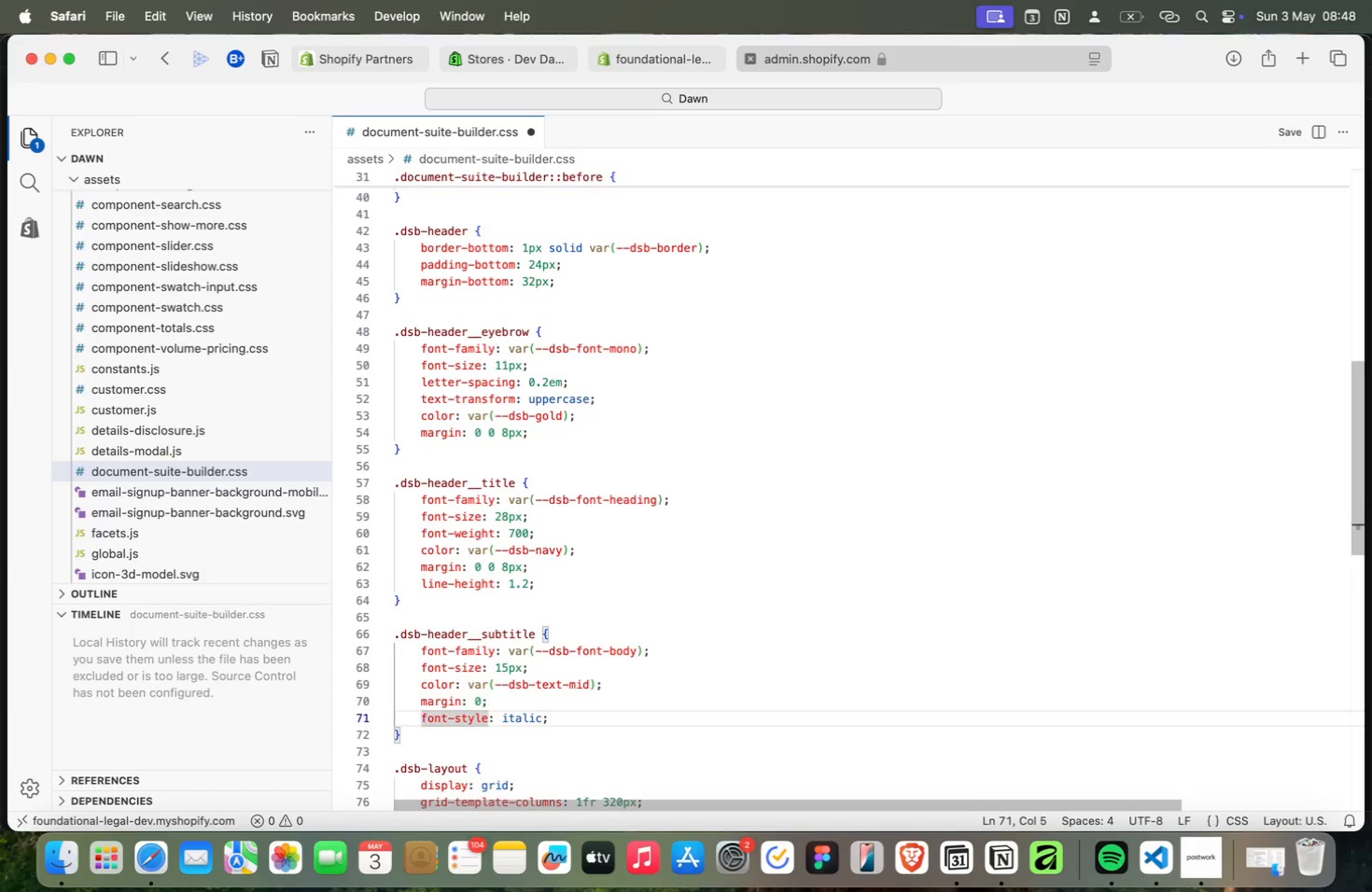 
key(Meta+ArrowDown)
 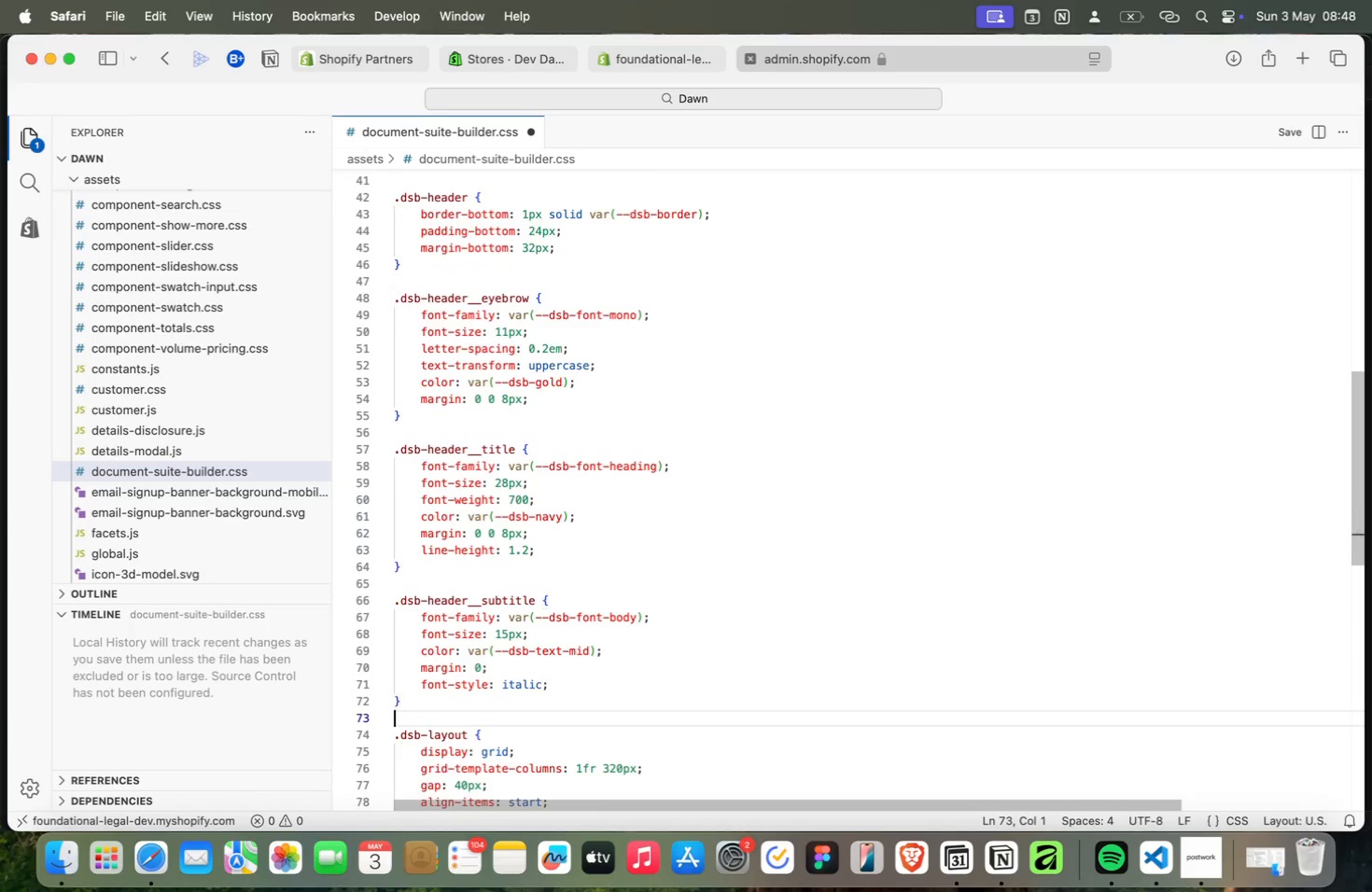 
key(Meta+ArrowDown)
 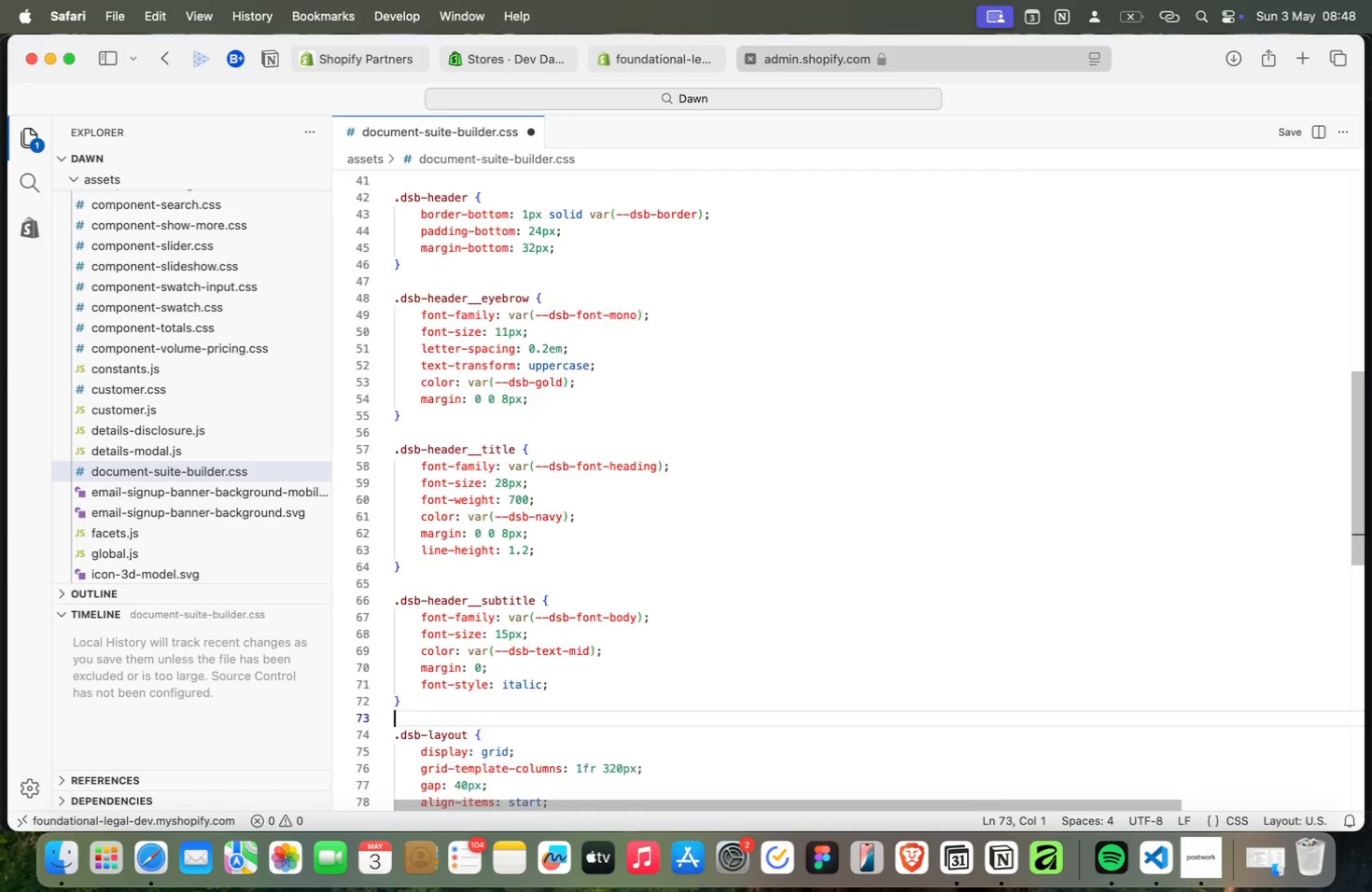 
key(Meta+ArrowDown)
 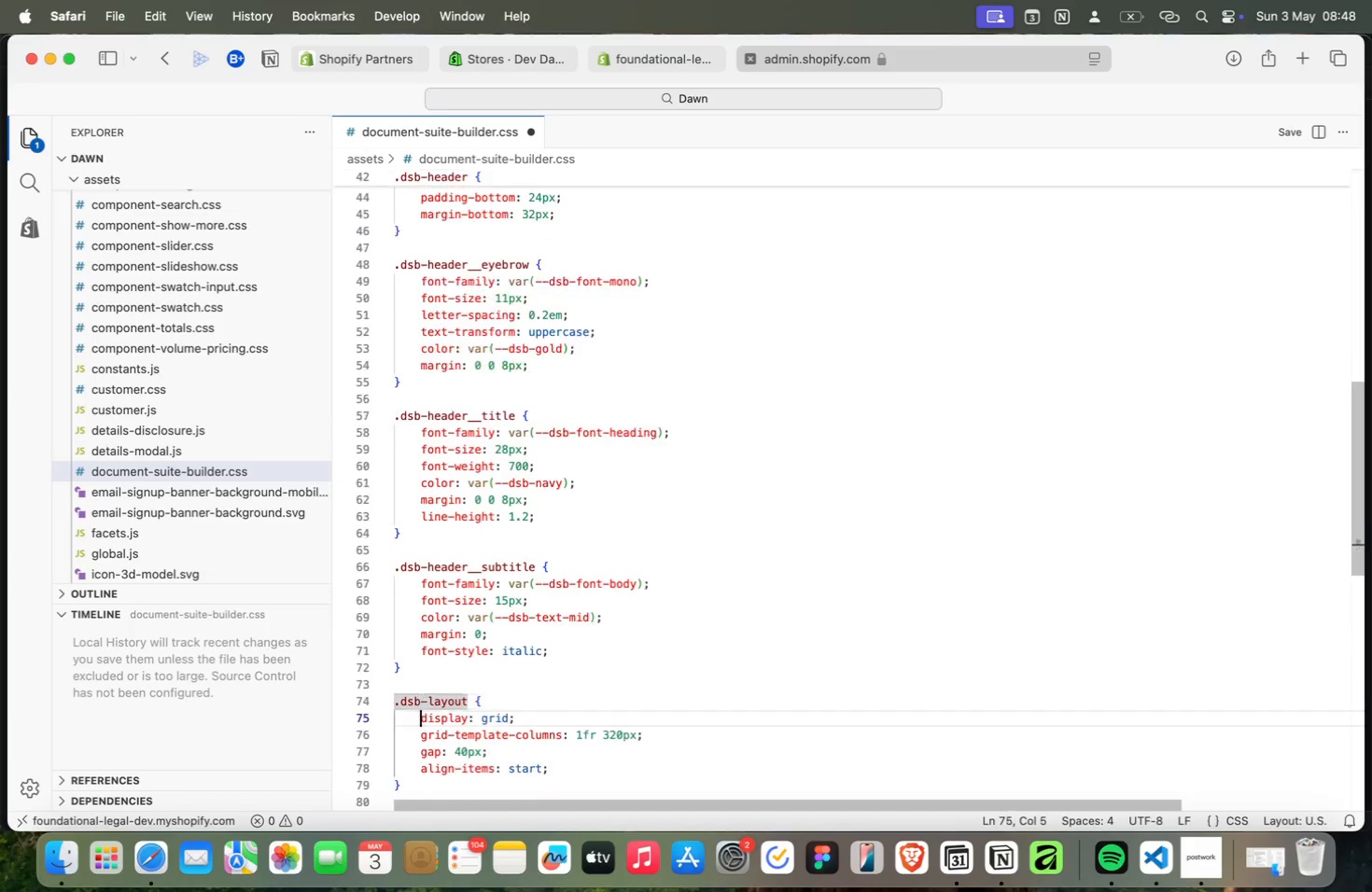 
key(Meta+ArrowDown)
 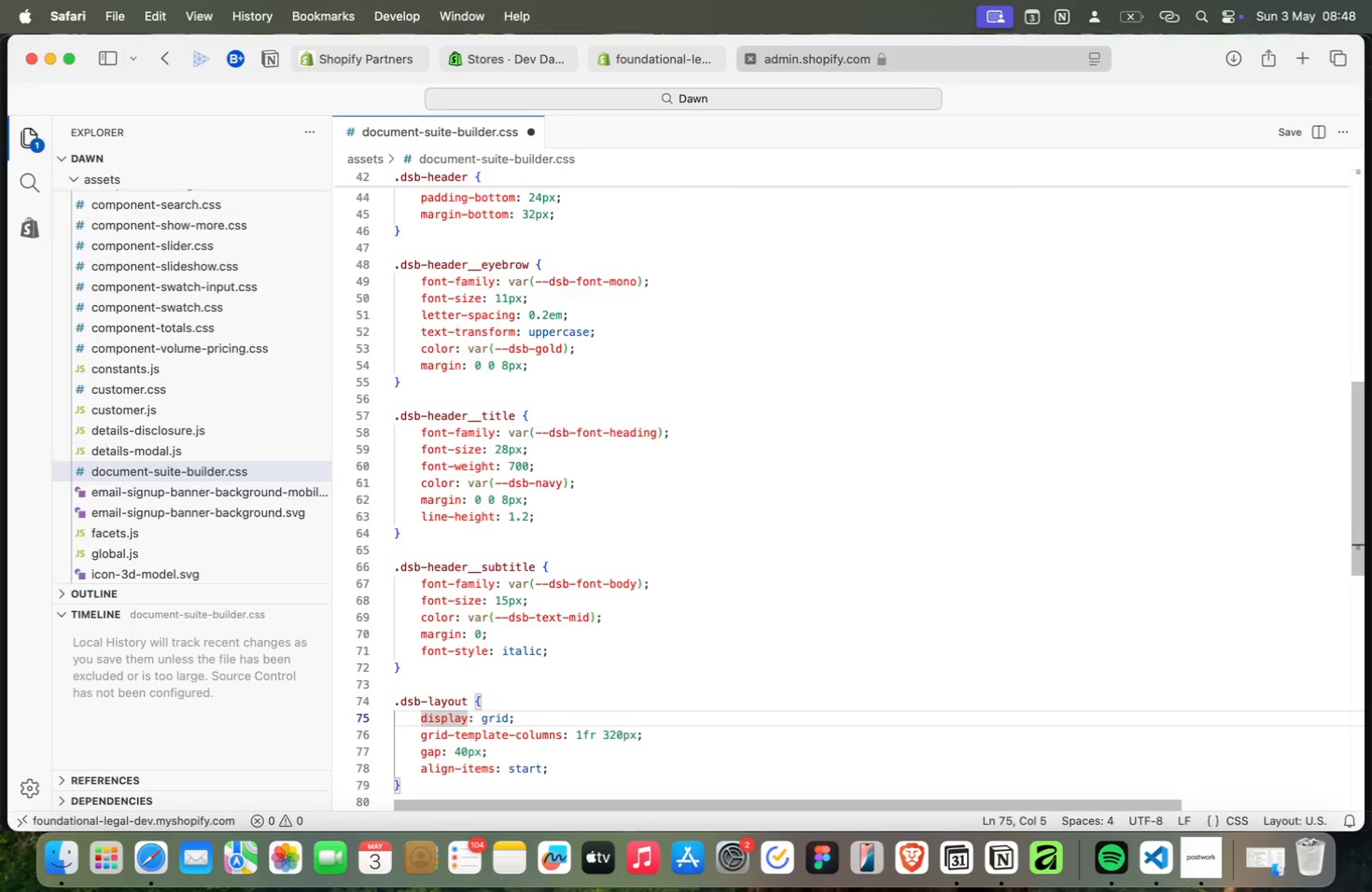 
key(Meta+ArrowDown)
 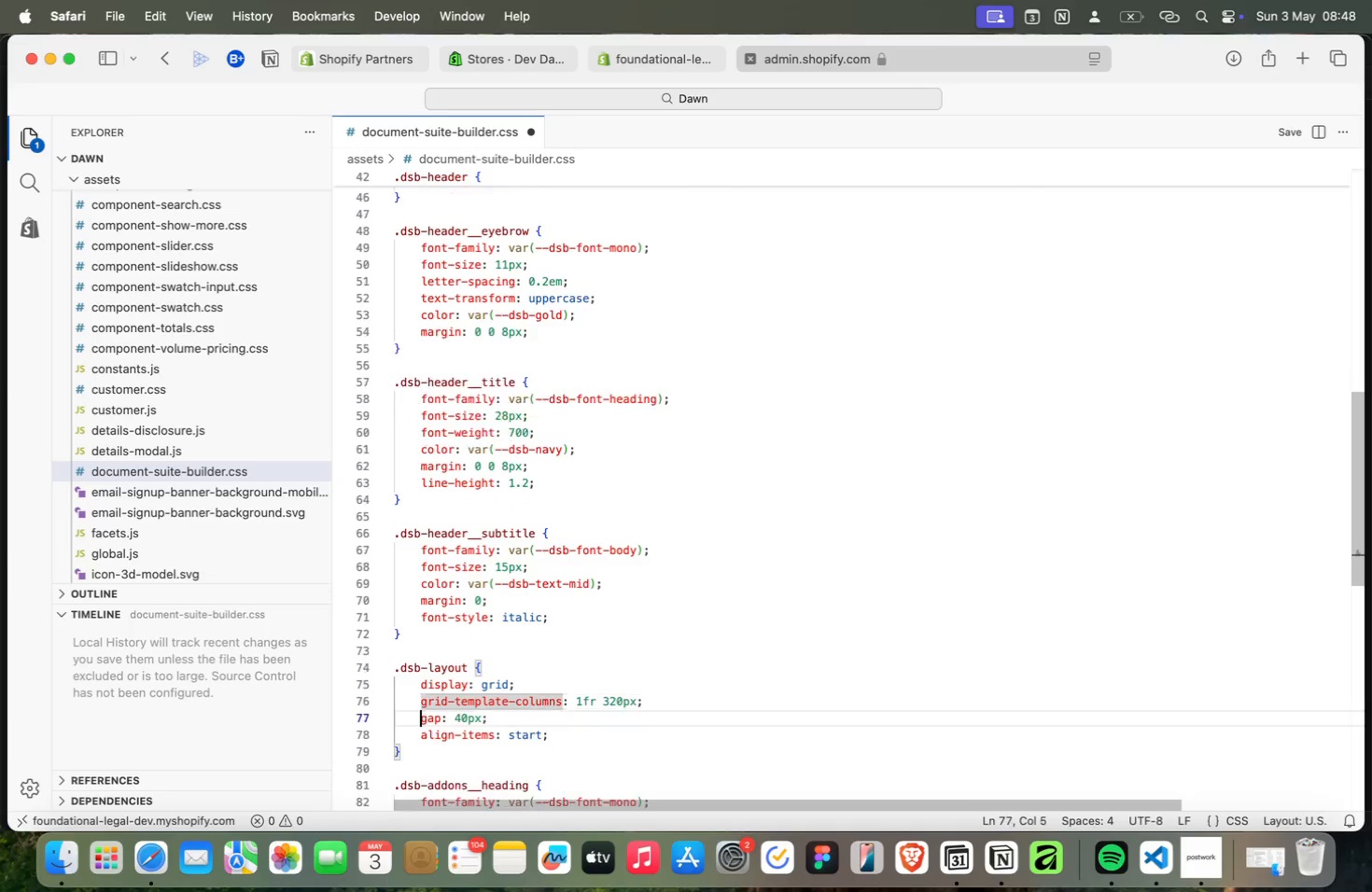 
key(Meta+ArrowDown)
 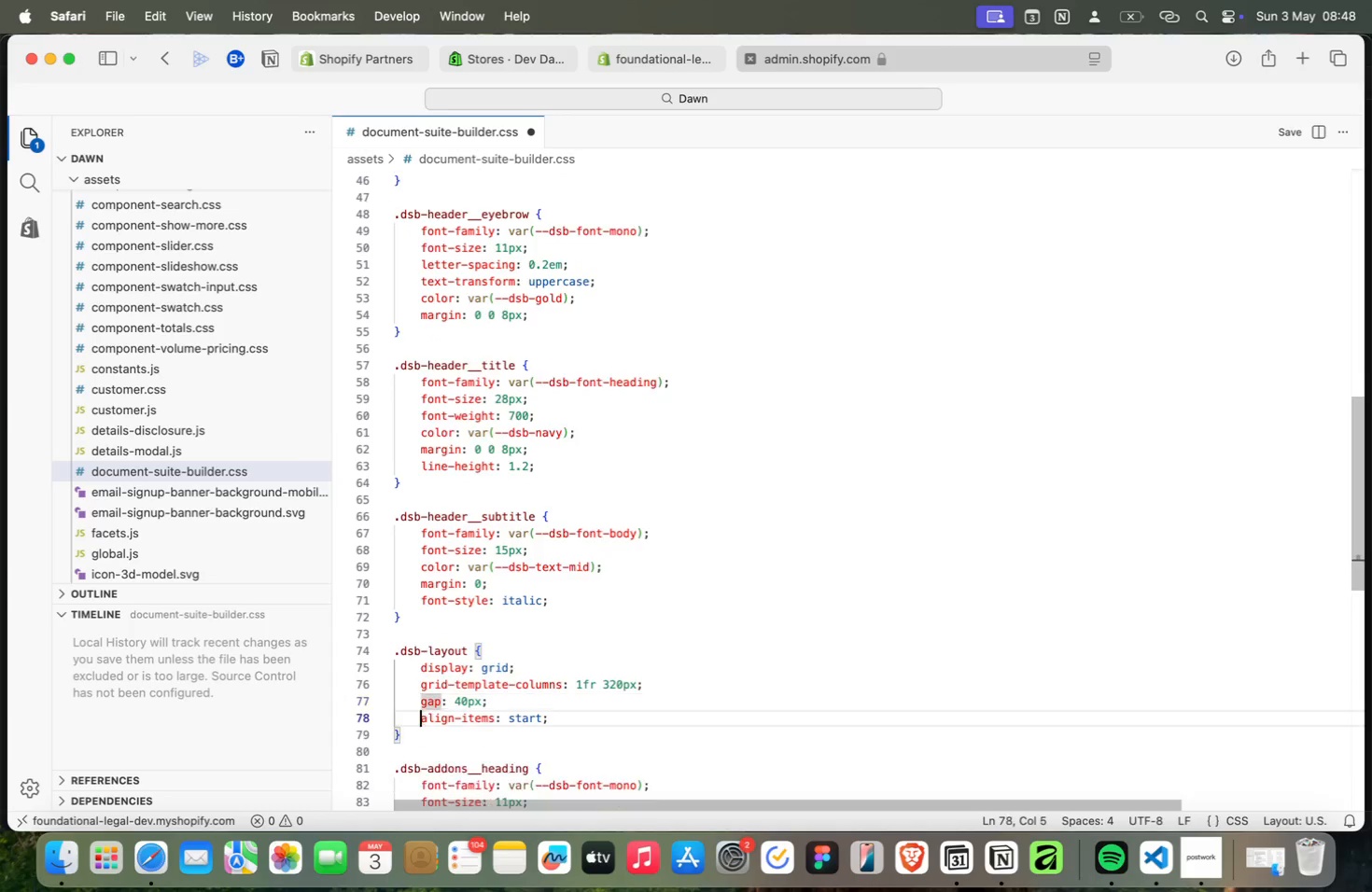 
key(Meta+ArrowDown)
 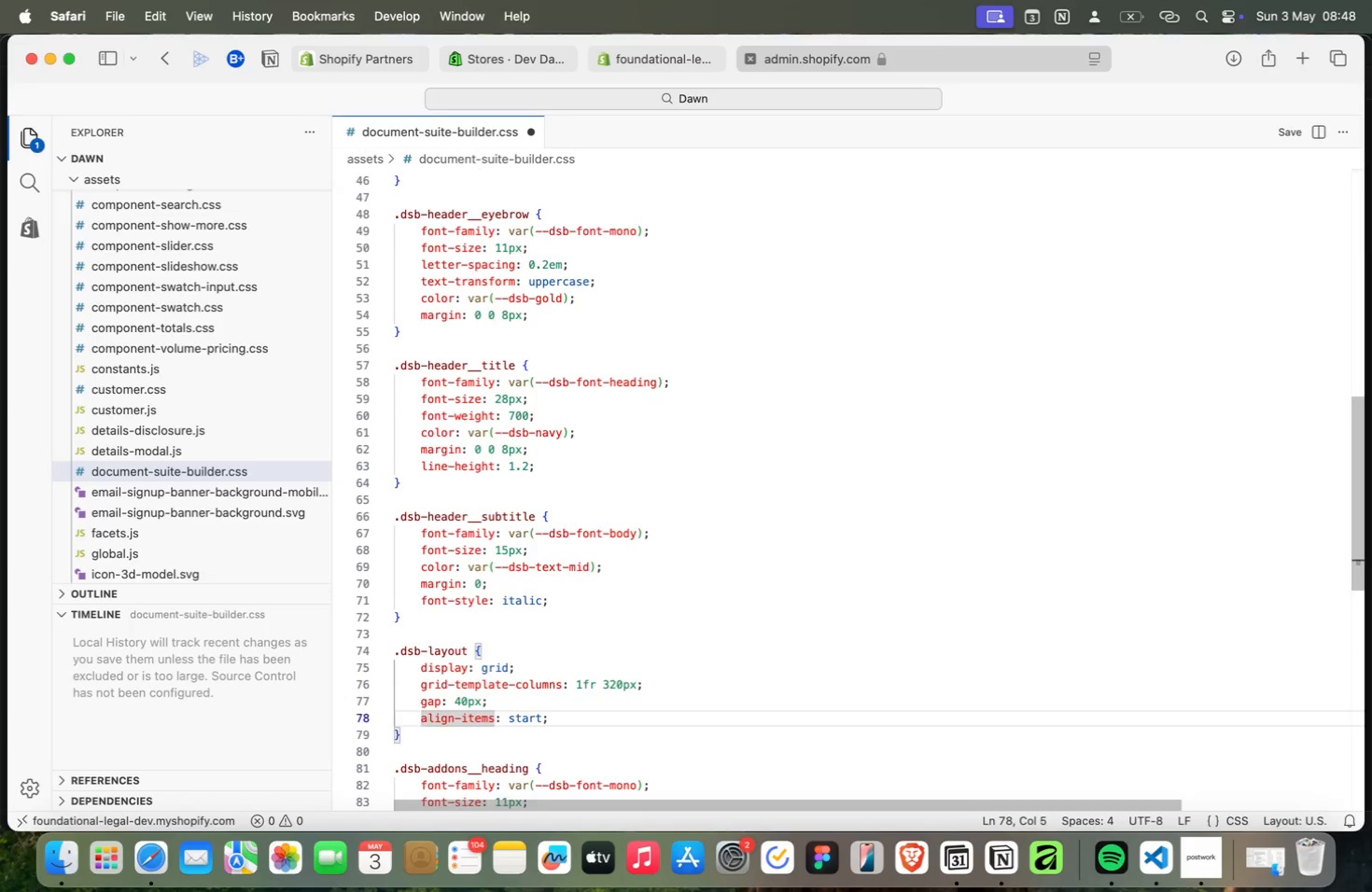 
key(Meta+ArrowDown)
 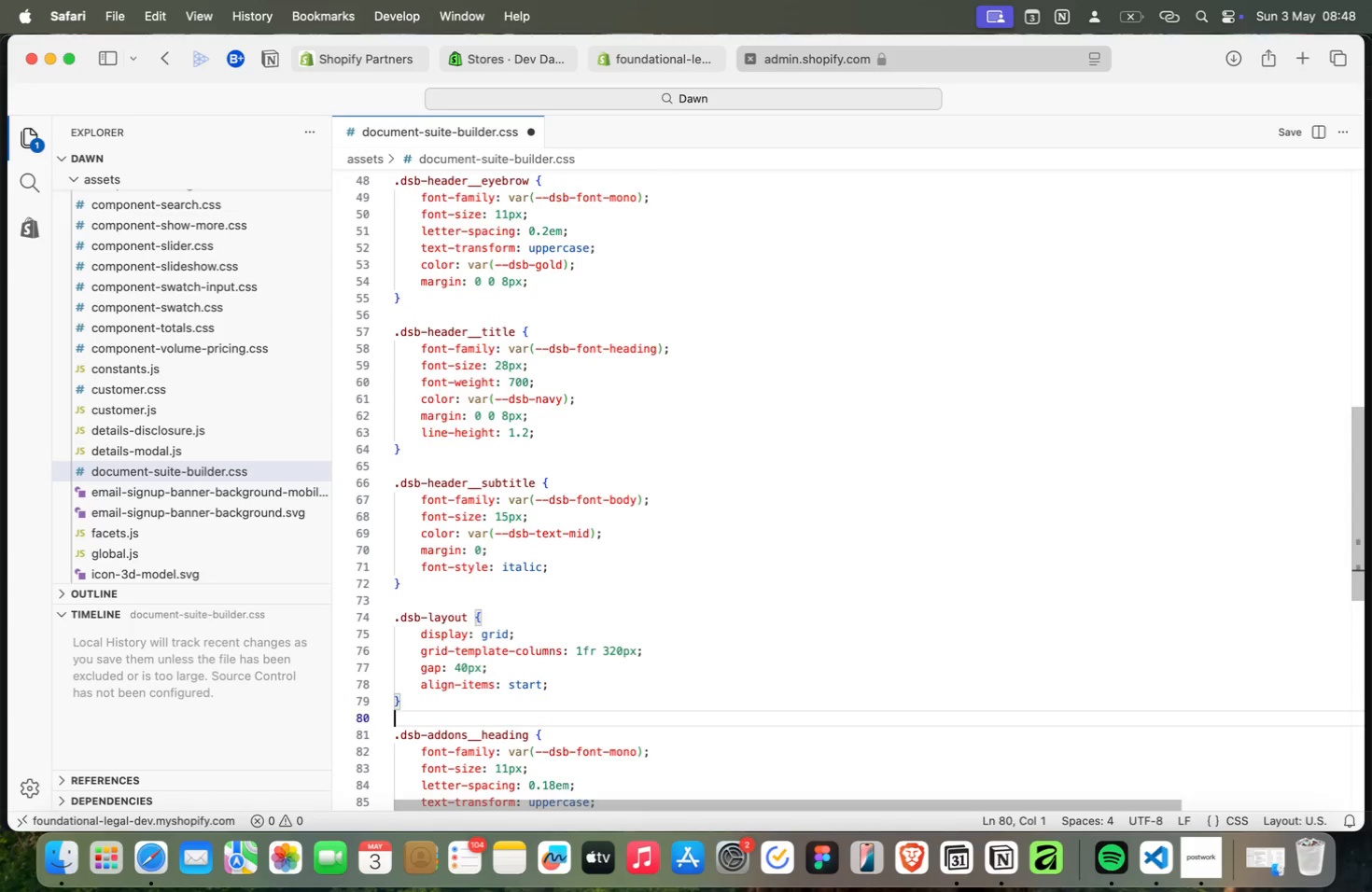 
key(Meta+ArrowDown)
 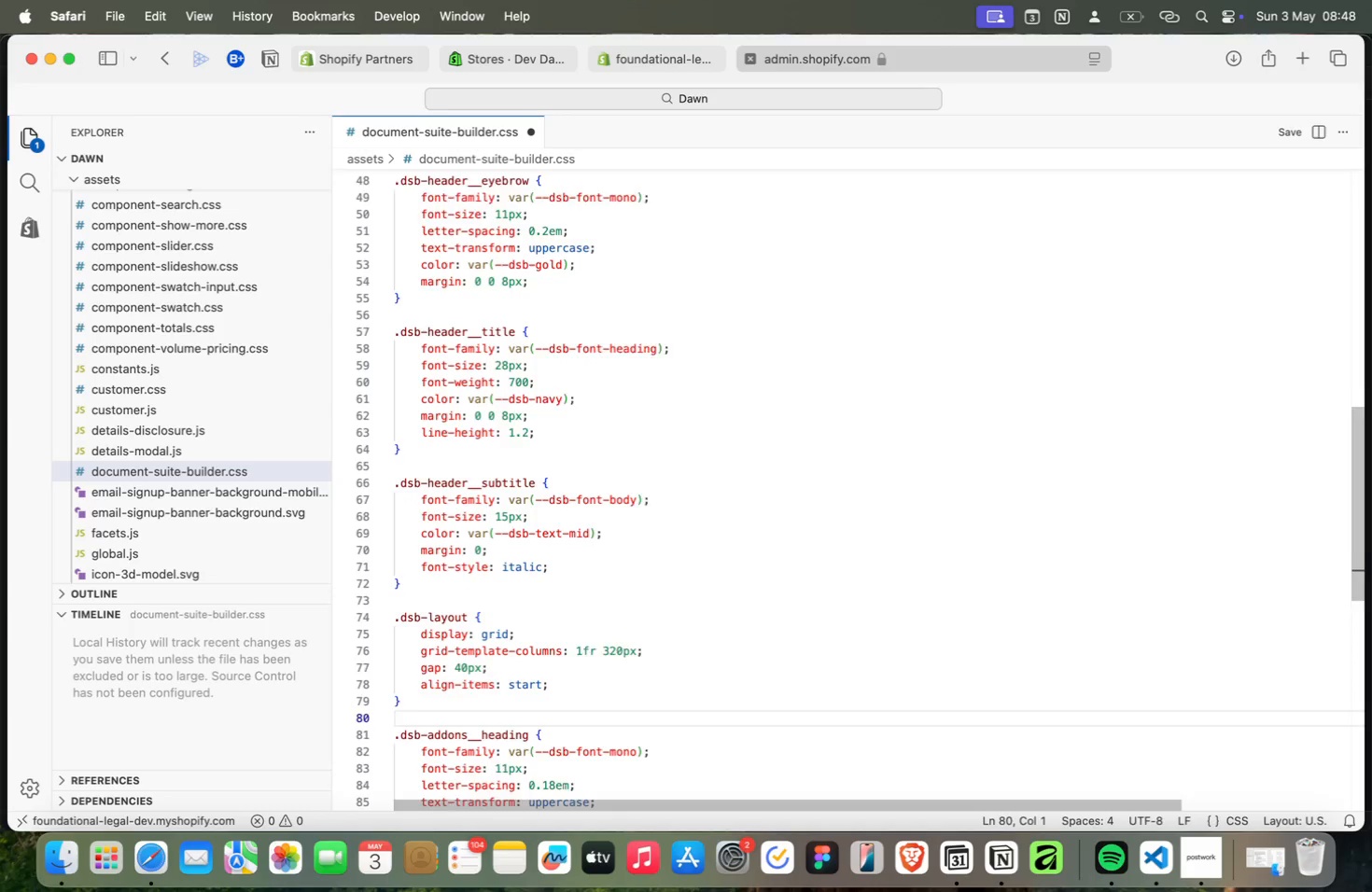 
key(Meta+ArrowDown)
 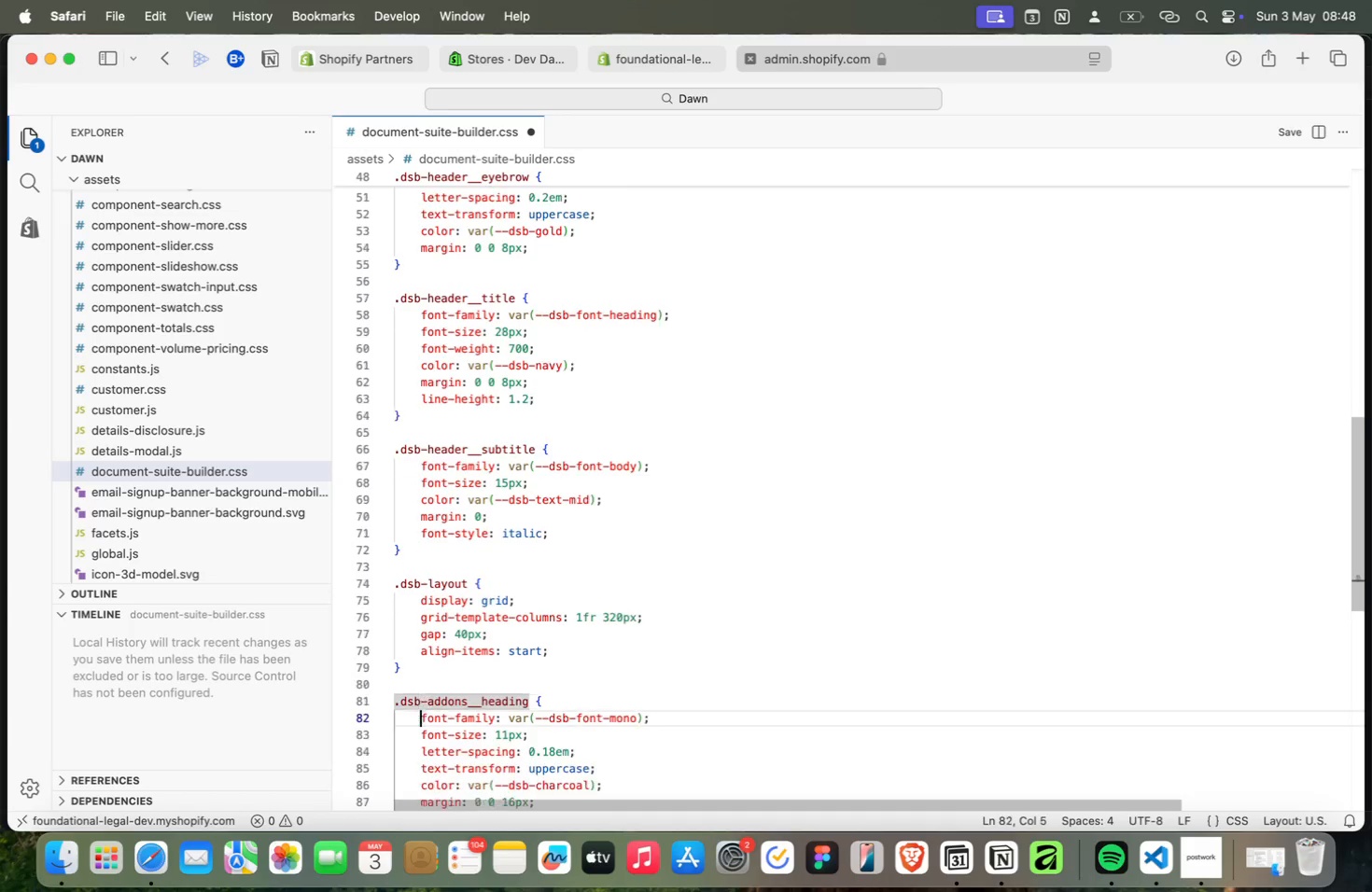 
key(Meta+ArrowDown)
 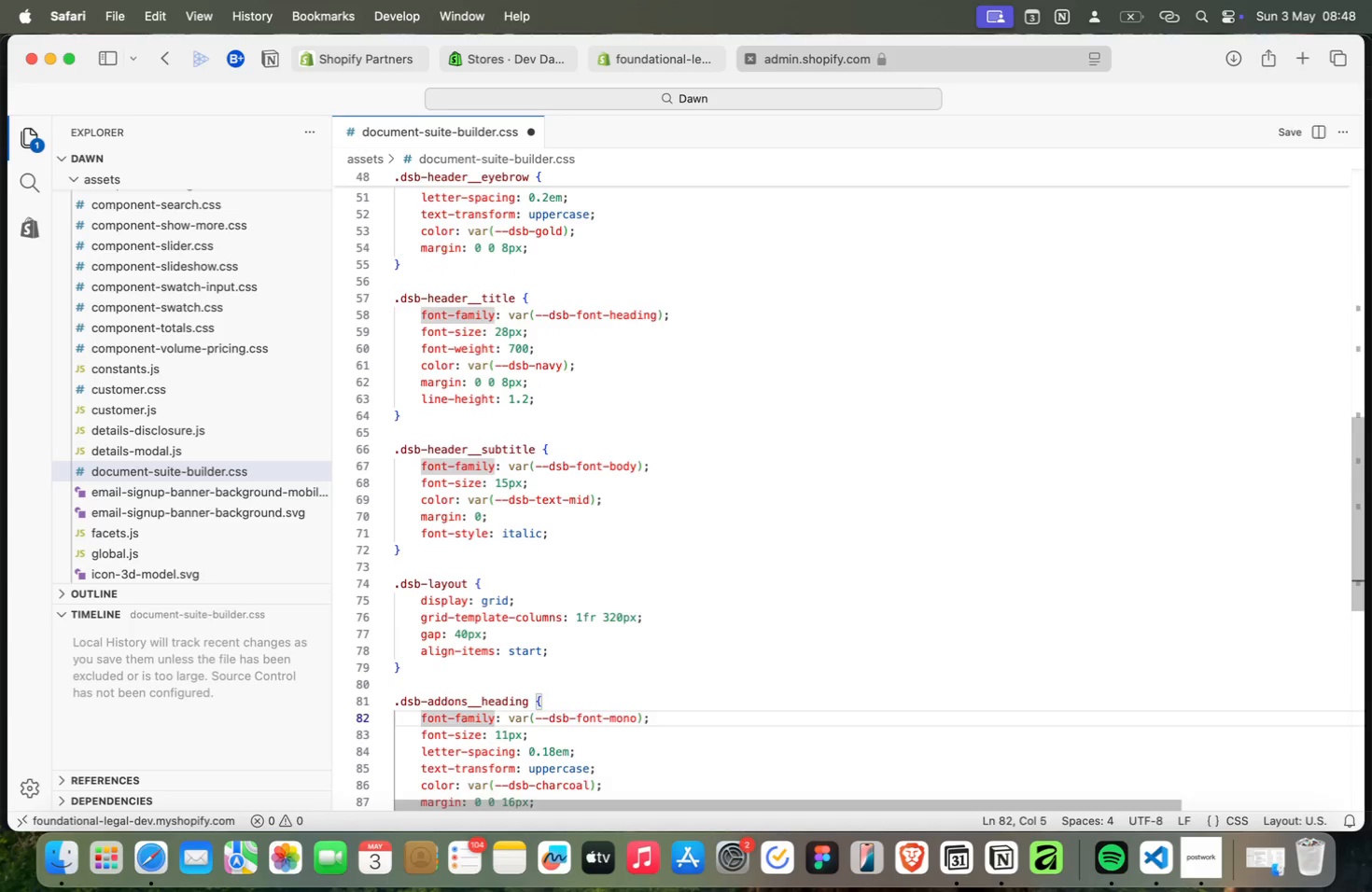 
key(Meta+ArrowDown)
 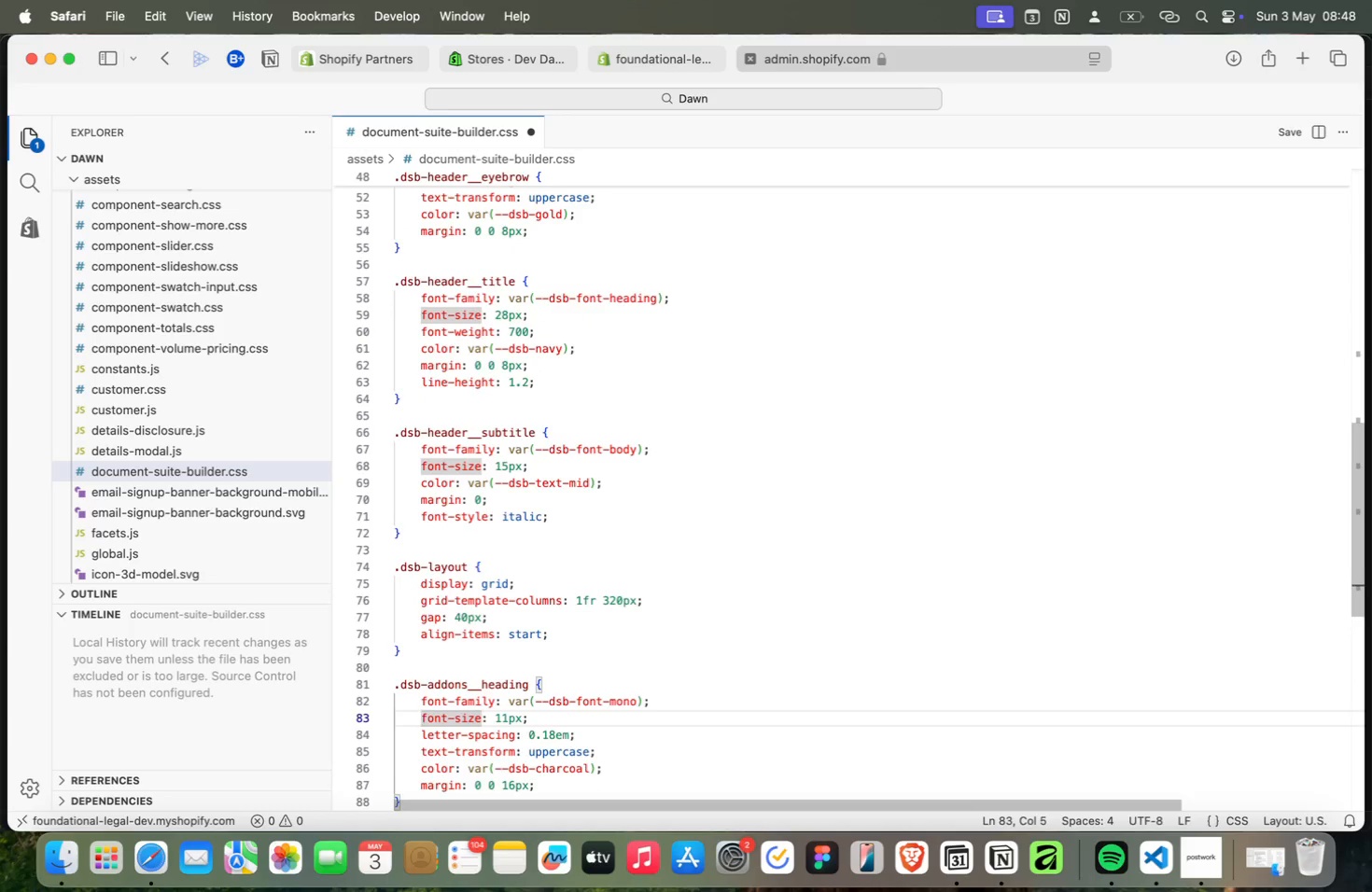 
key(Meta+ArrowDown)
 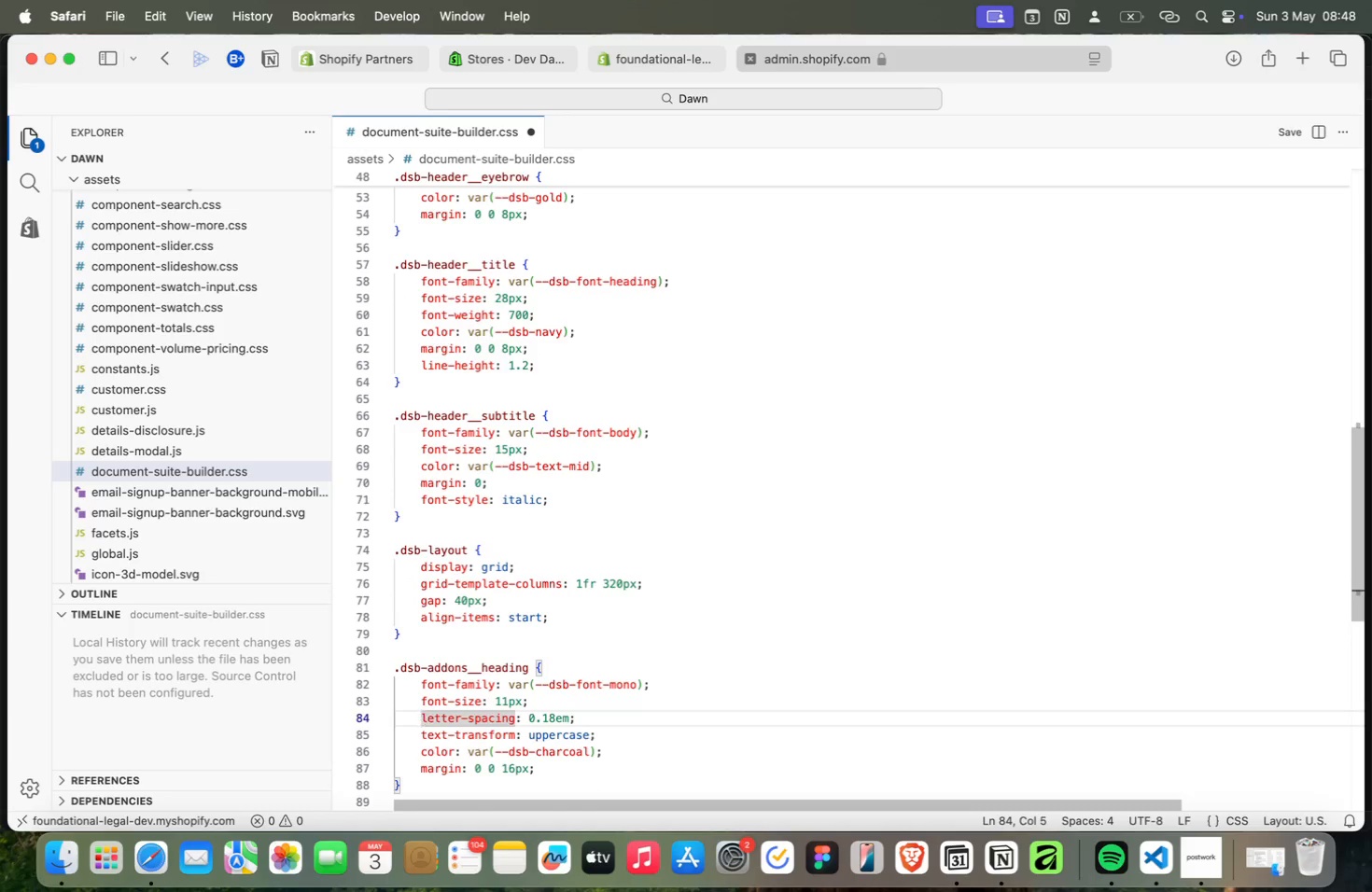 
key(Meta+ArrowDown)
 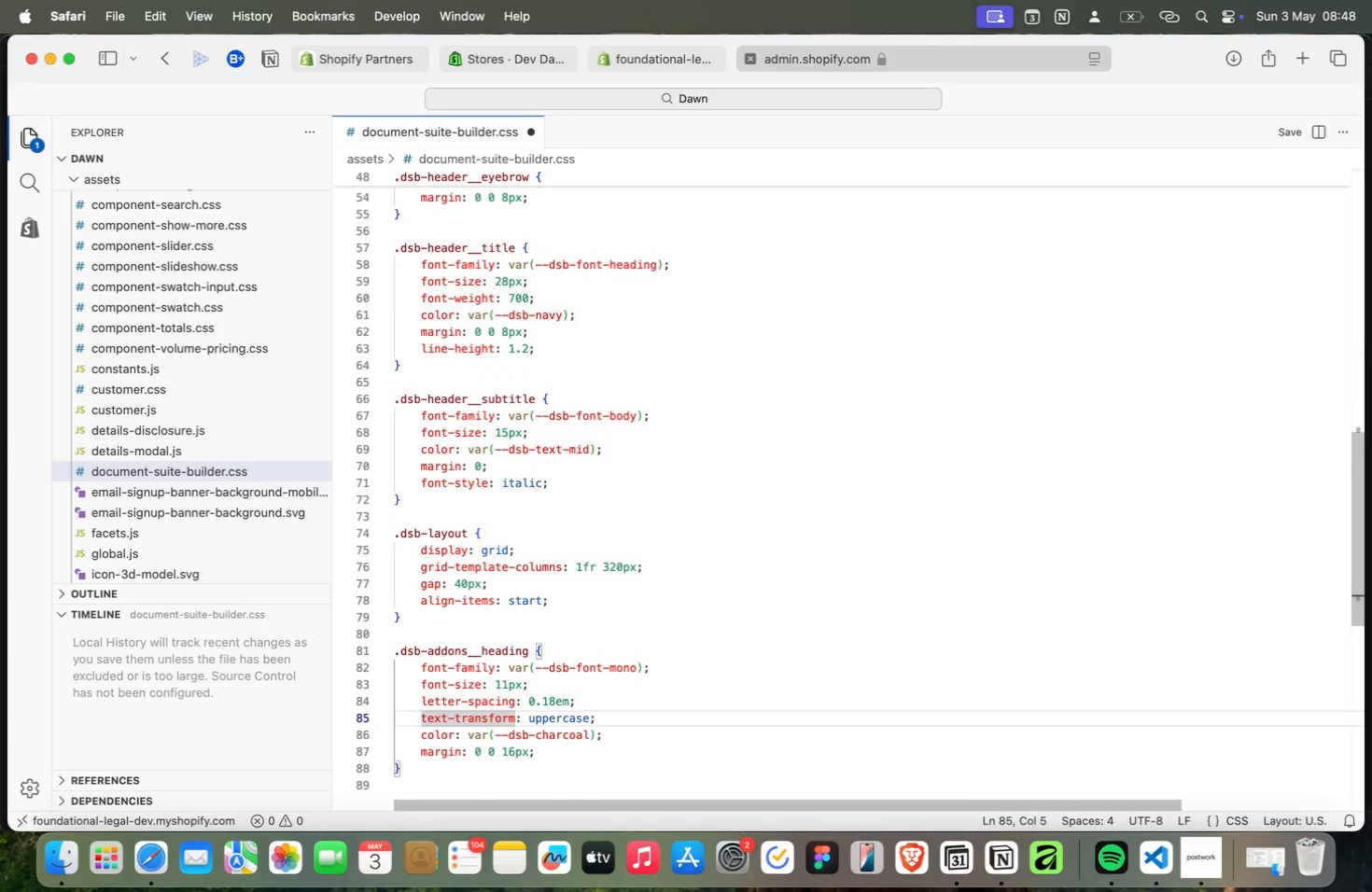 
key(Meta+ArrowDown)
 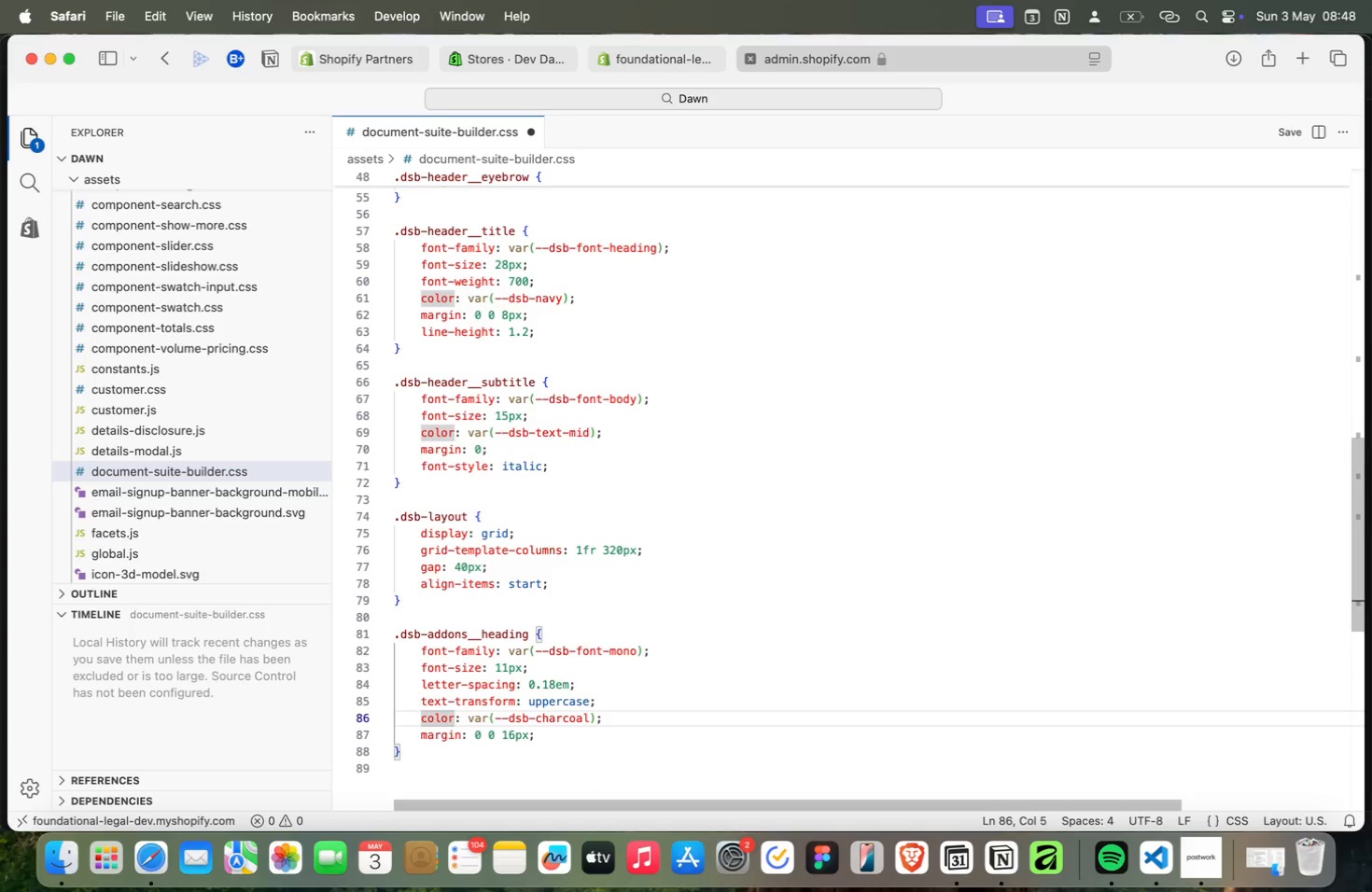 
key(Meta+ArrowUp)
 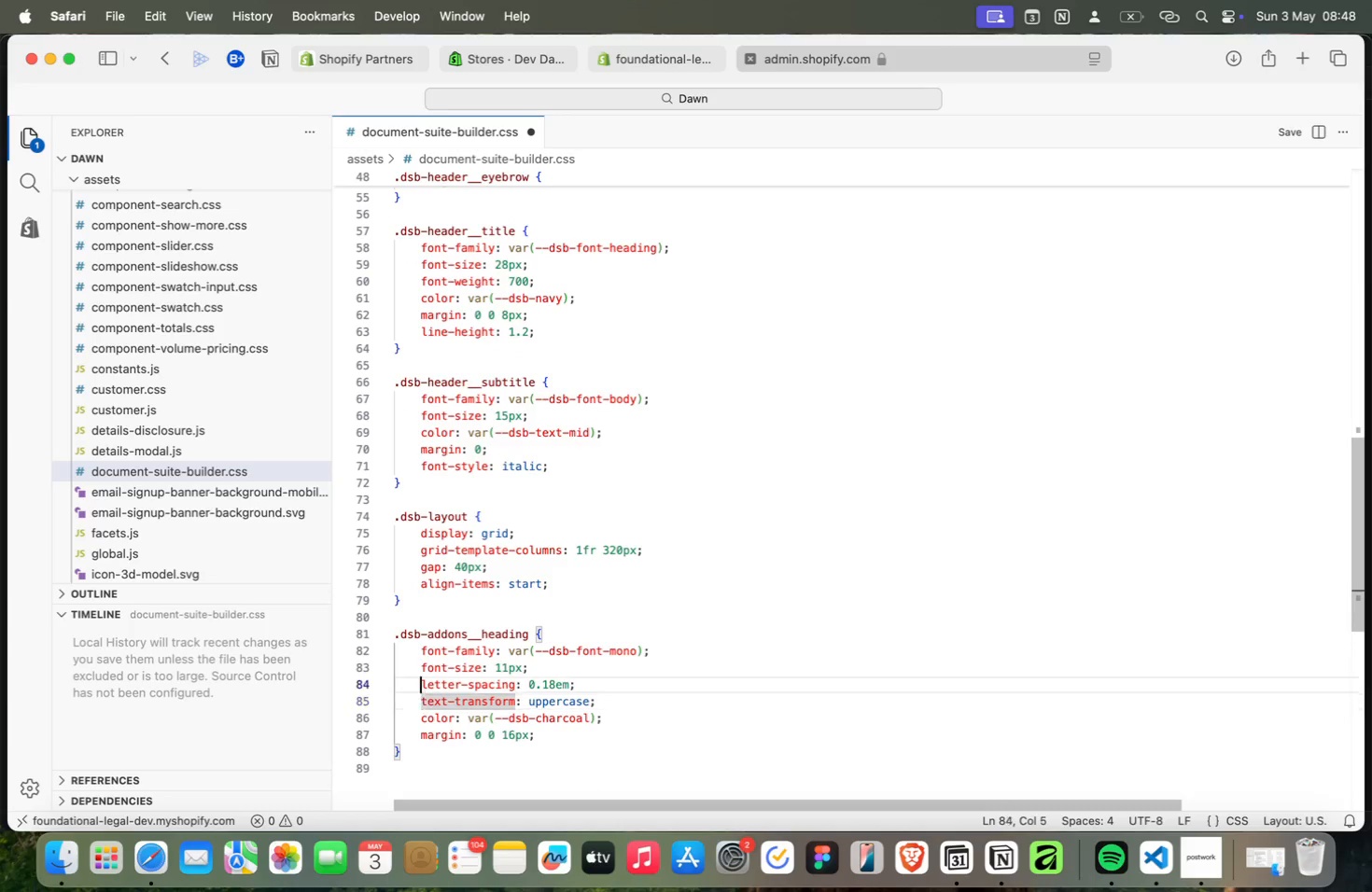 
key(Meta+ArrowUp)
 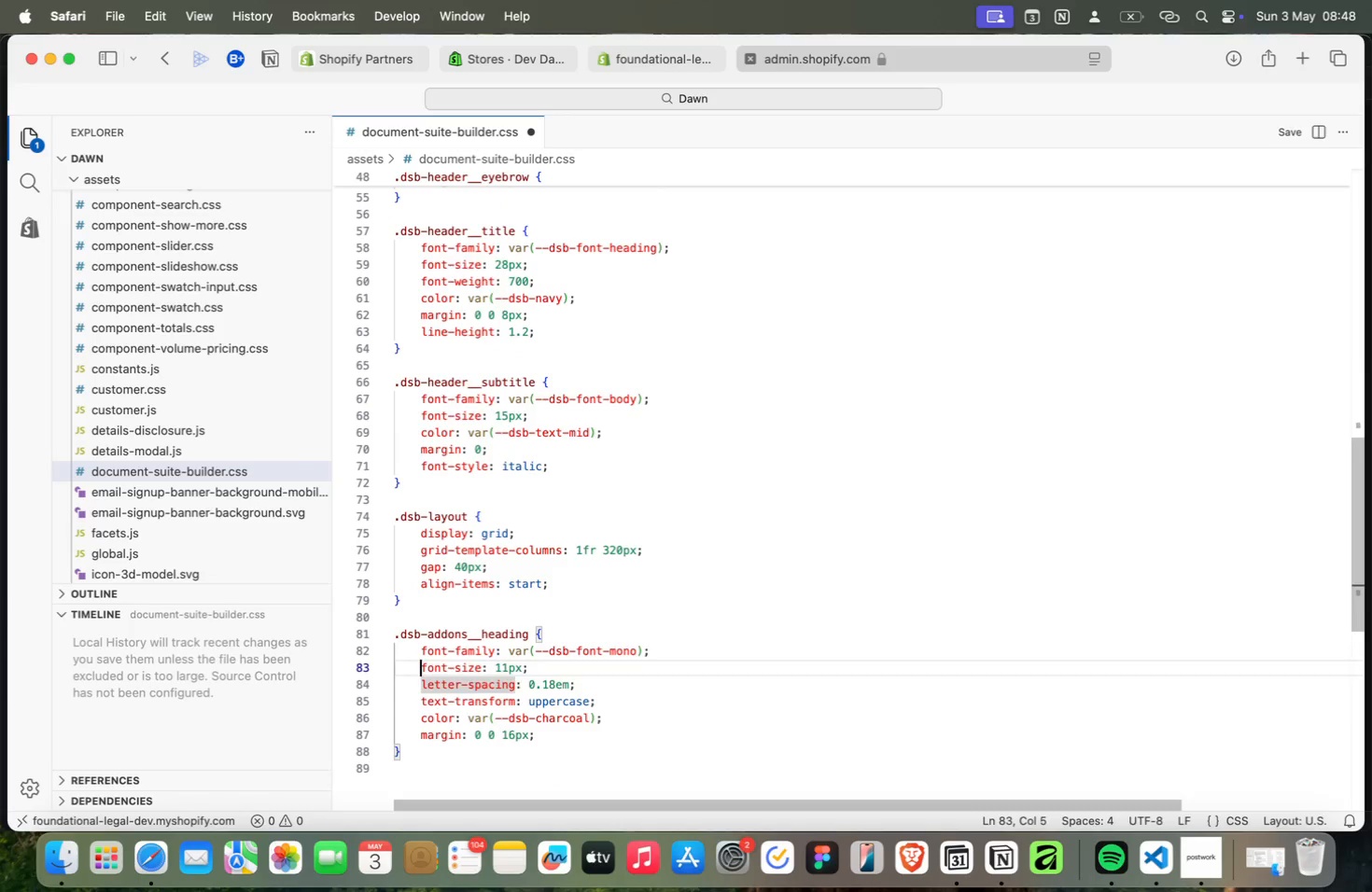 
key(Meta+ArrowUp)
 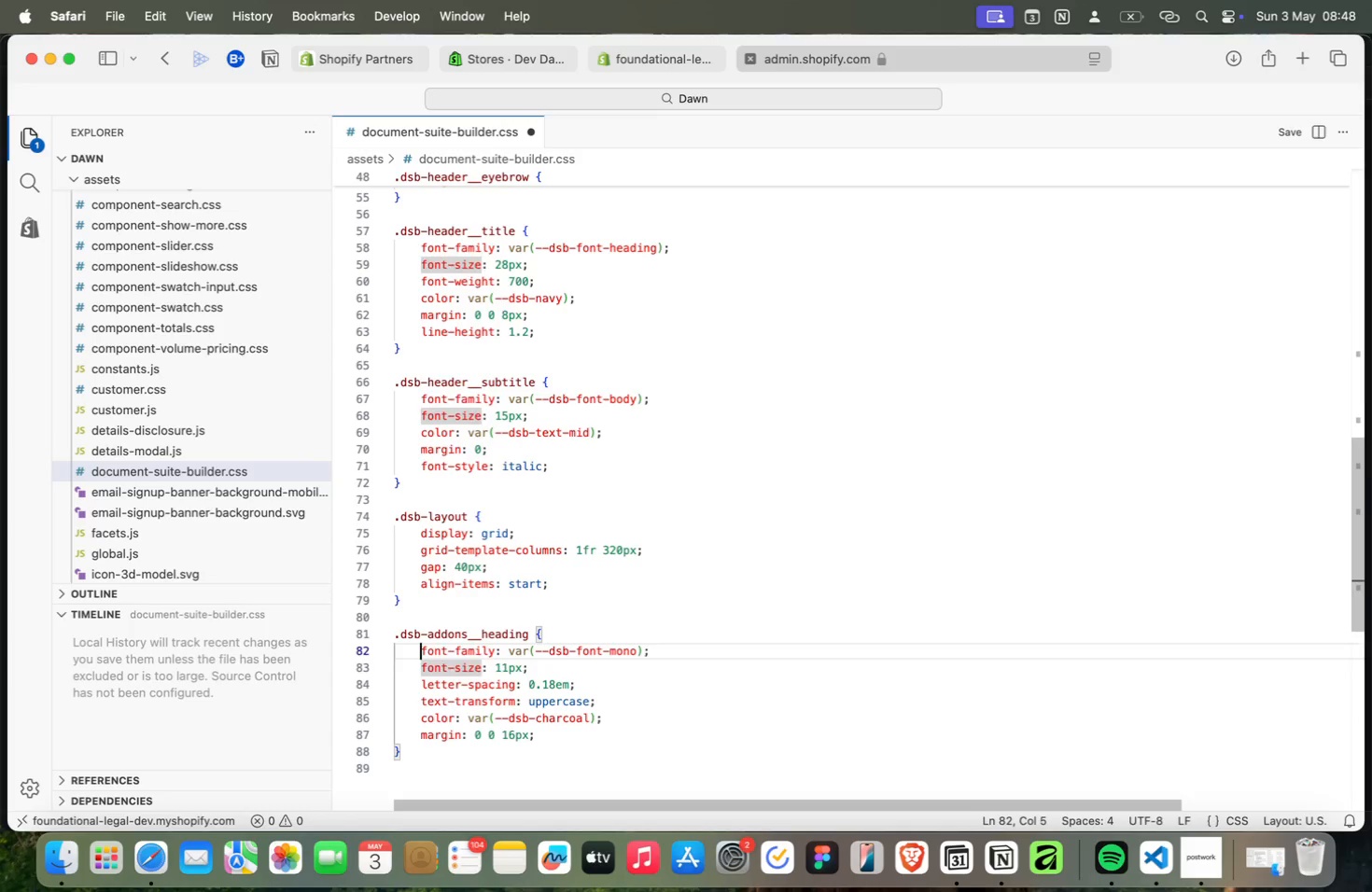 
key(Meta+ArrowUp)
 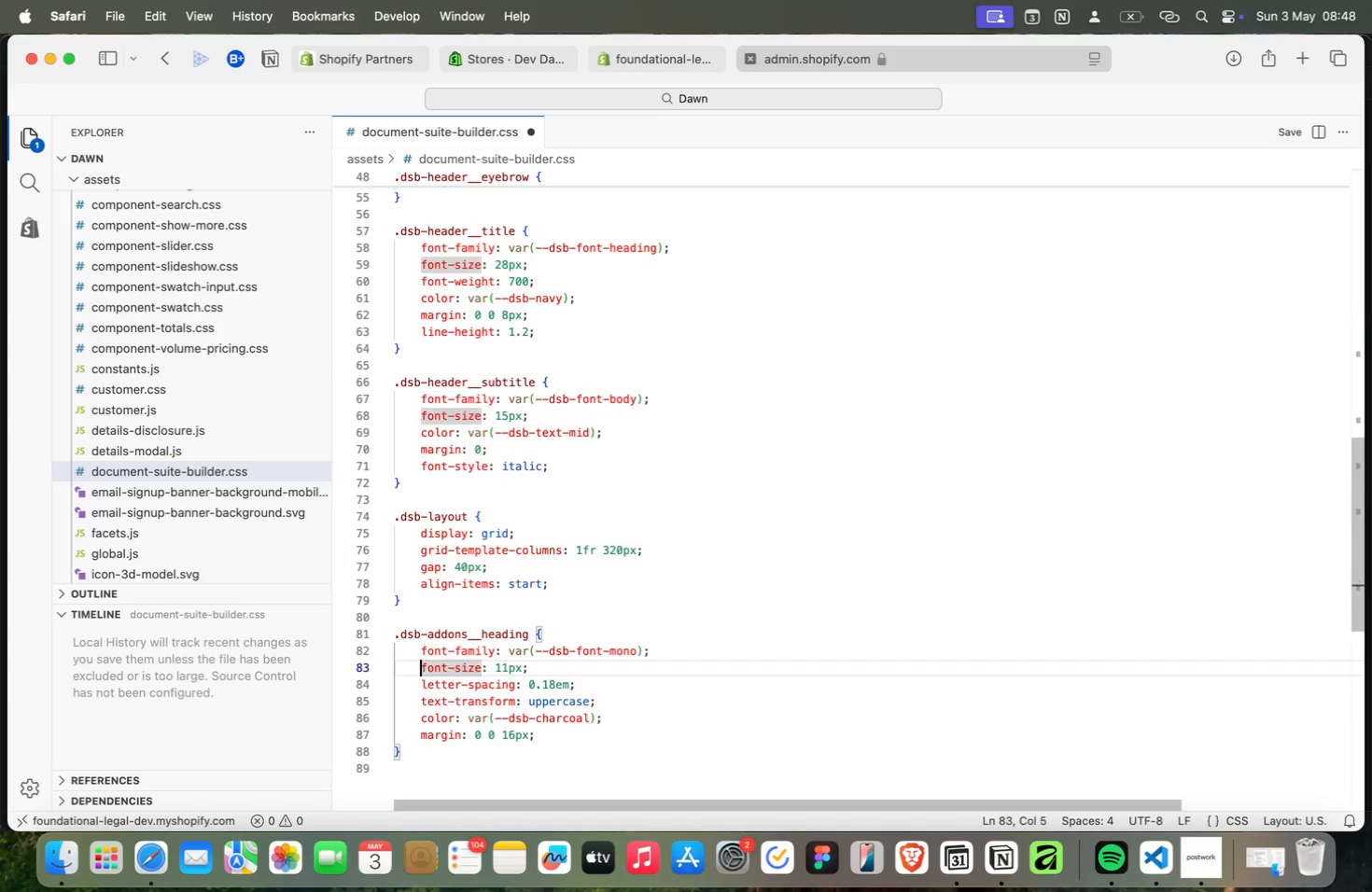 
key(Meta+ArrowDown)
 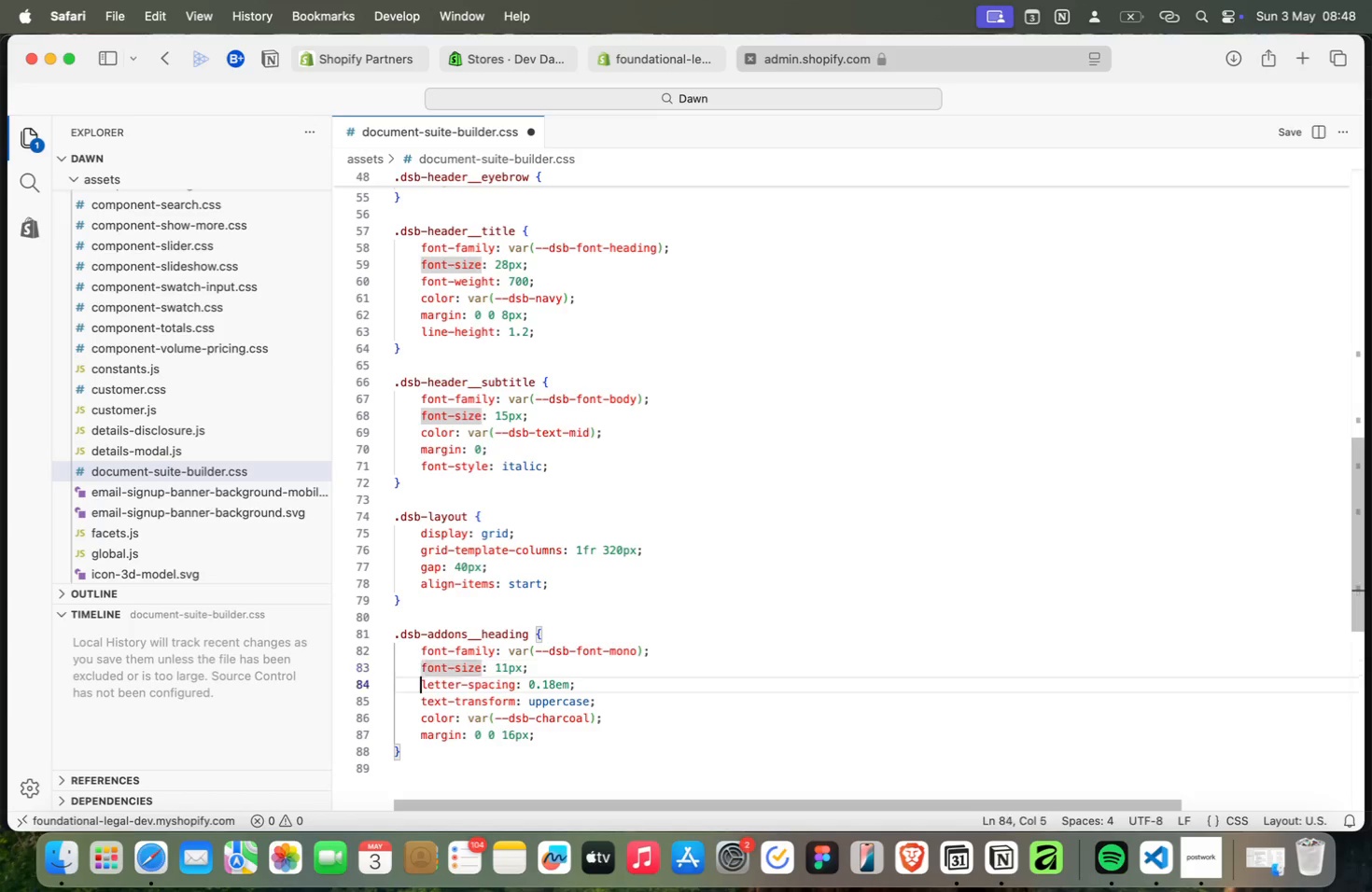 
key(Meta+ArrowDown)
 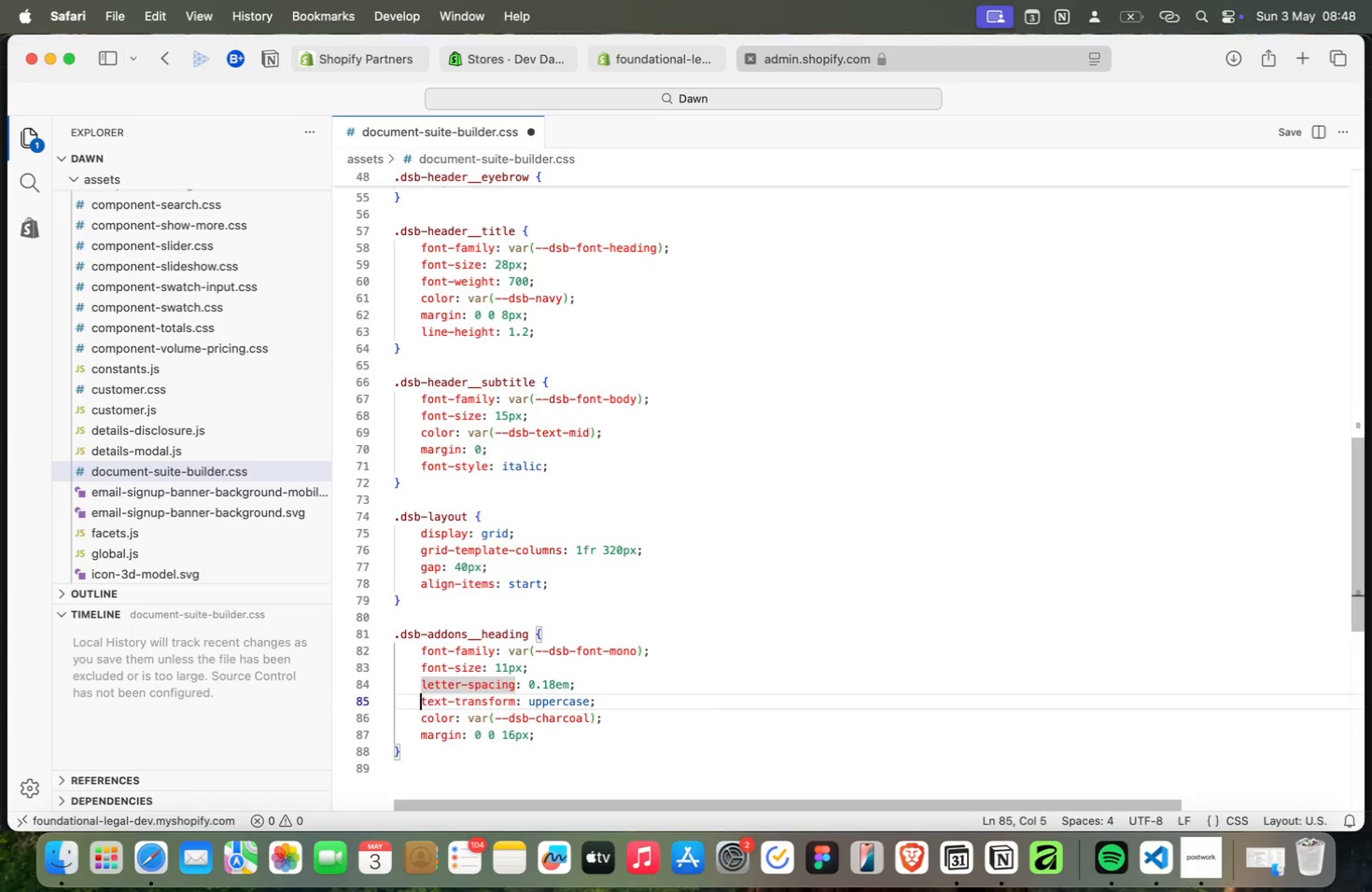 
key(Meta+ArrowDown)
 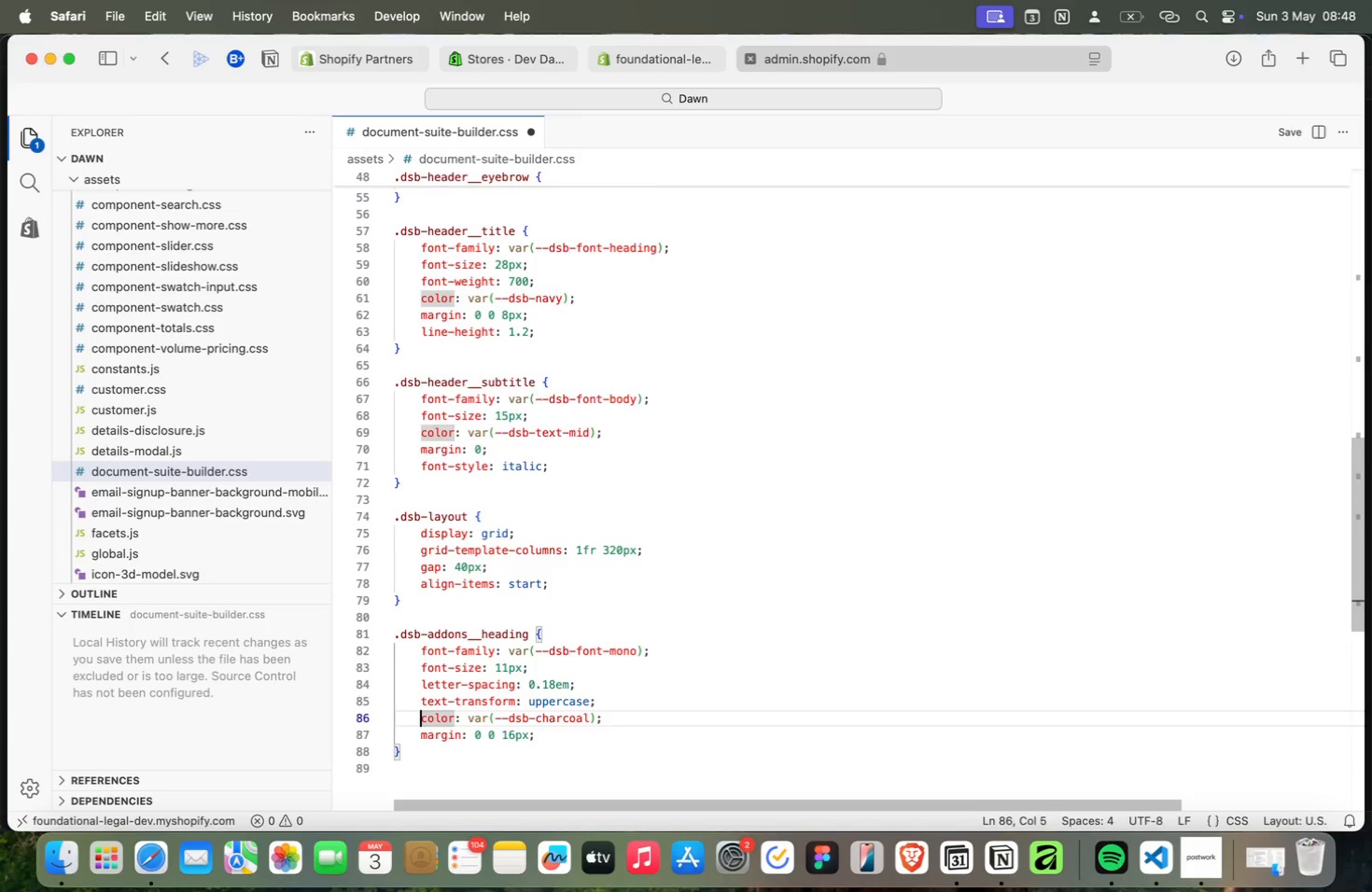 
key(Meta+ArrowDown)
 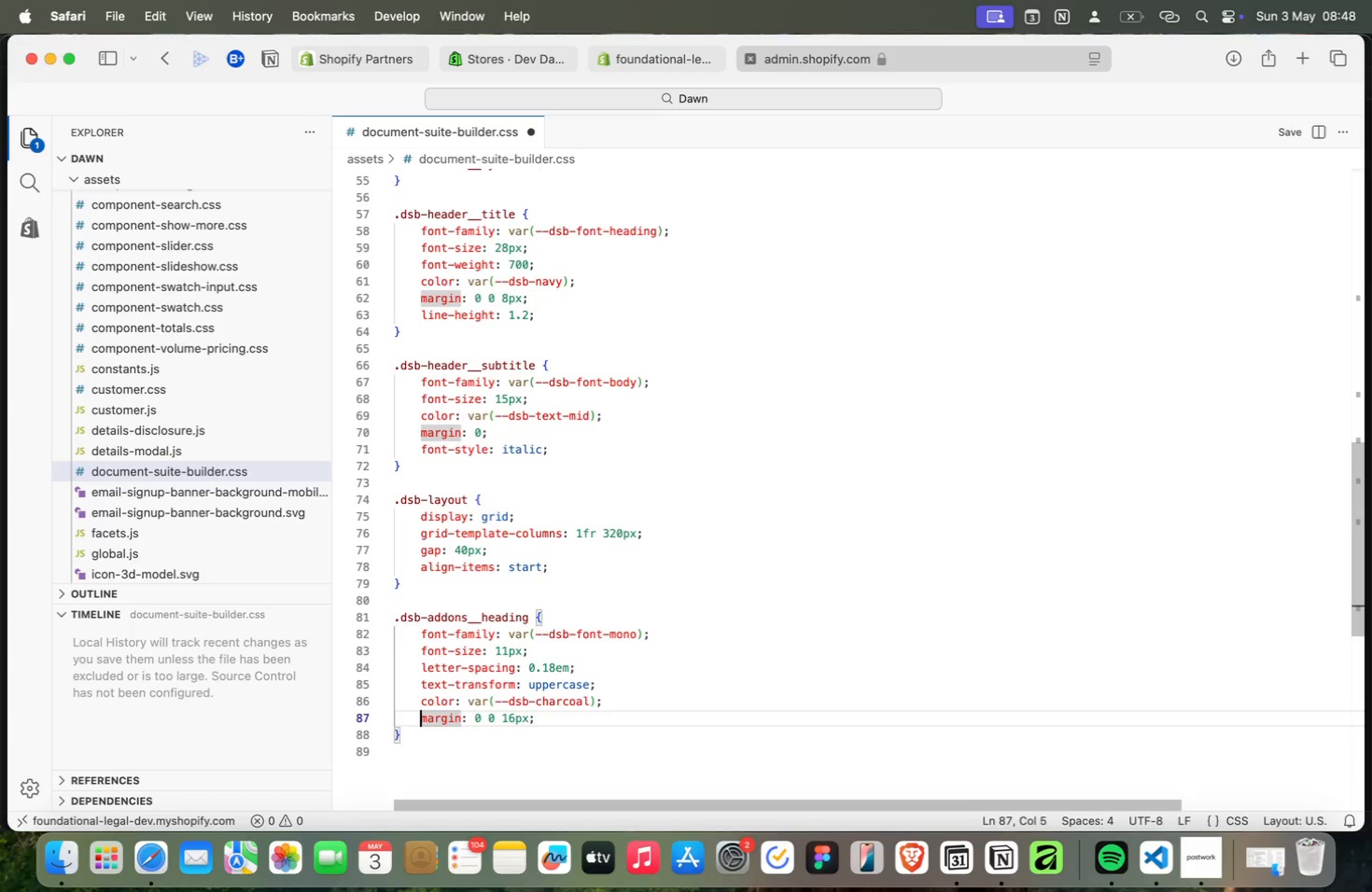 
key(Meta+ArrowDown)
 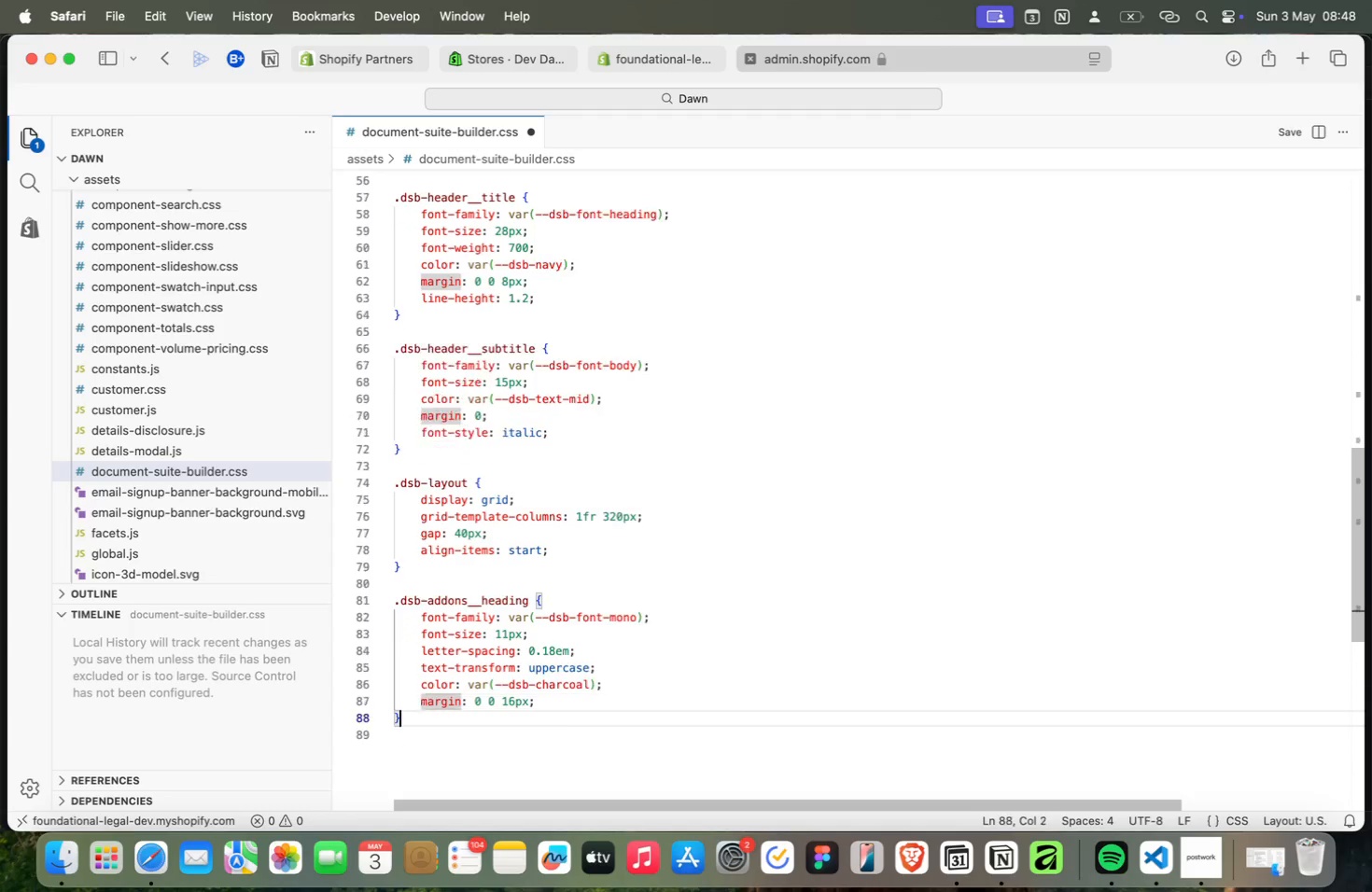 
key(Meta+ArrowDown)
 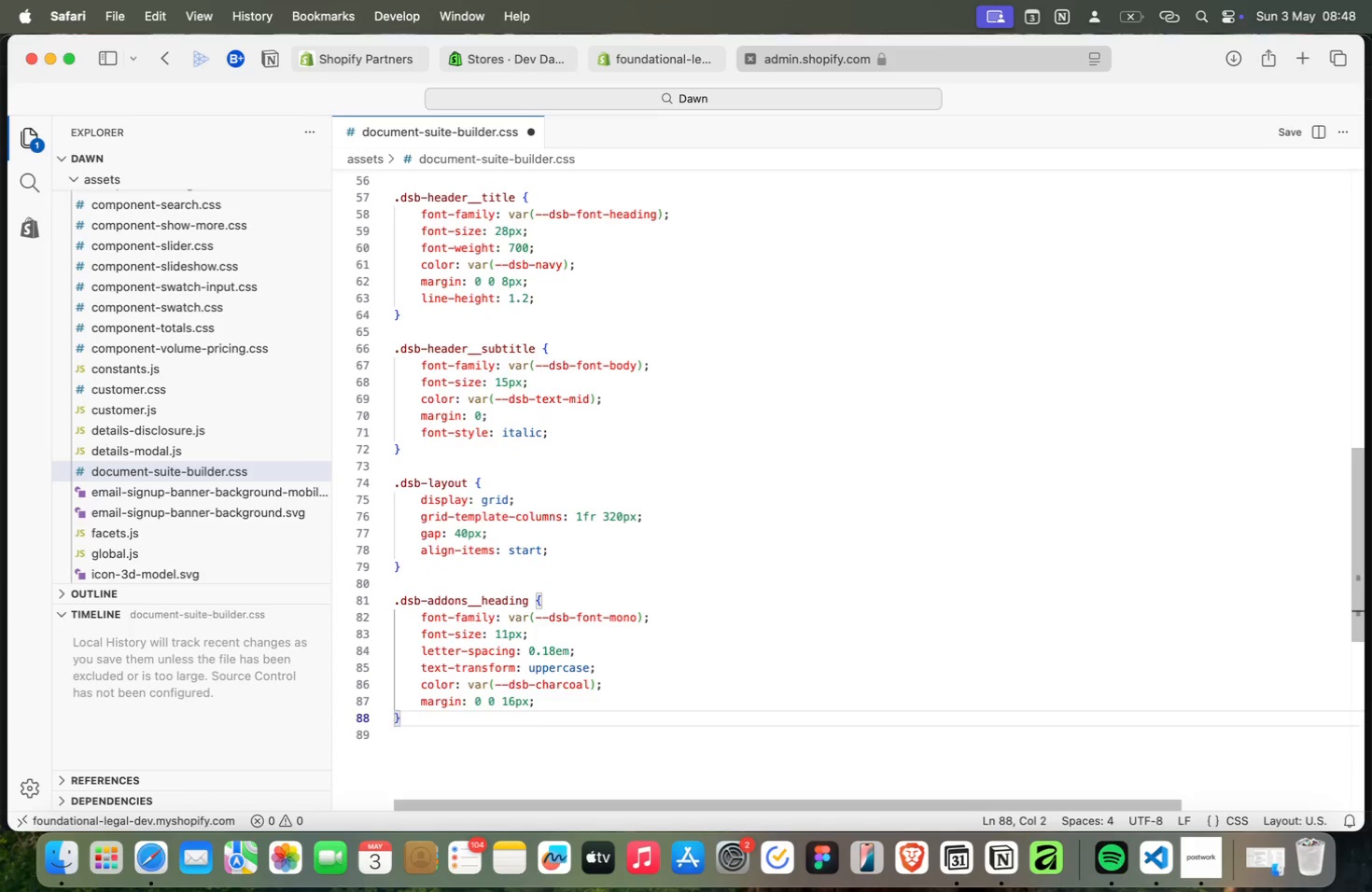 
key(Meta+ArrowUp)
 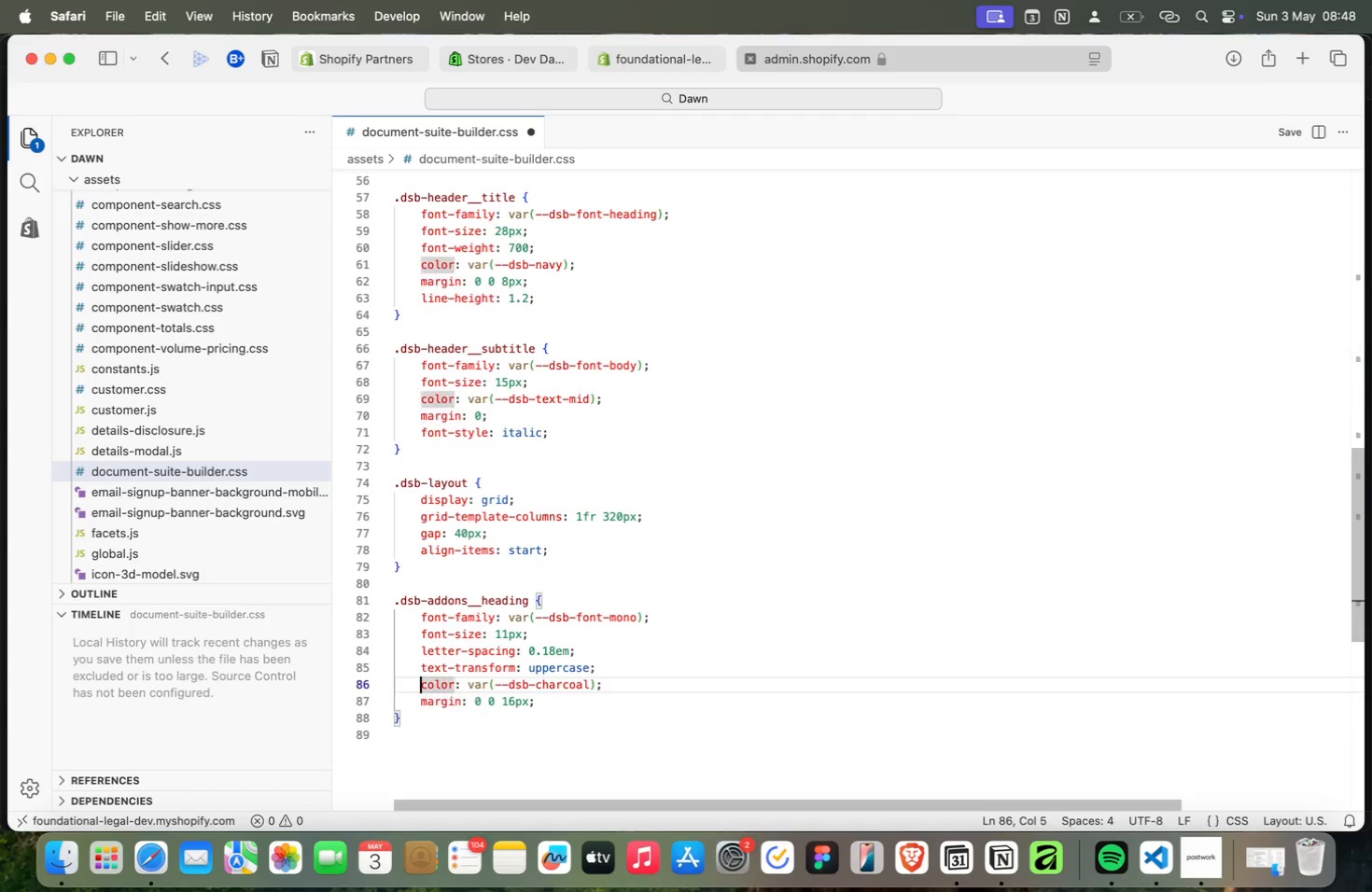 
key(Meta+ArrowUp)
 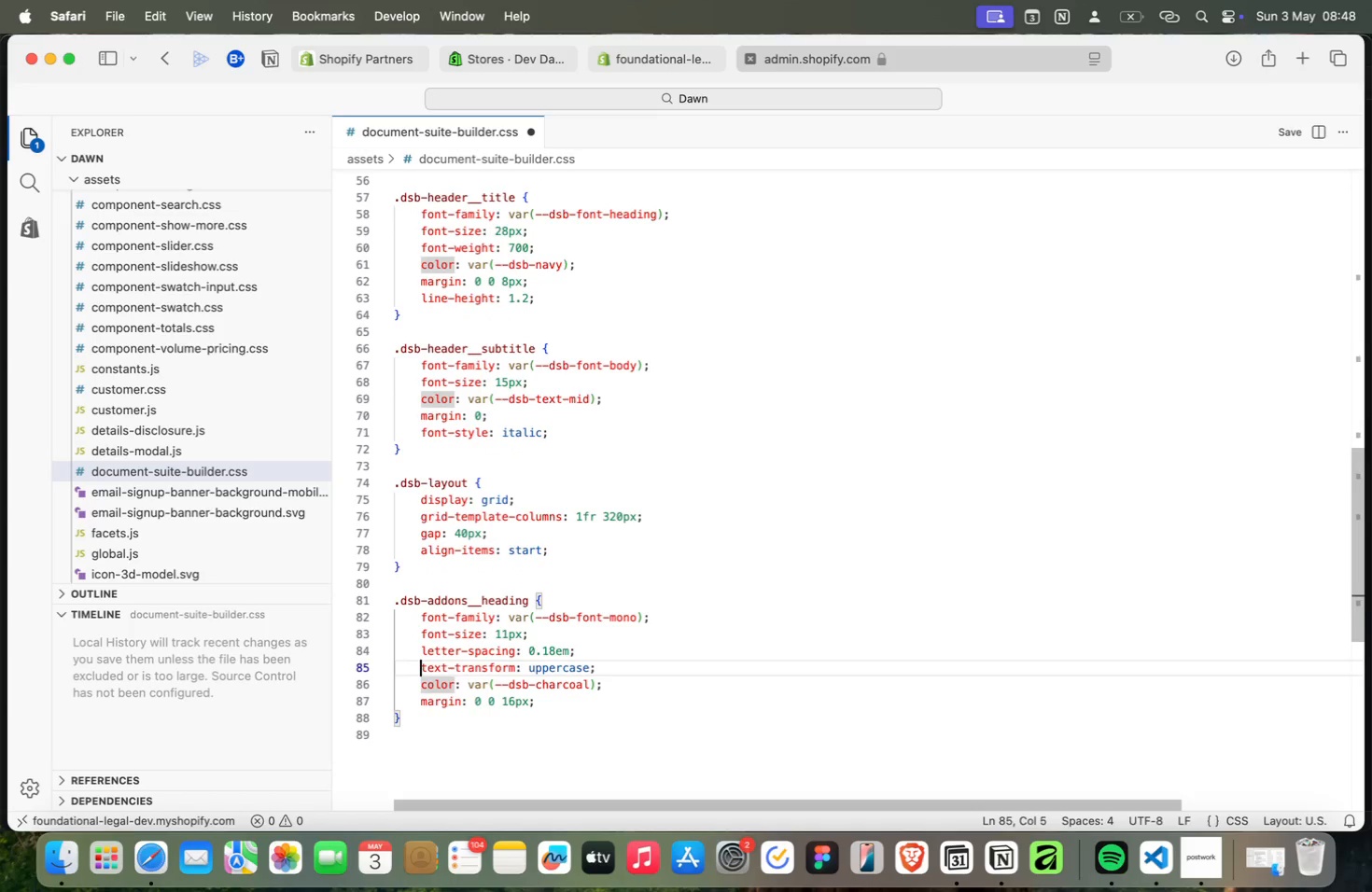 
key(Meta+ArrowUp)
 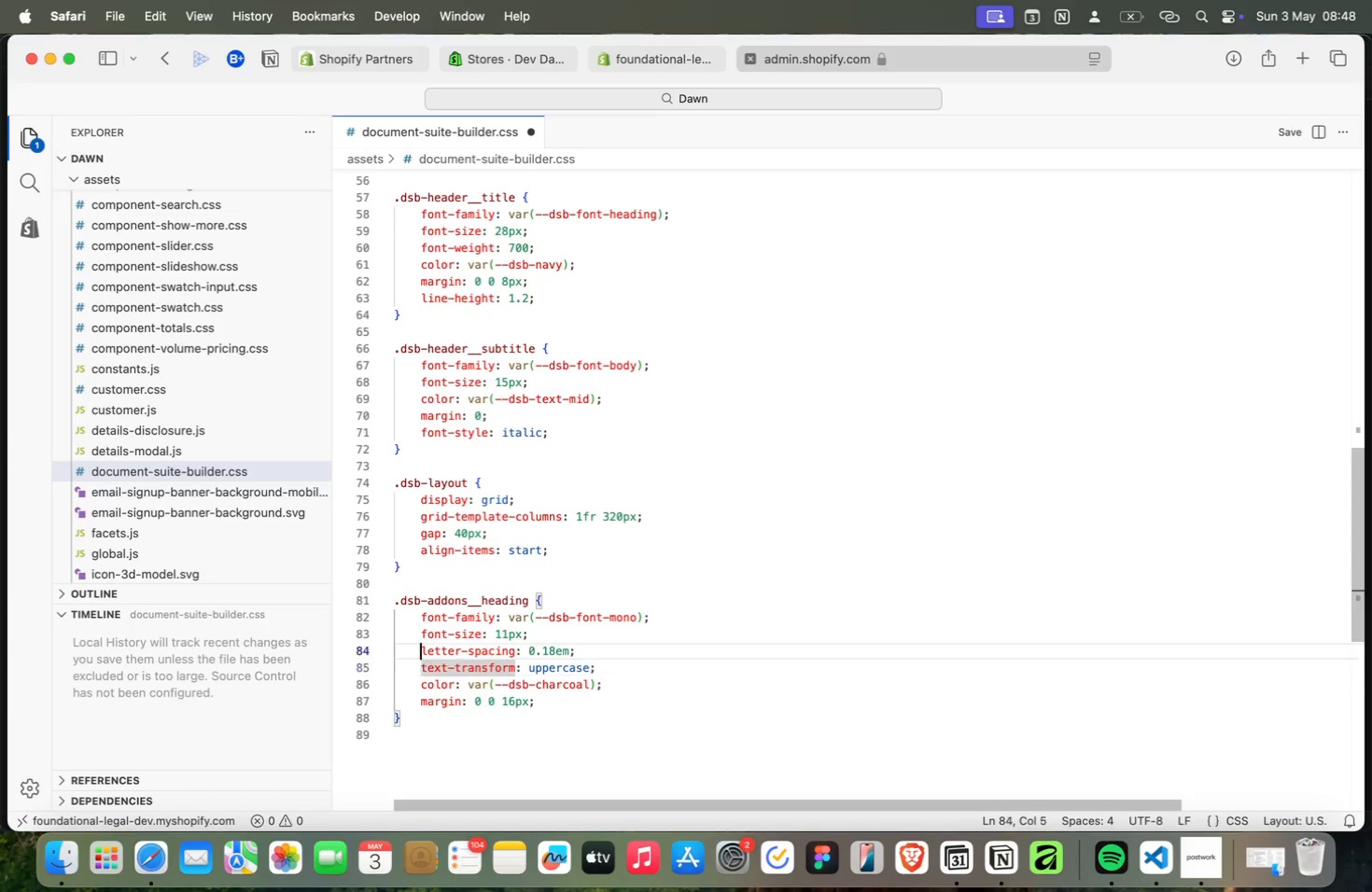 
key(Meta+ArrowUp)
 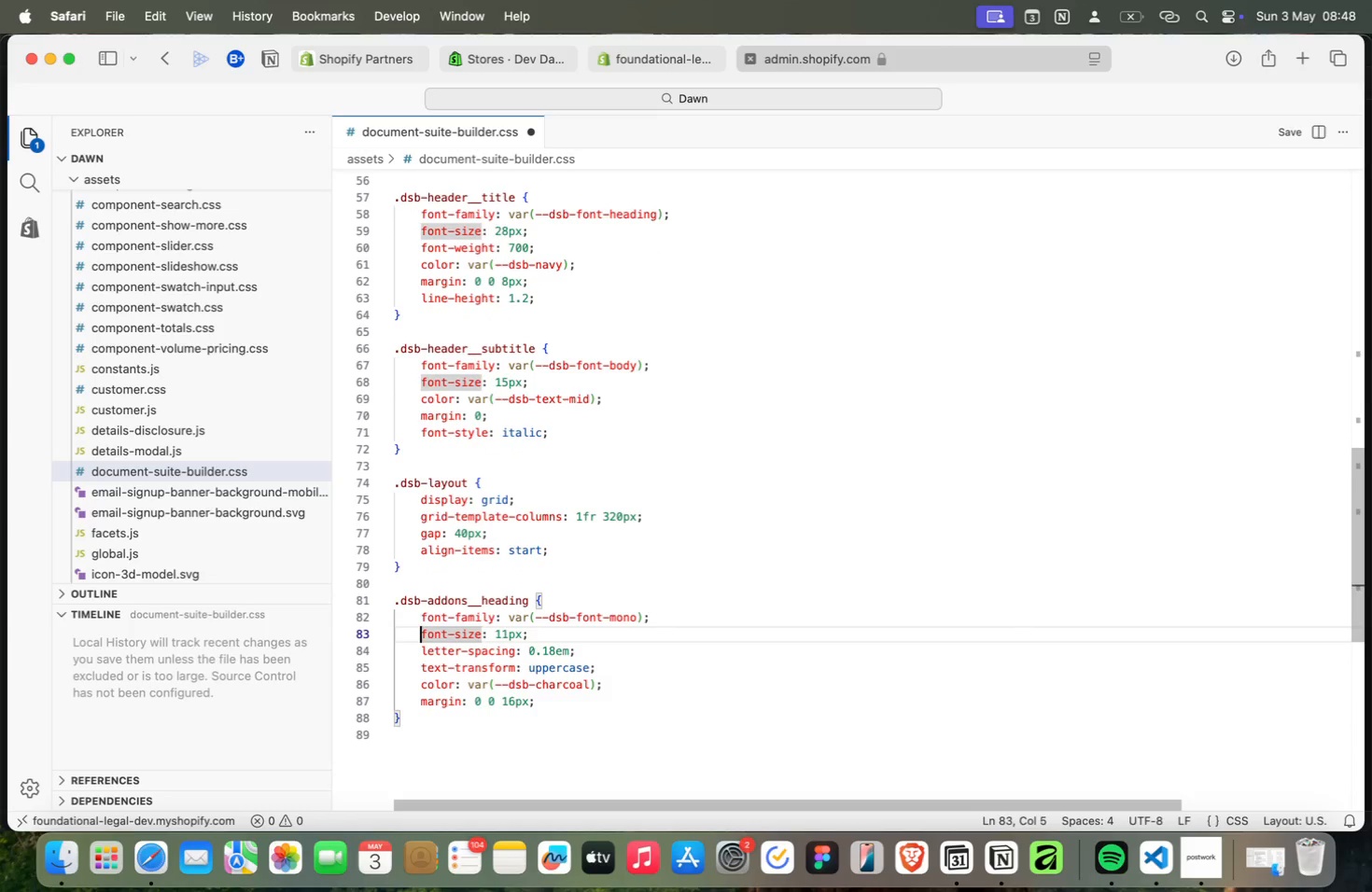 
key(Meta+ArrowUp)
 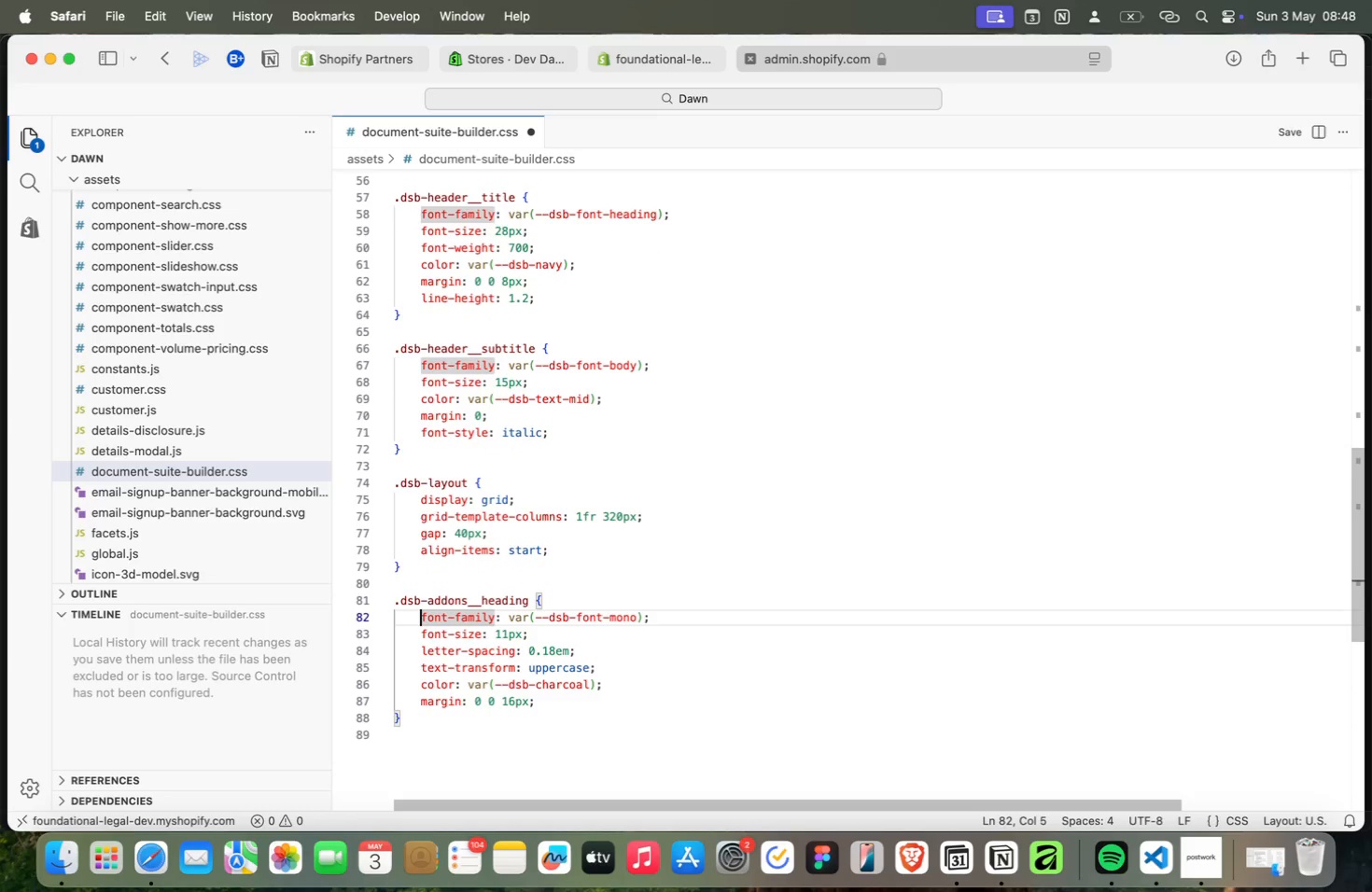 
key(Meta+ArrowUp)
 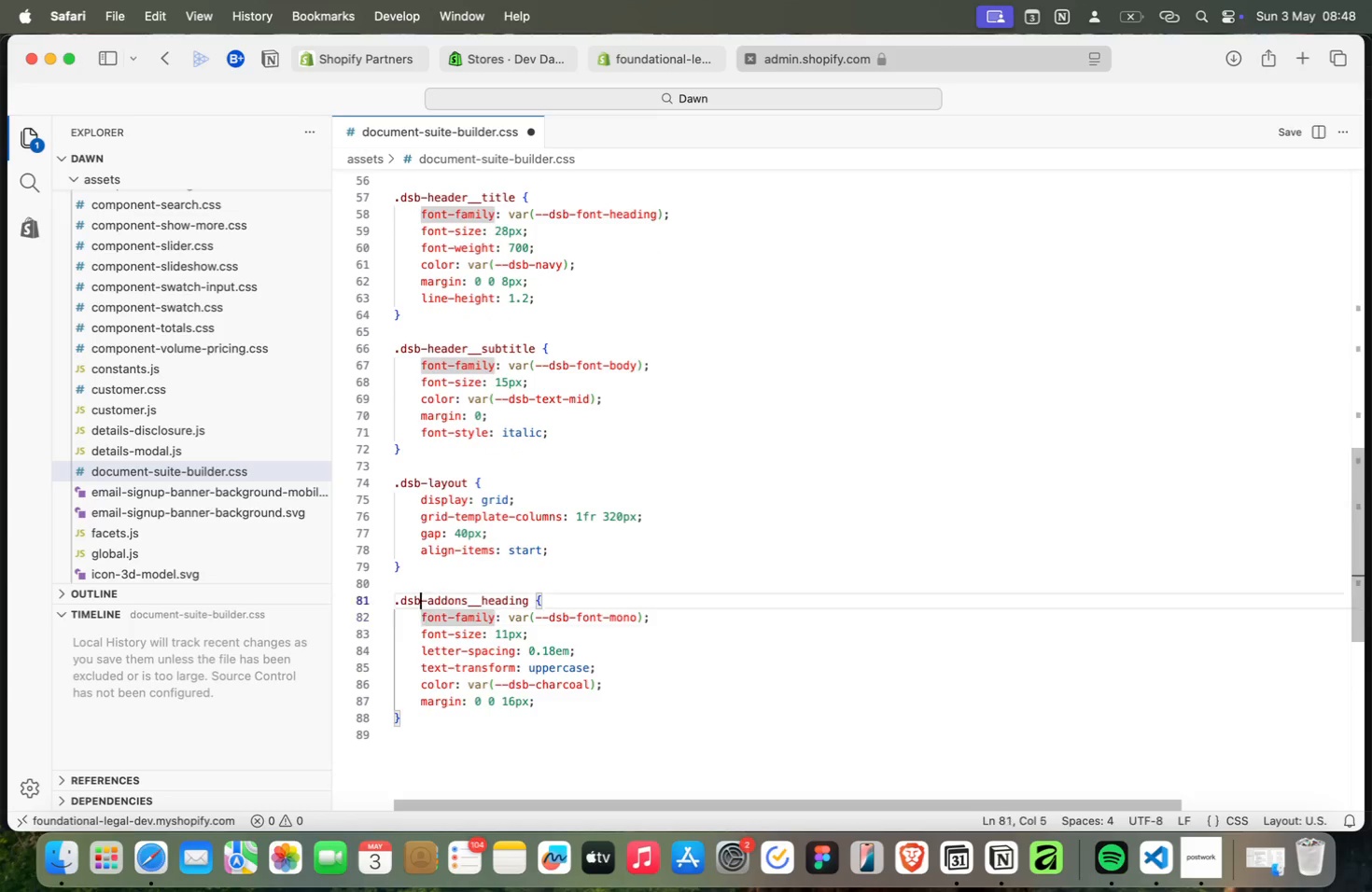 
key(Meta+ArrowUp)
 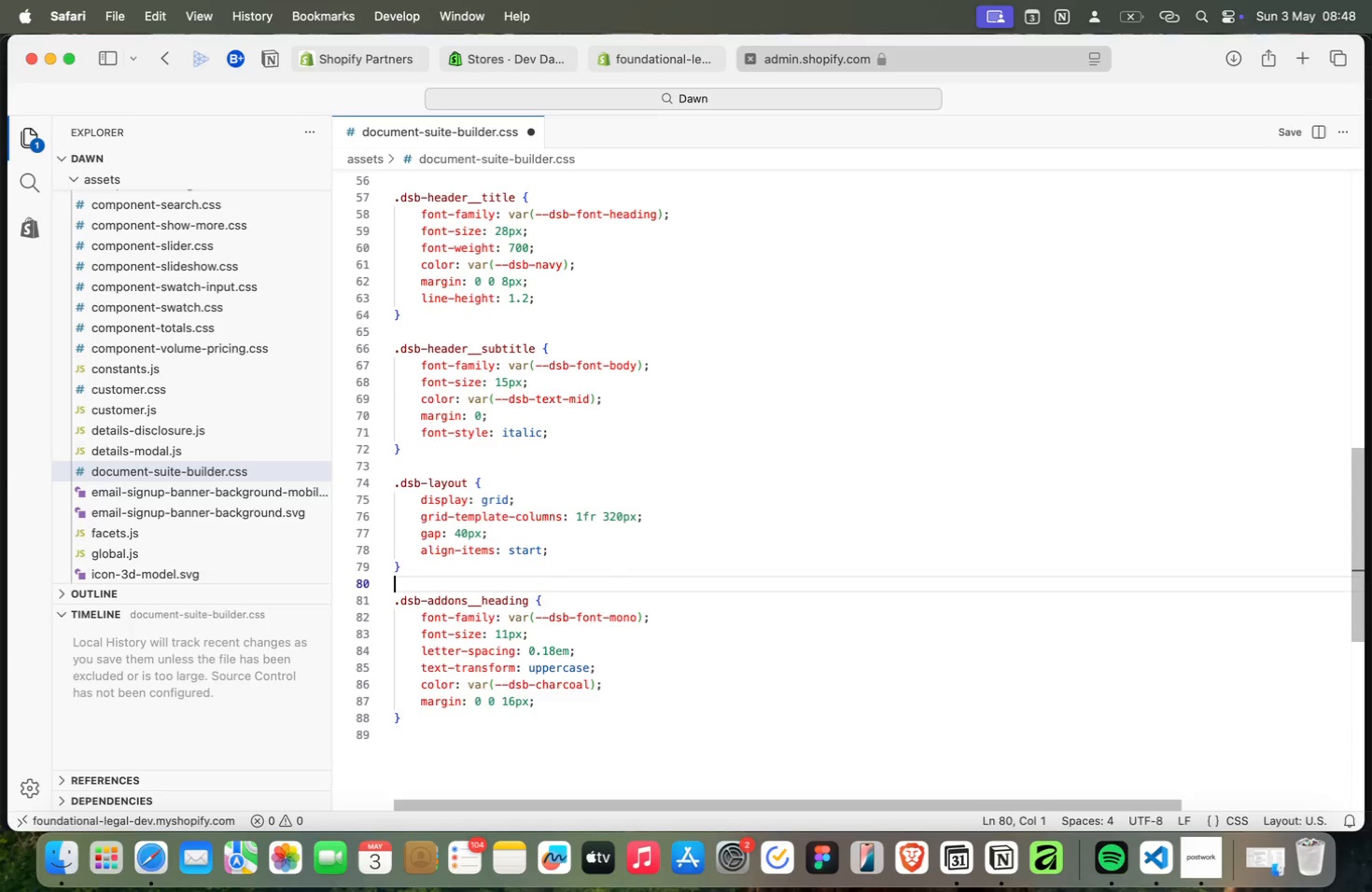 
key(Meta+ArrowUp)
 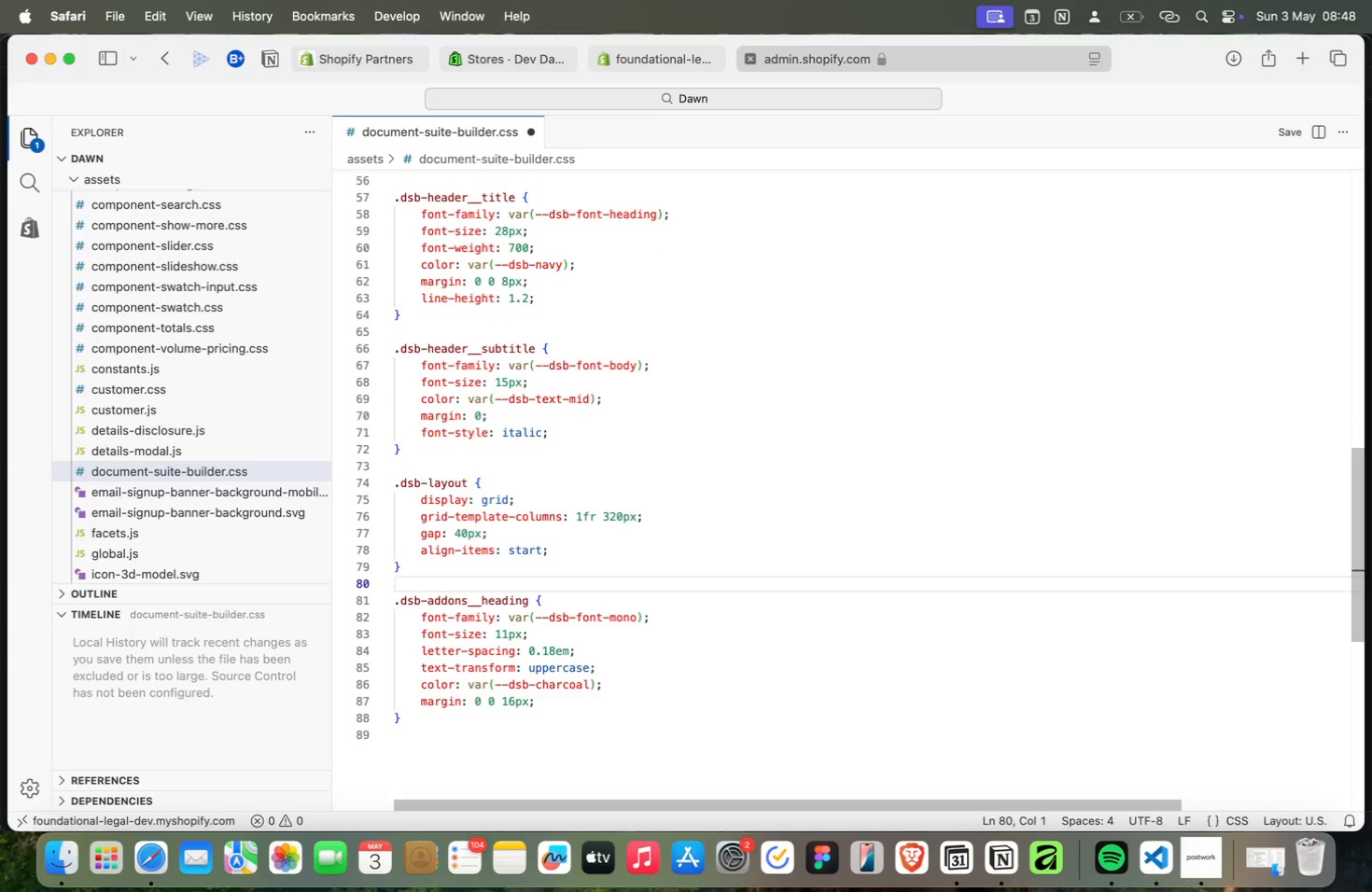 
key(Meta+ArrowUp)
 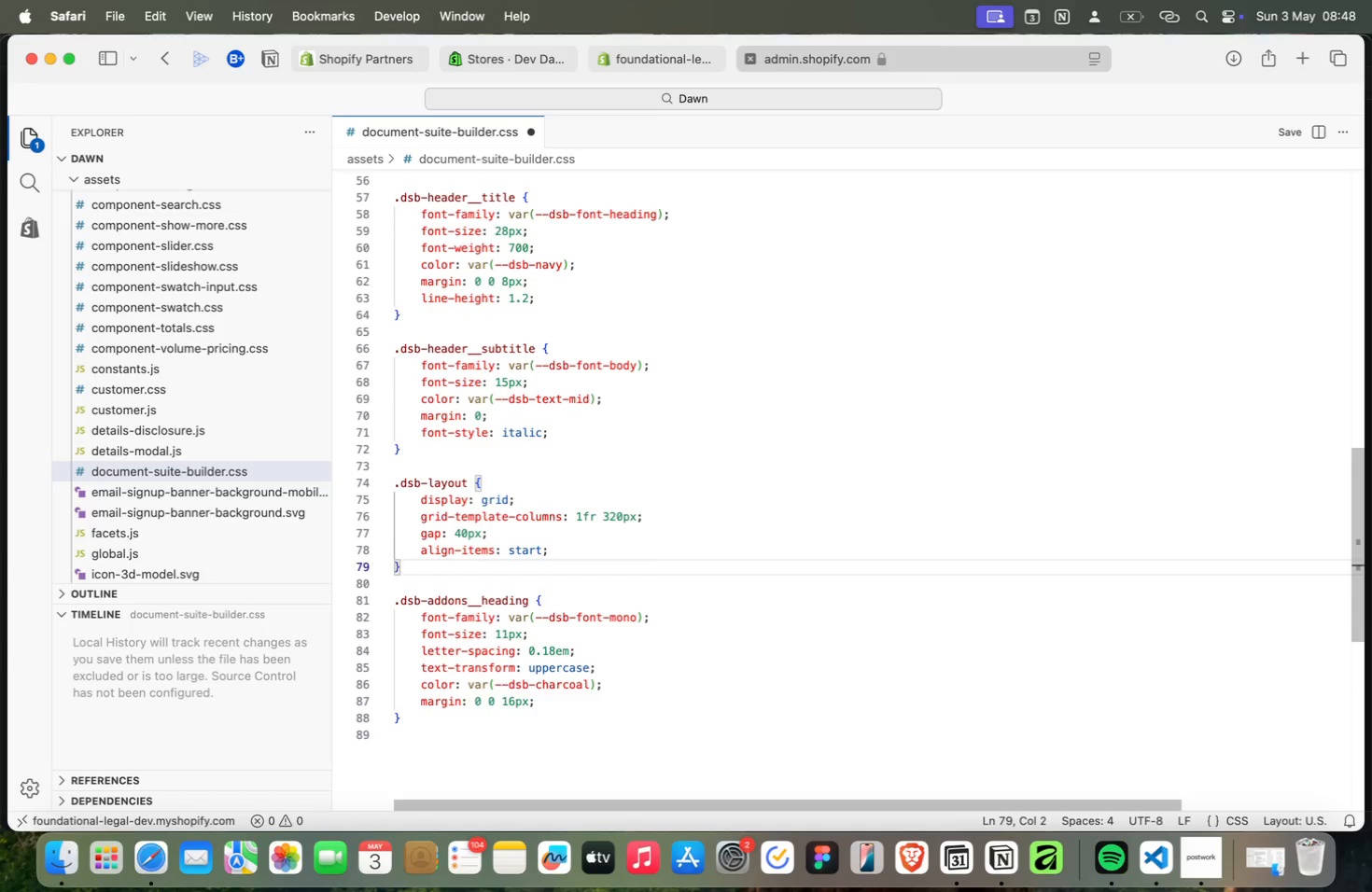 
key(Meta+ArrowUp)
 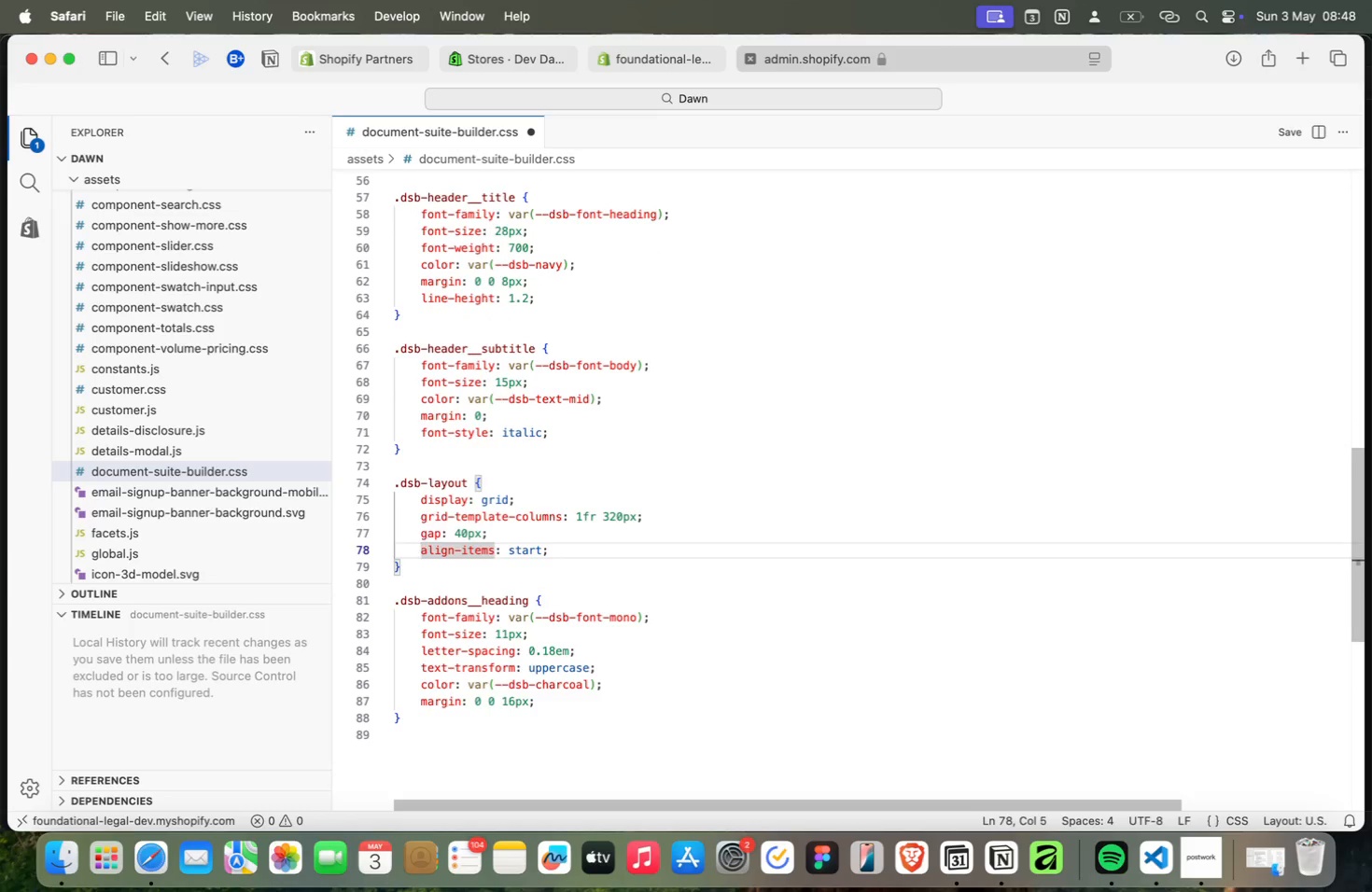 
key(Meta+ArrowUp)
 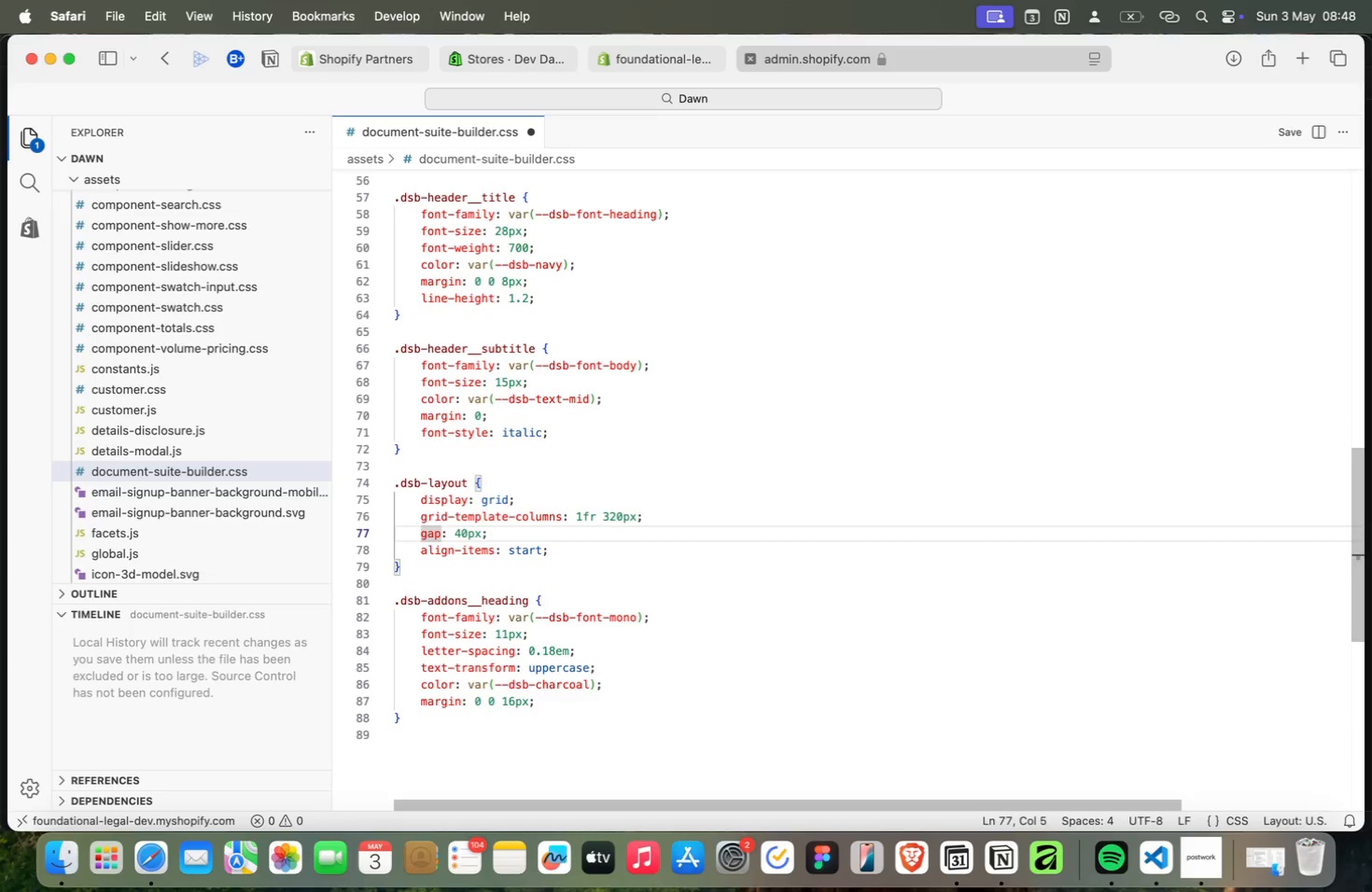 
key(Meta+ArrowUp)
 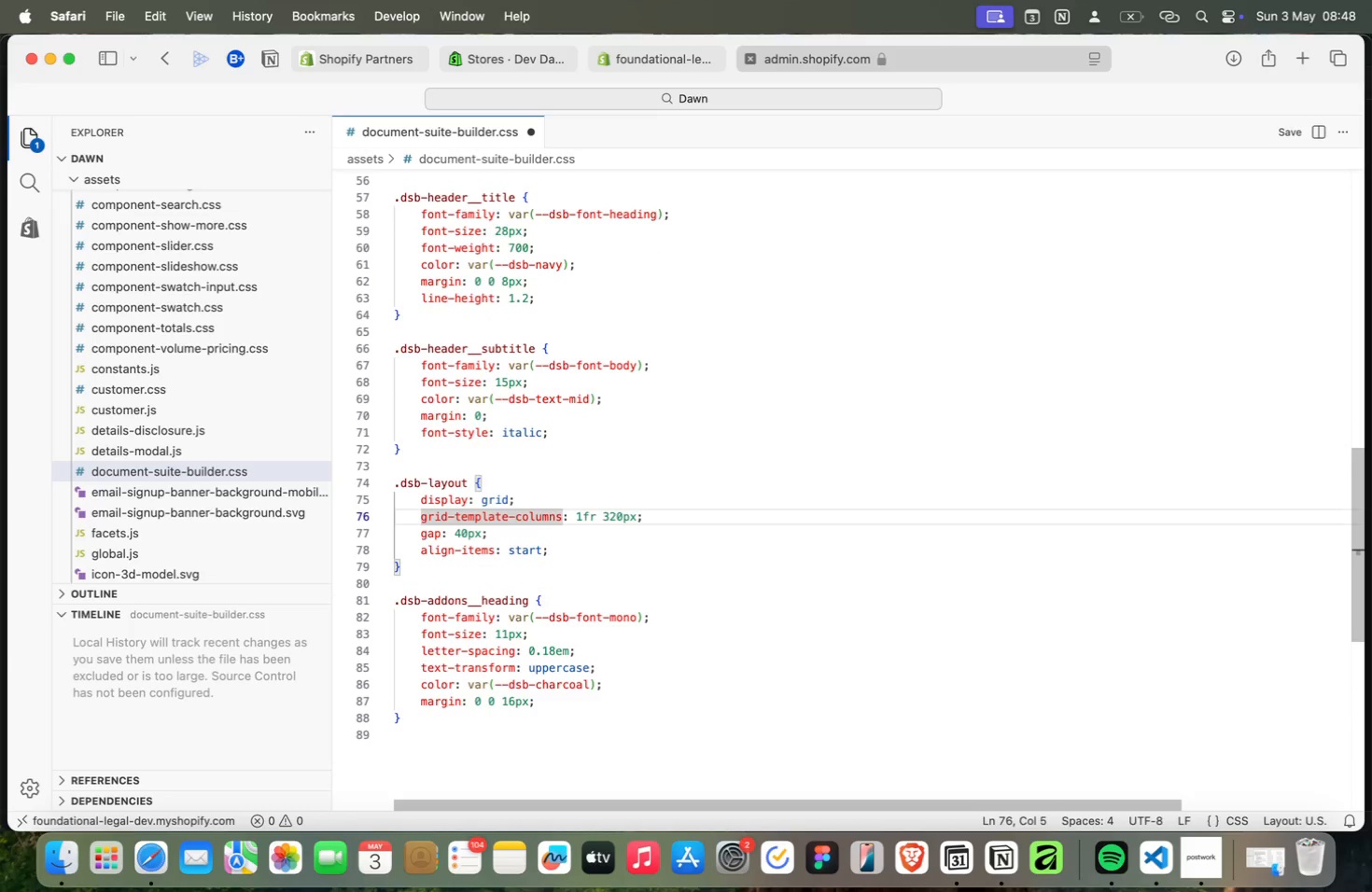 
key(Meta+ArrowUp)
 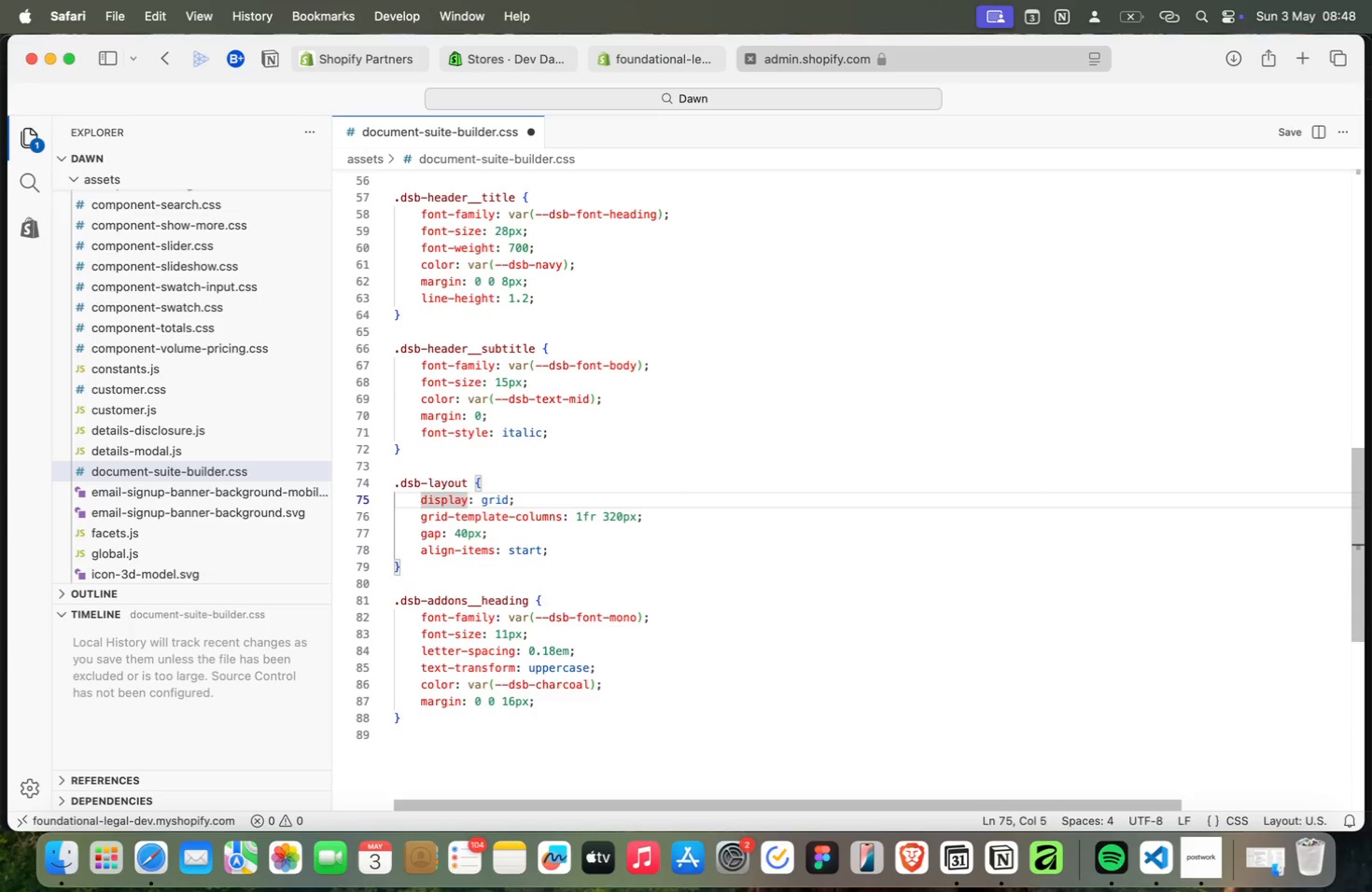 
key(Meta+ArrowUp)
 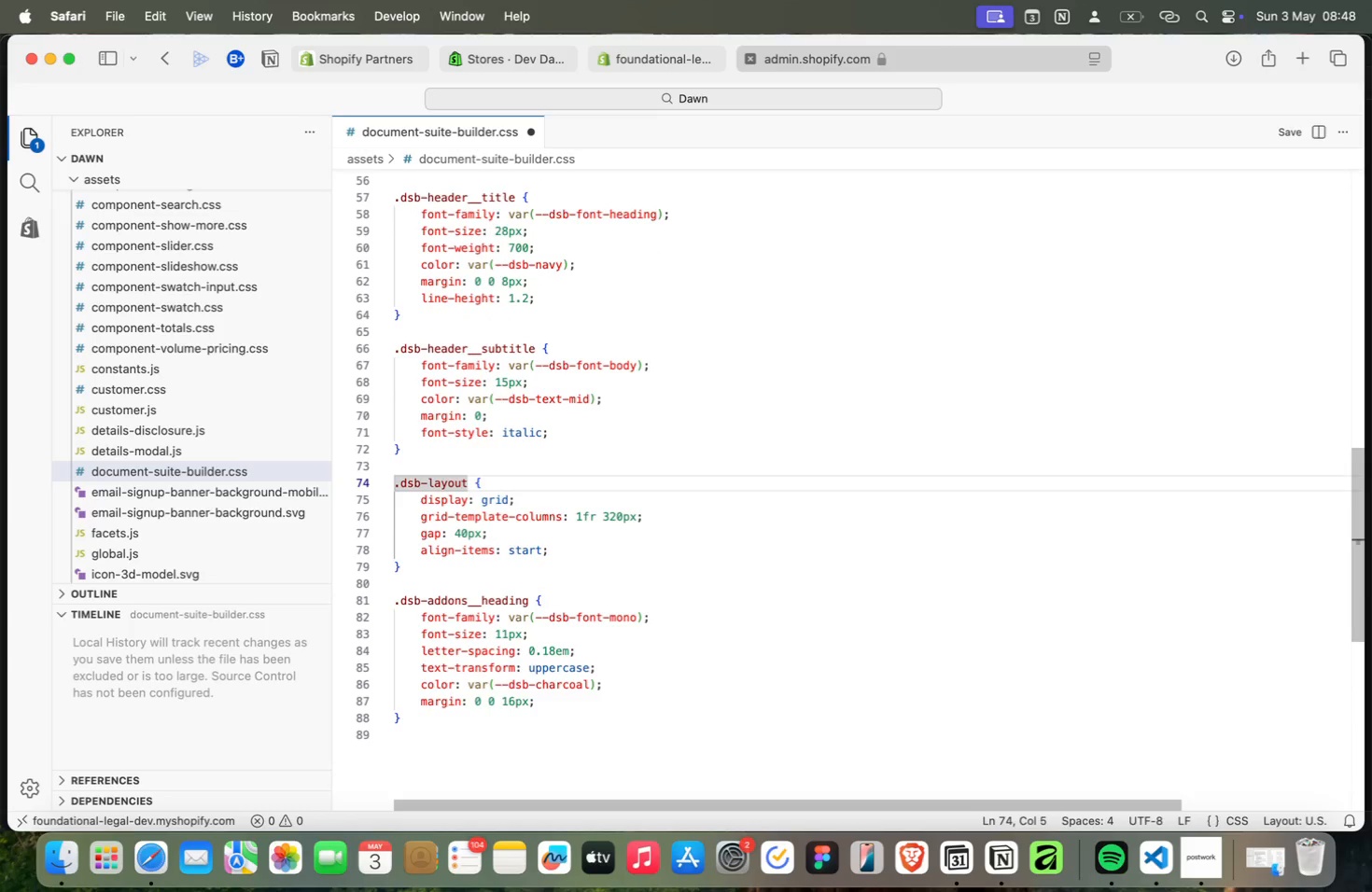 
key(Meta+ArrowUp)
 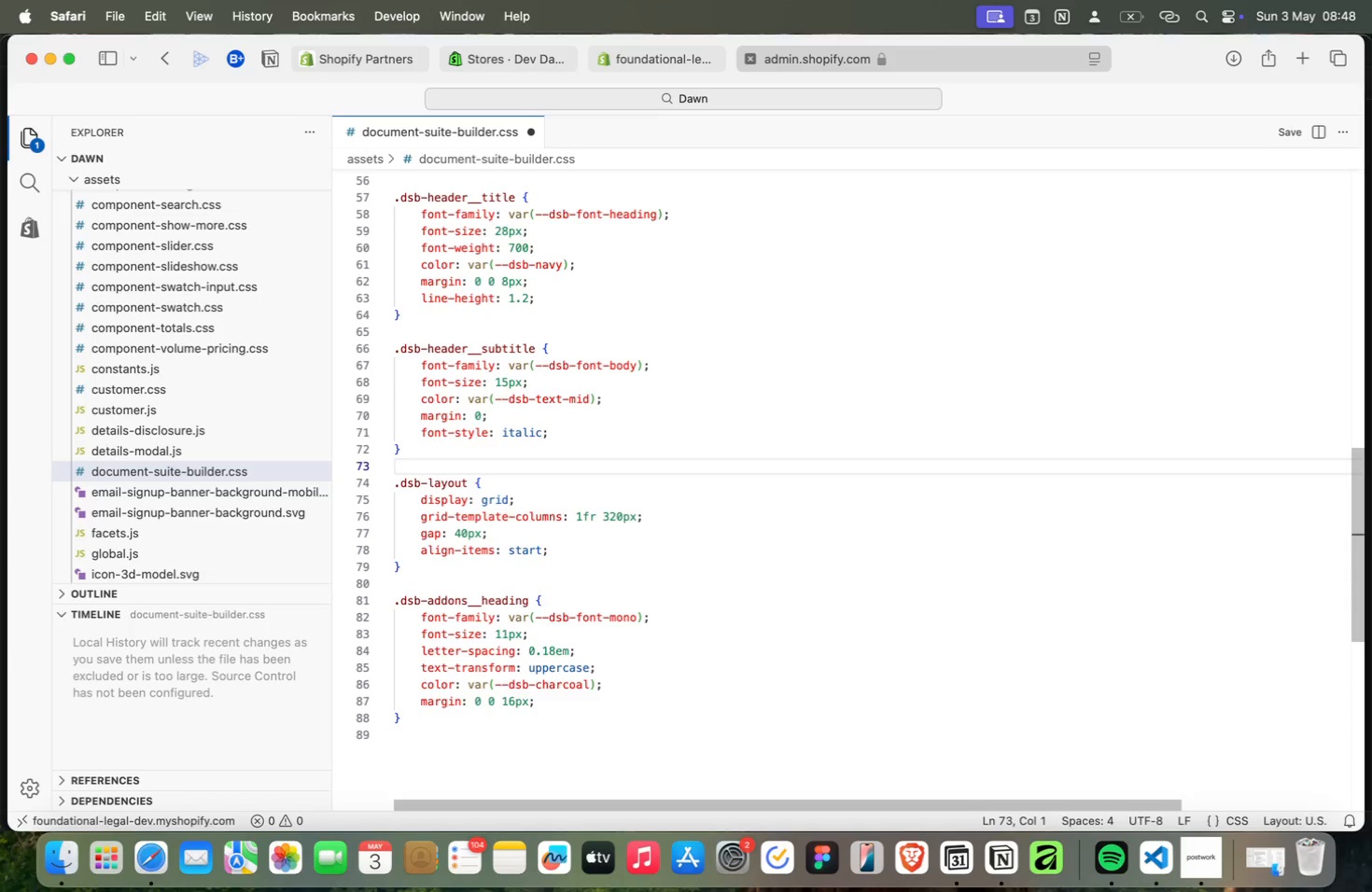 
key(Meta+ArrowUp)
 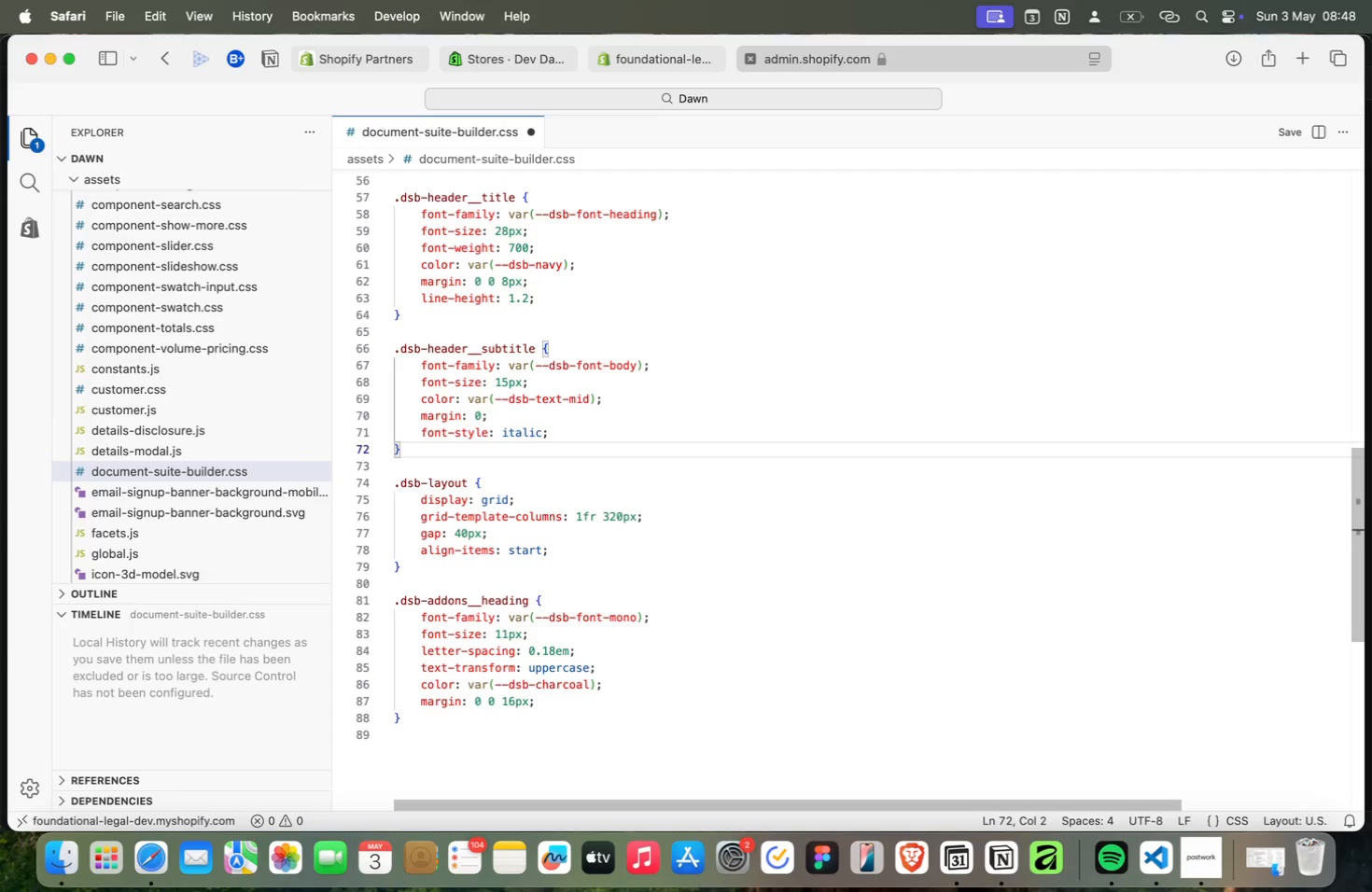 
key(Meta+ArrowUp)
 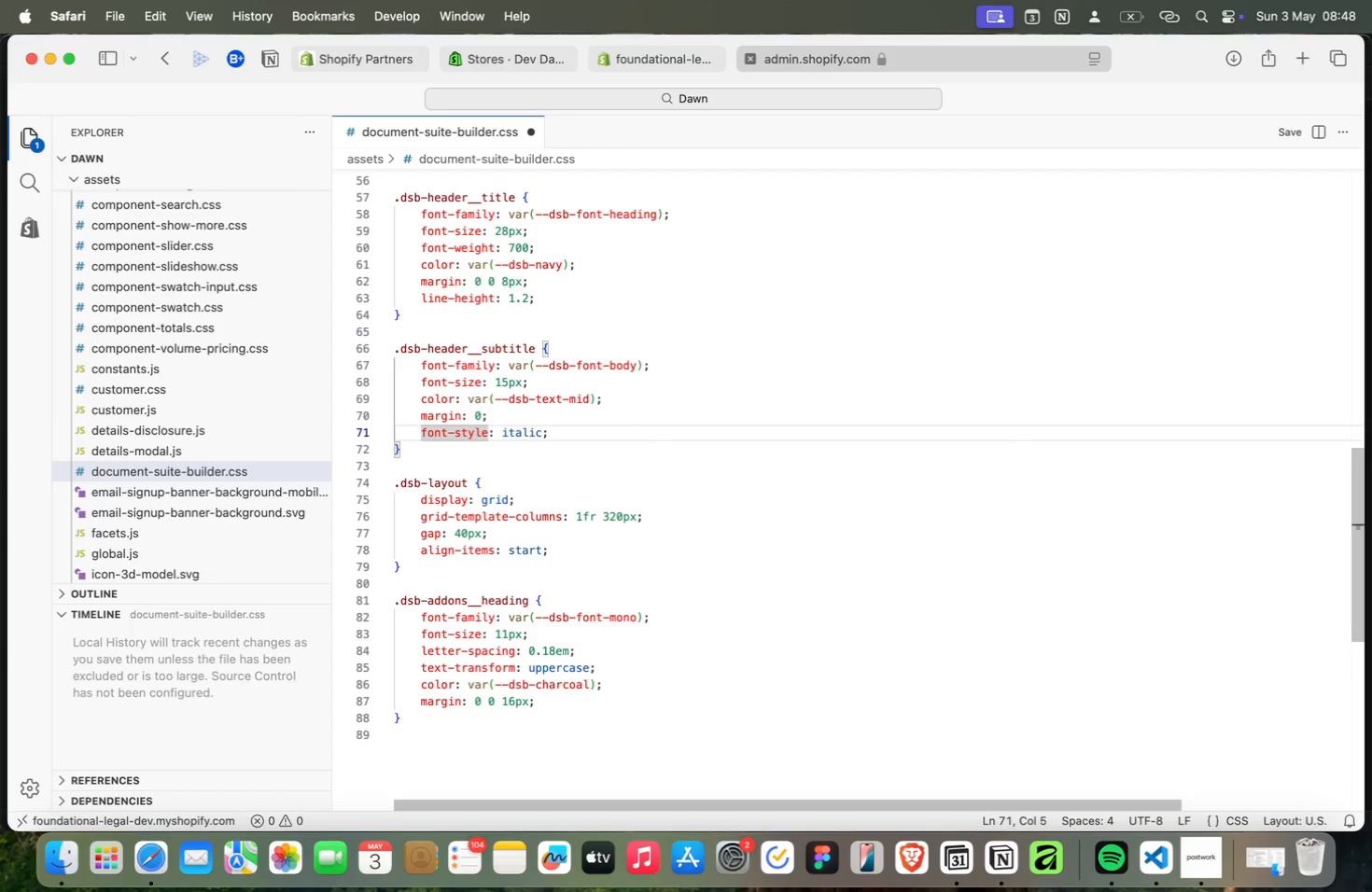 
key(Meta+ArrowUp)
 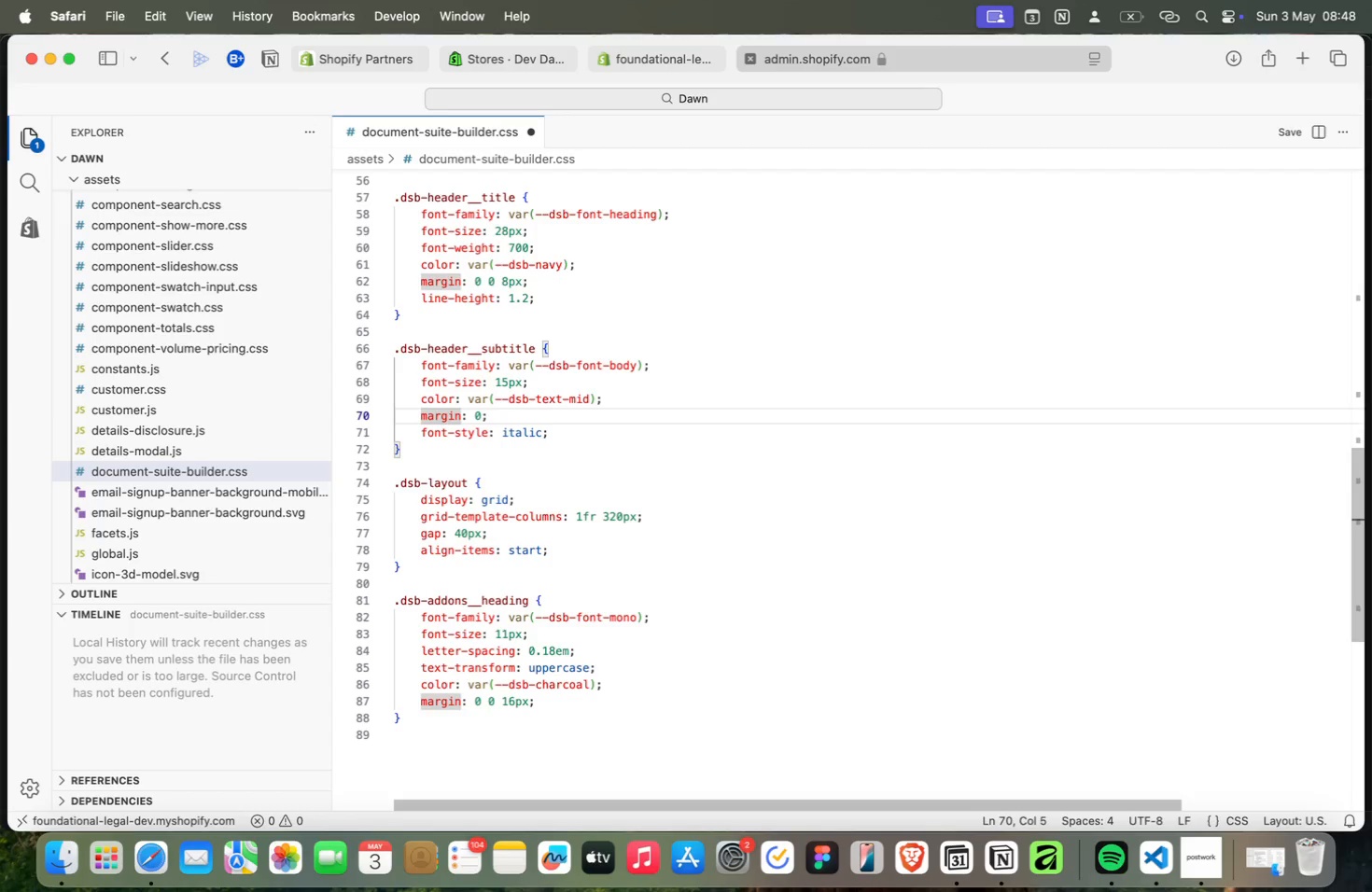 
key(Meta+ArrowUp)
 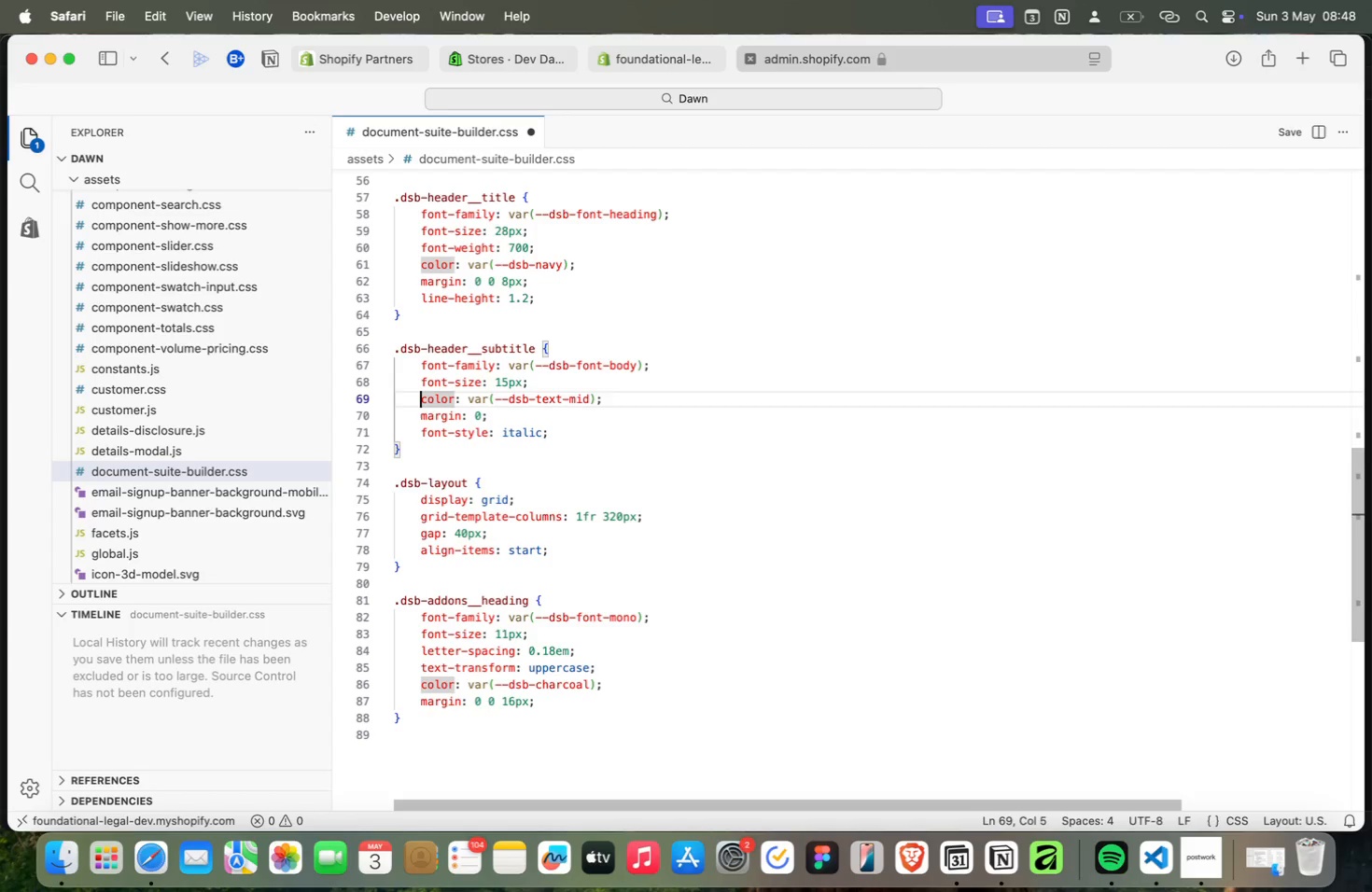 
key(Meta+ArrowUp)
 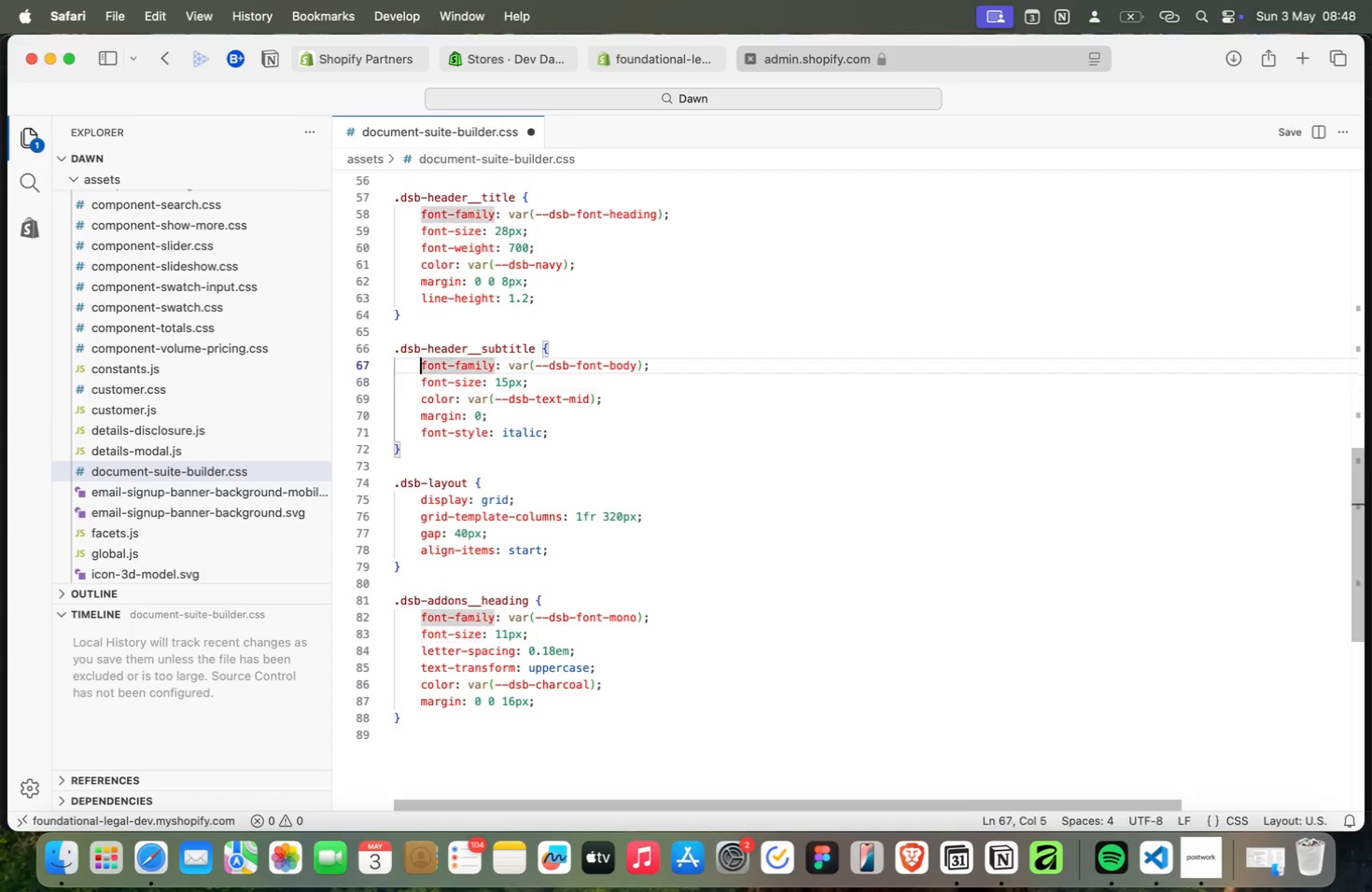 
key(Meta+ArrowUp)
 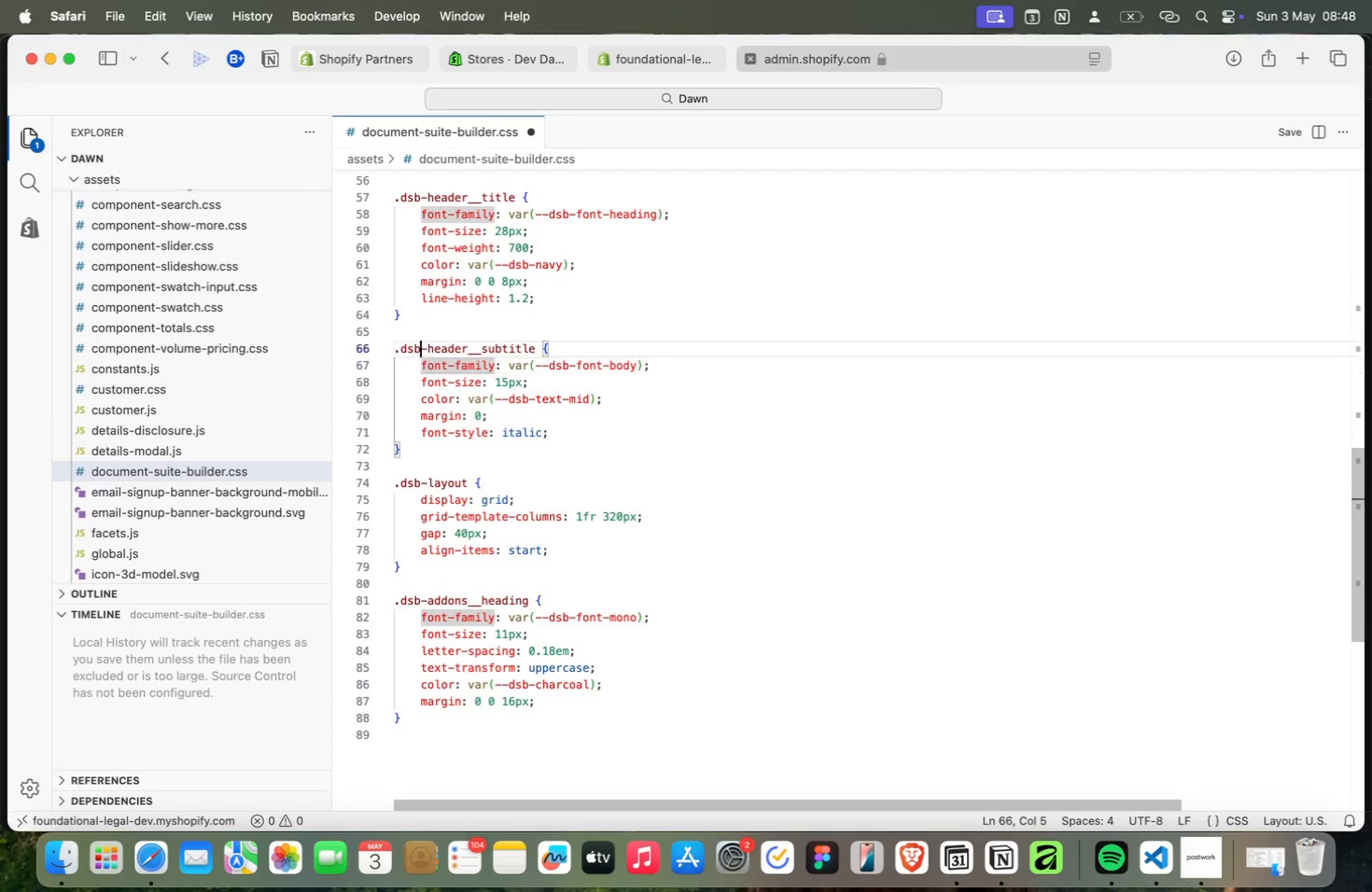 
key(Meta+ArrowUp)
 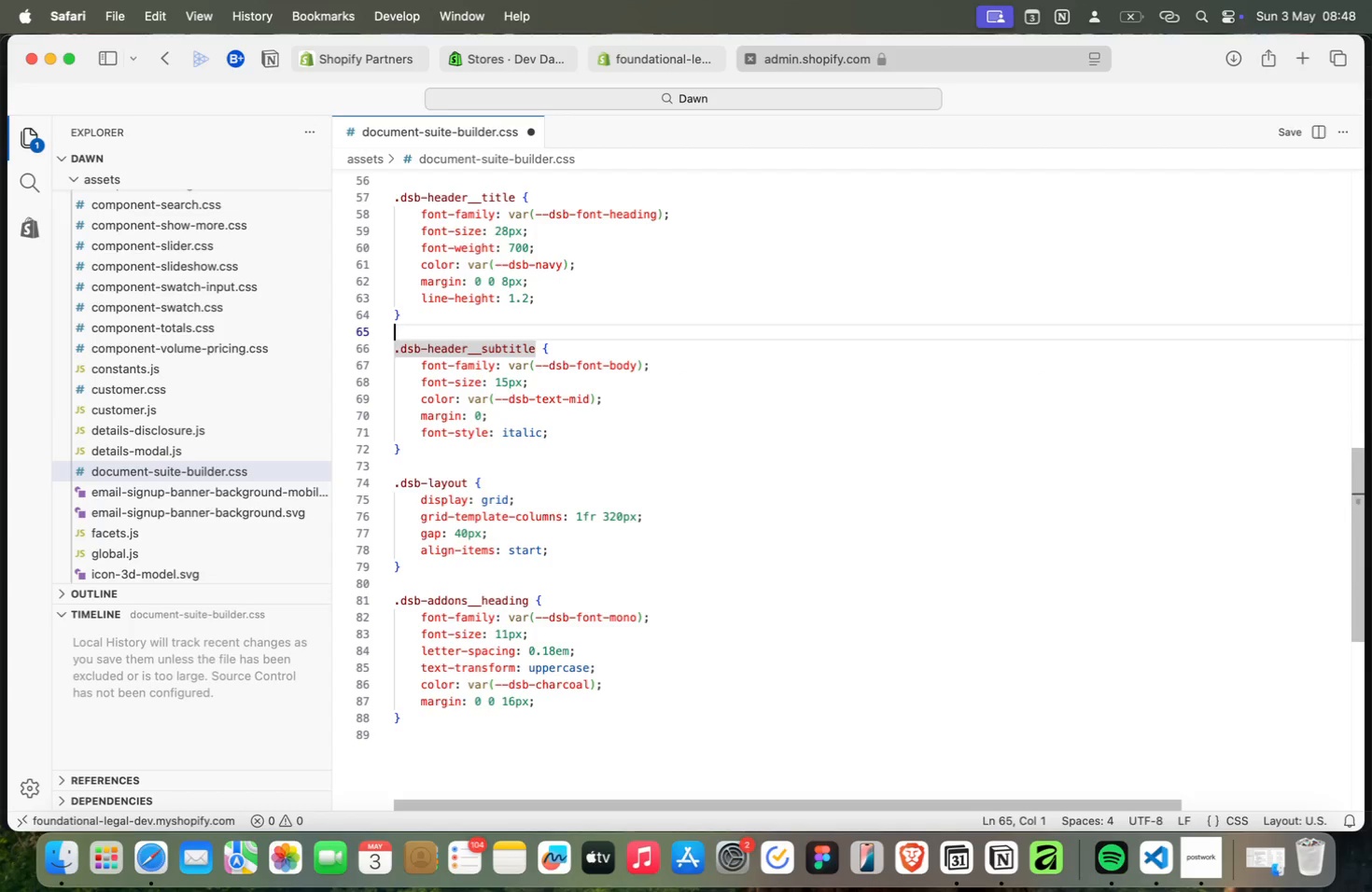 
key(Meta+ArrowUp)
 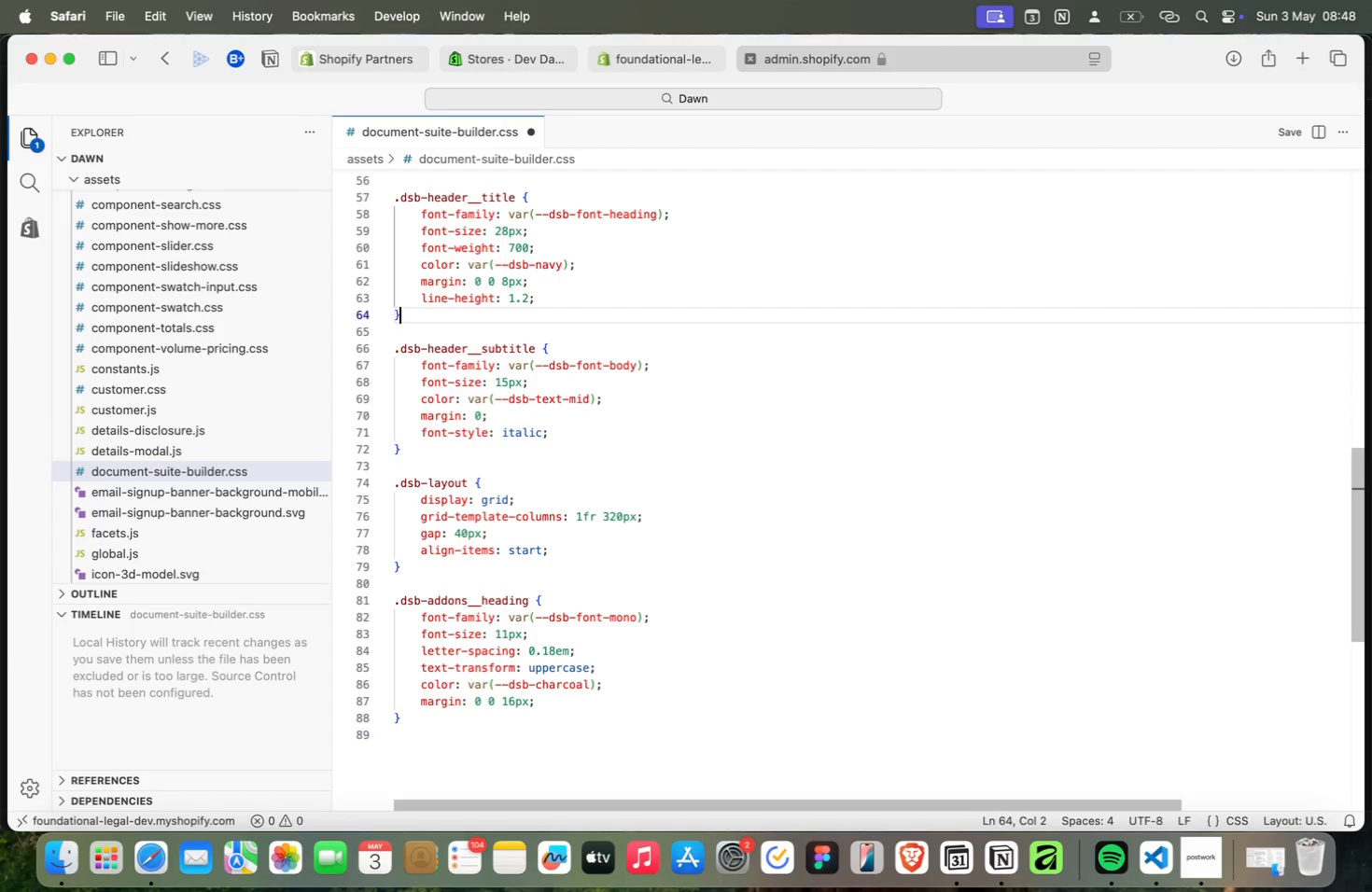 
key(Meta+ArrowUp)
 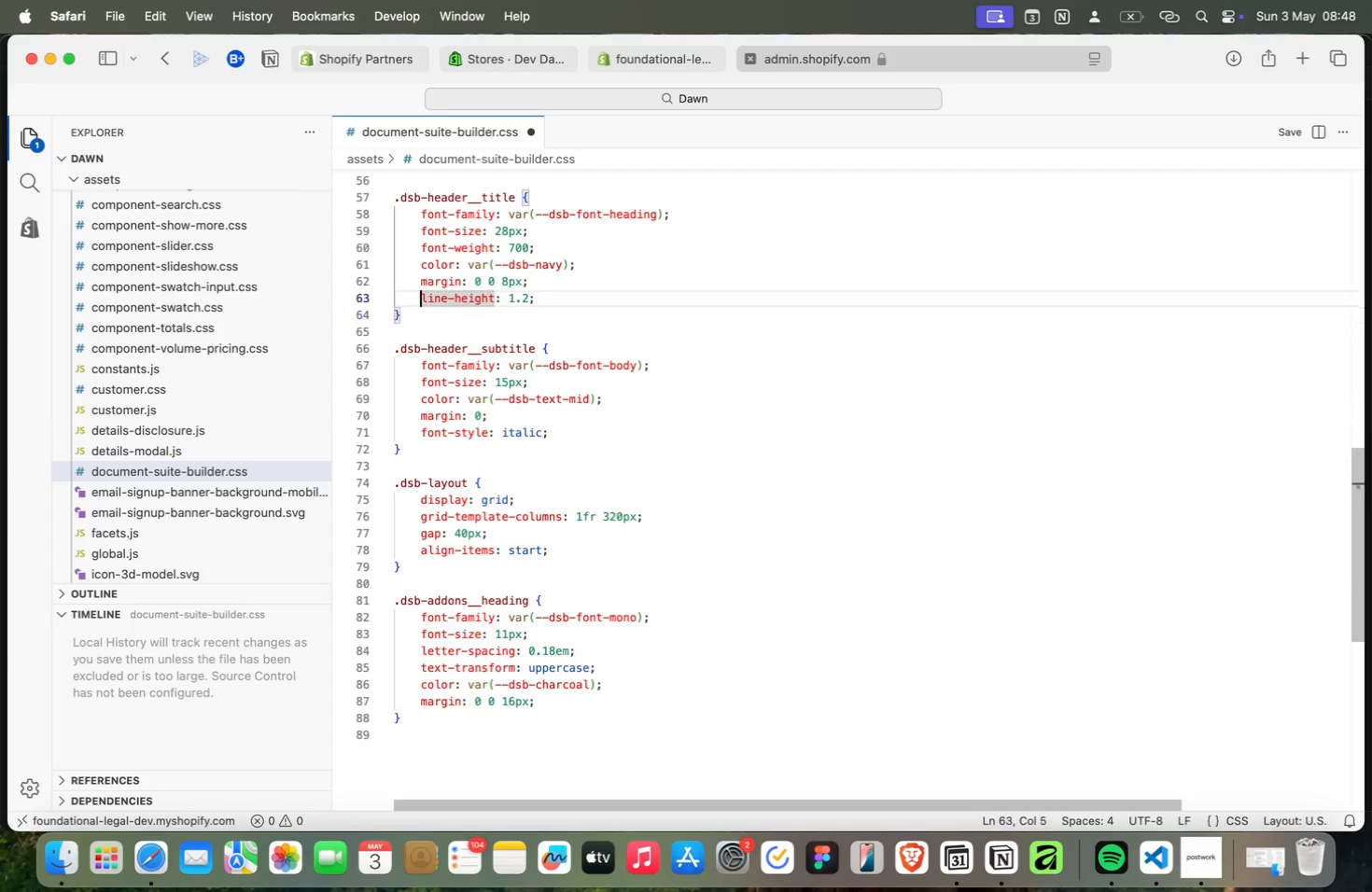 
key(Meta+ArrowUp)
 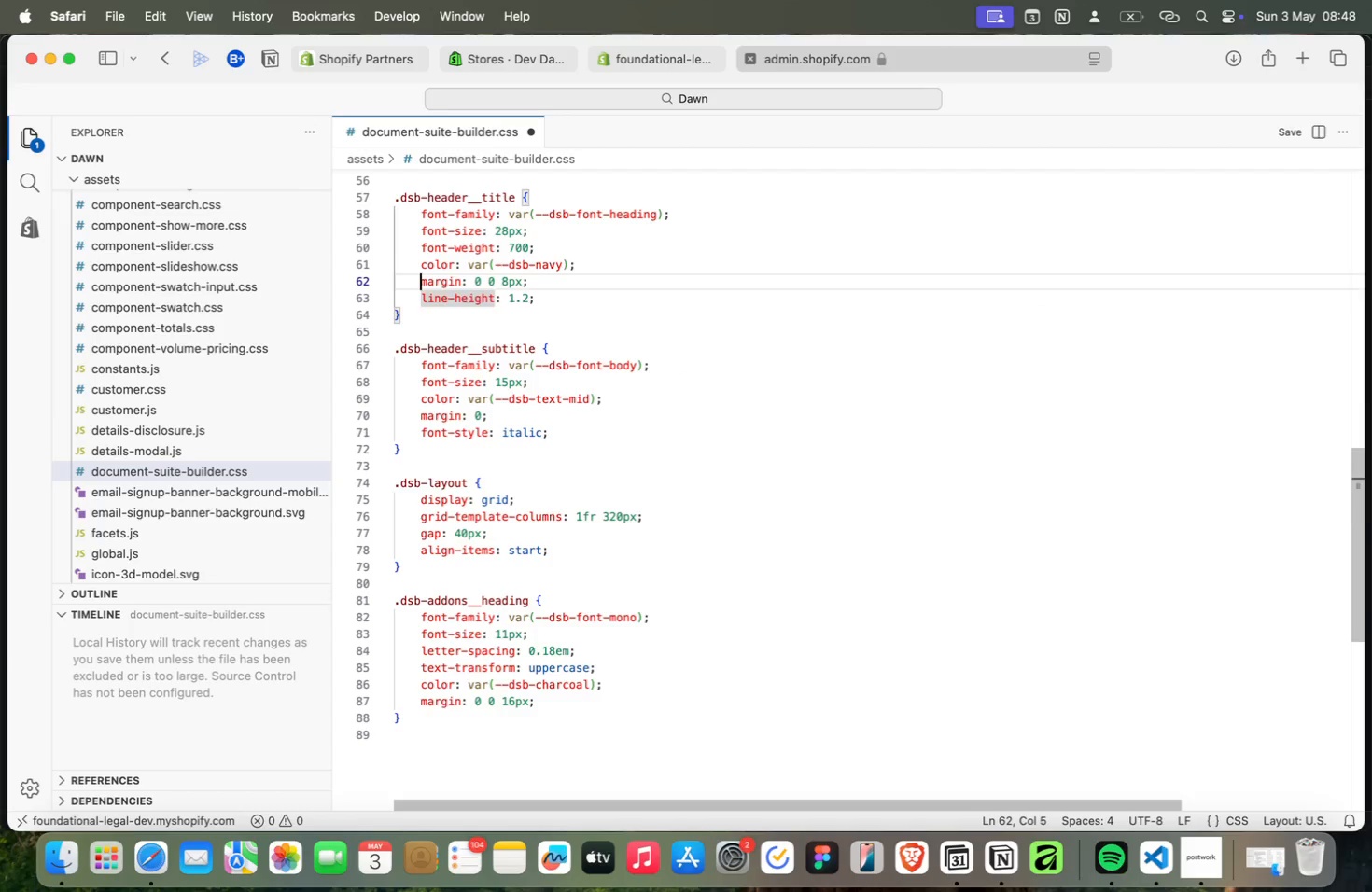 
key(Meta+ArrowUp)
 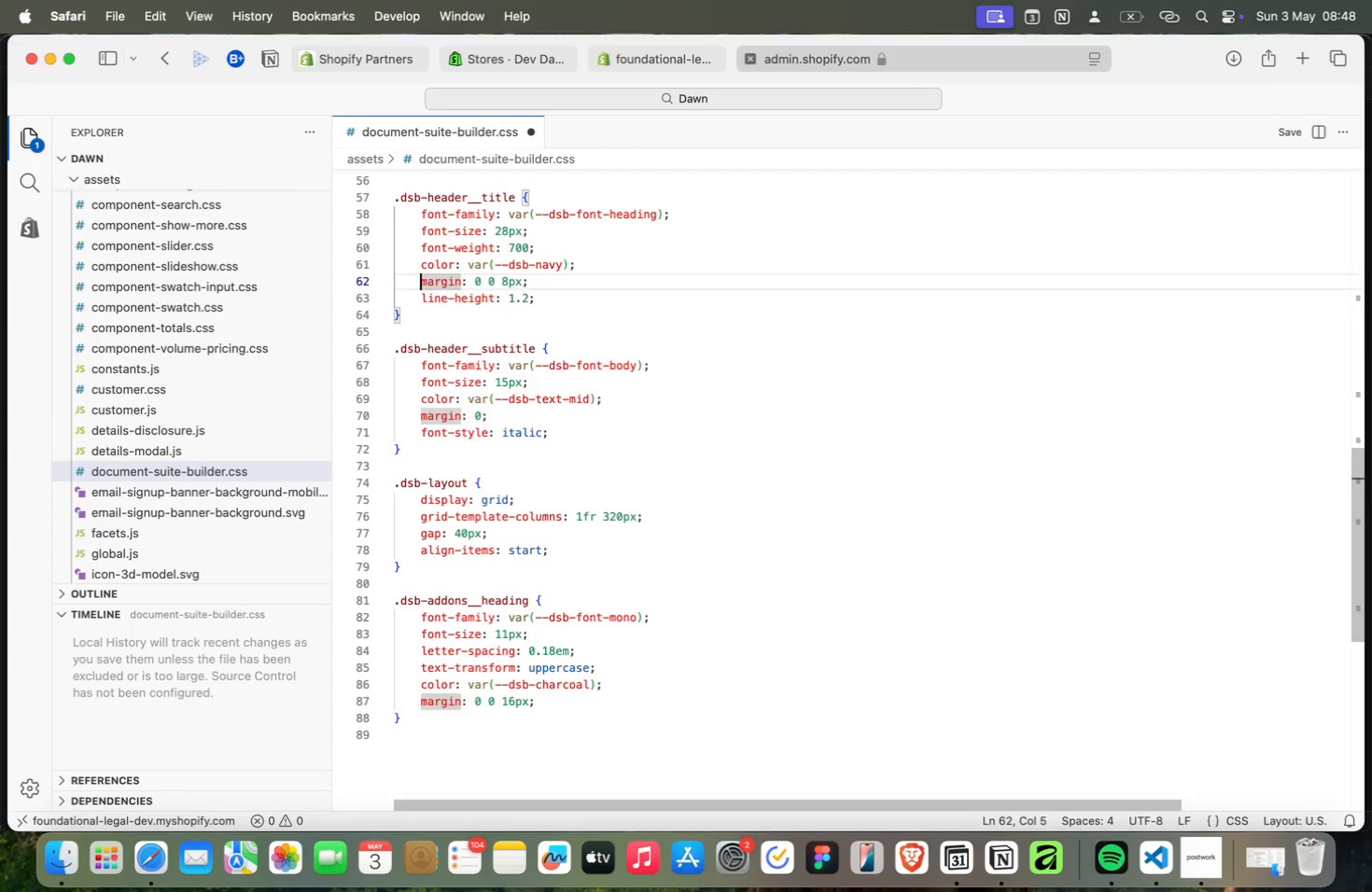 
key(Meta+ArrowUp)
 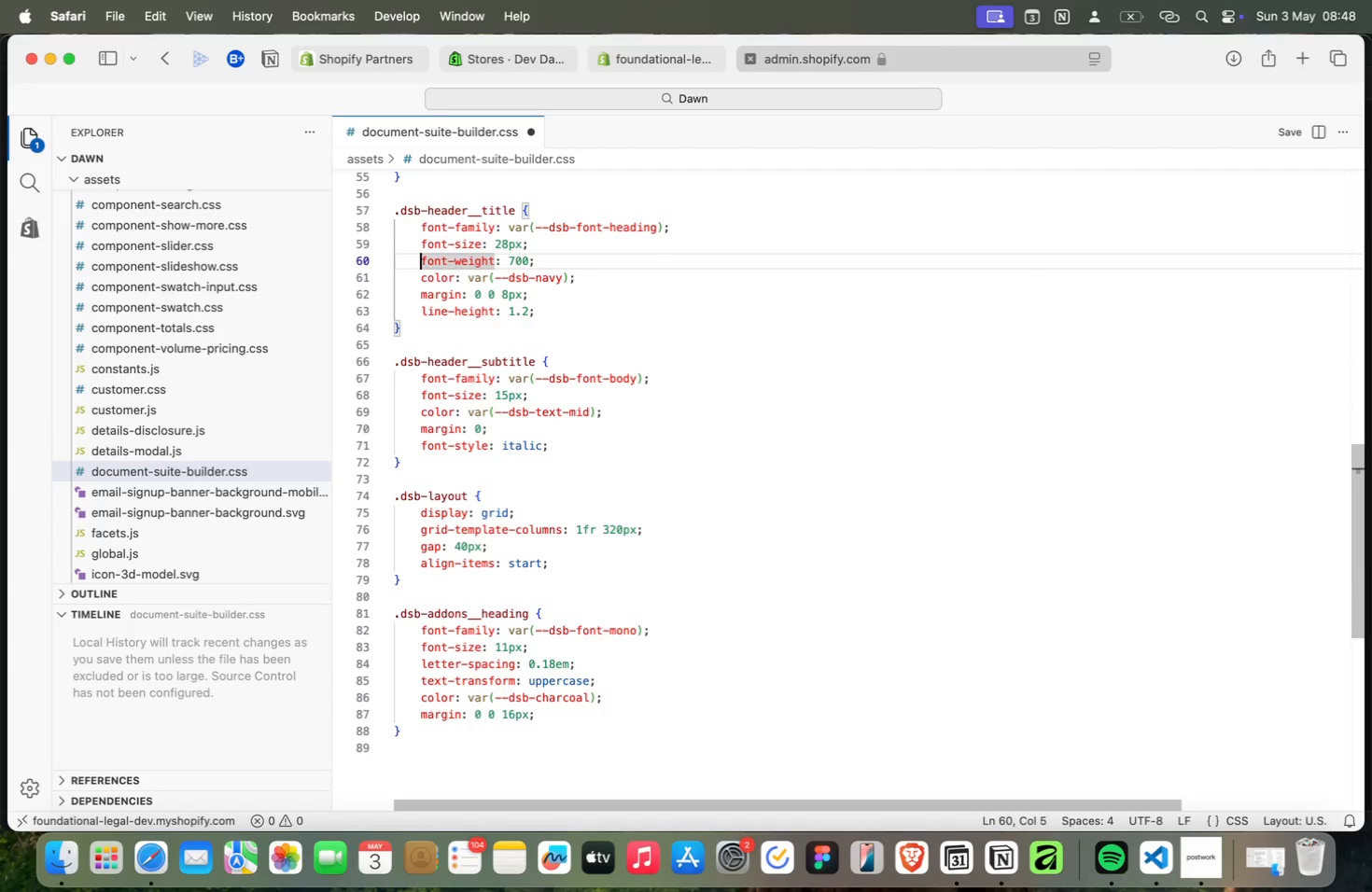 
key(Meta+ArrowUp)
 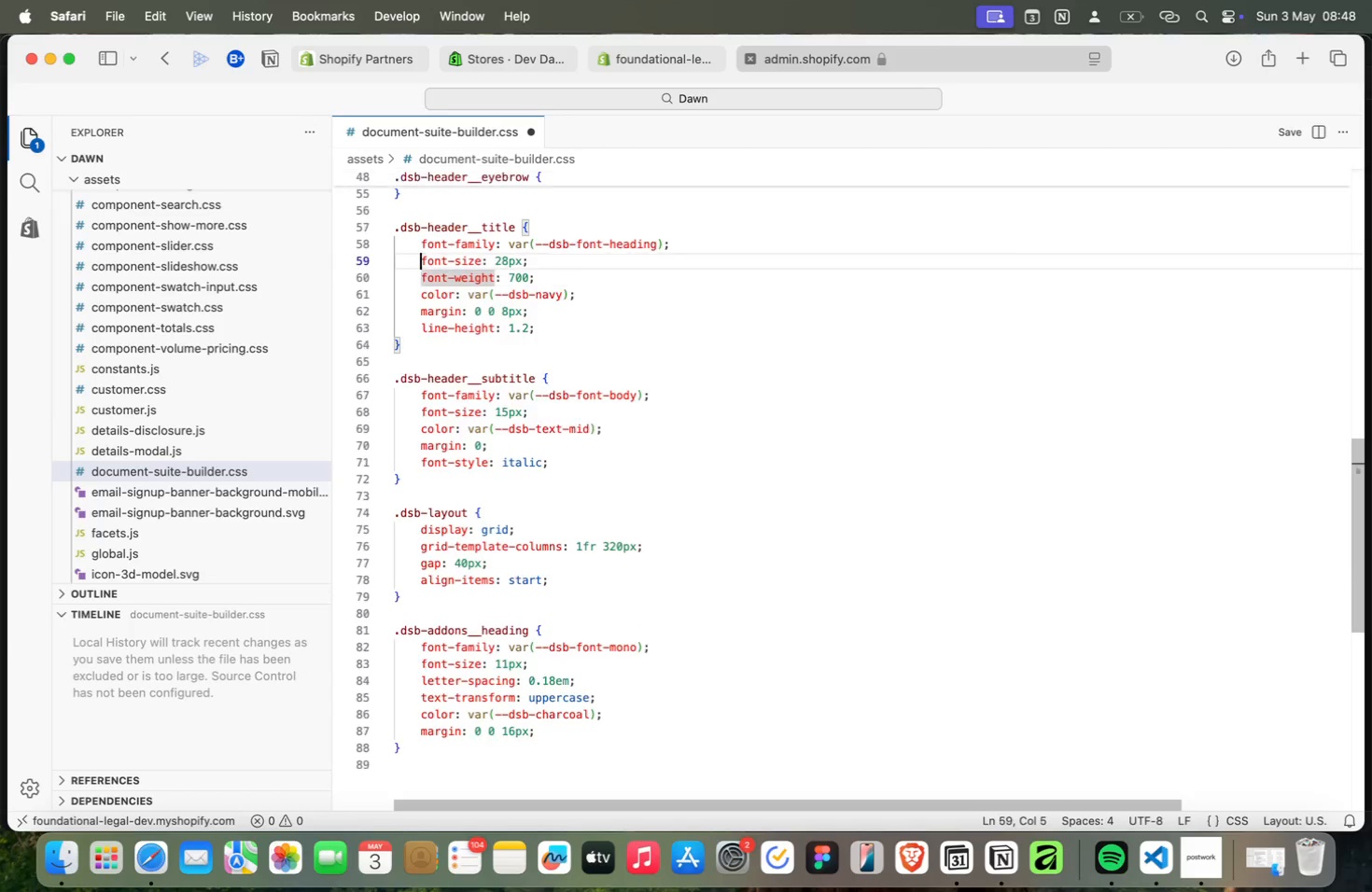 
key(Meta+ArrowUp)
 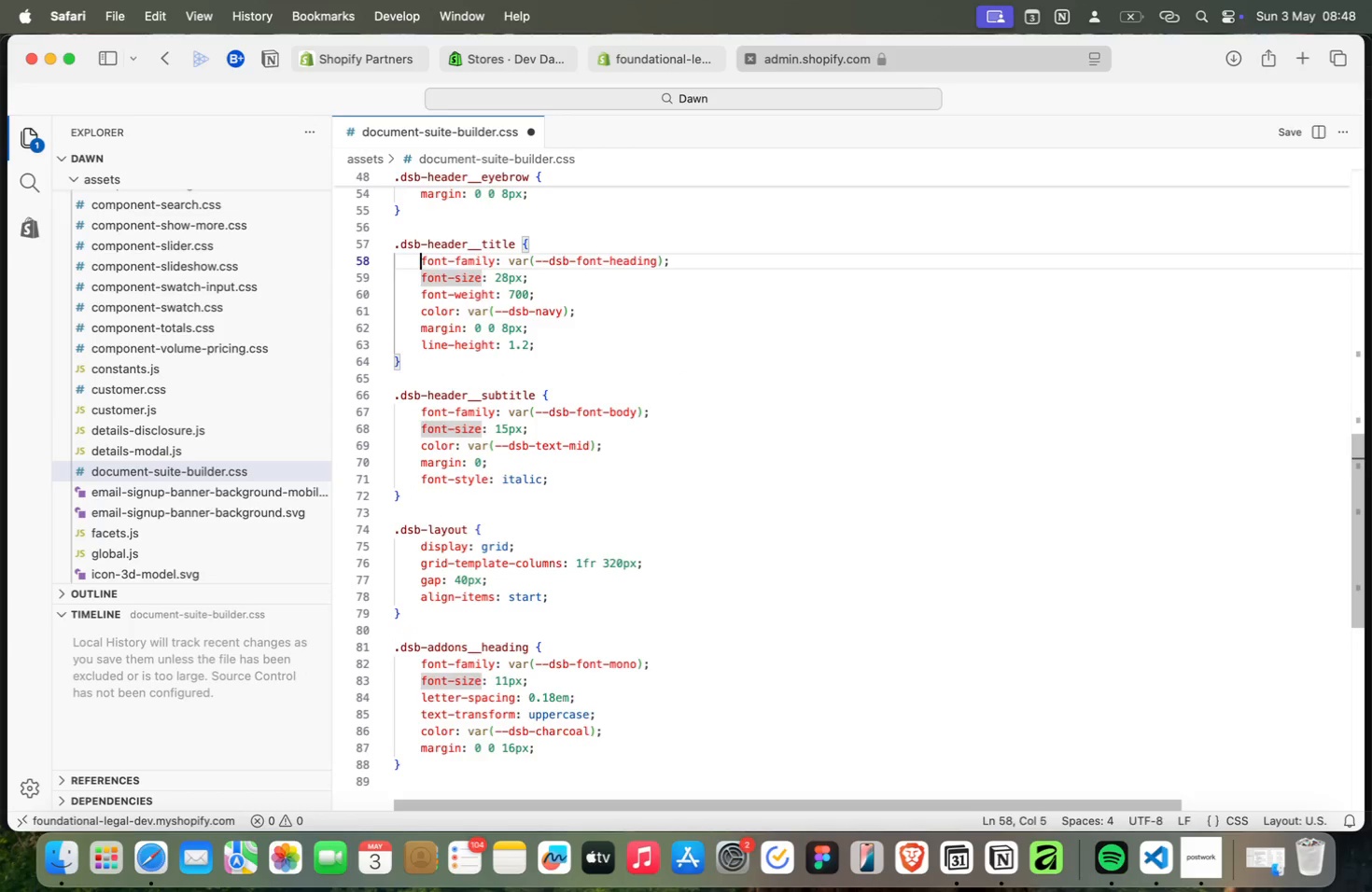 
key(Meta+ArrowUp)
 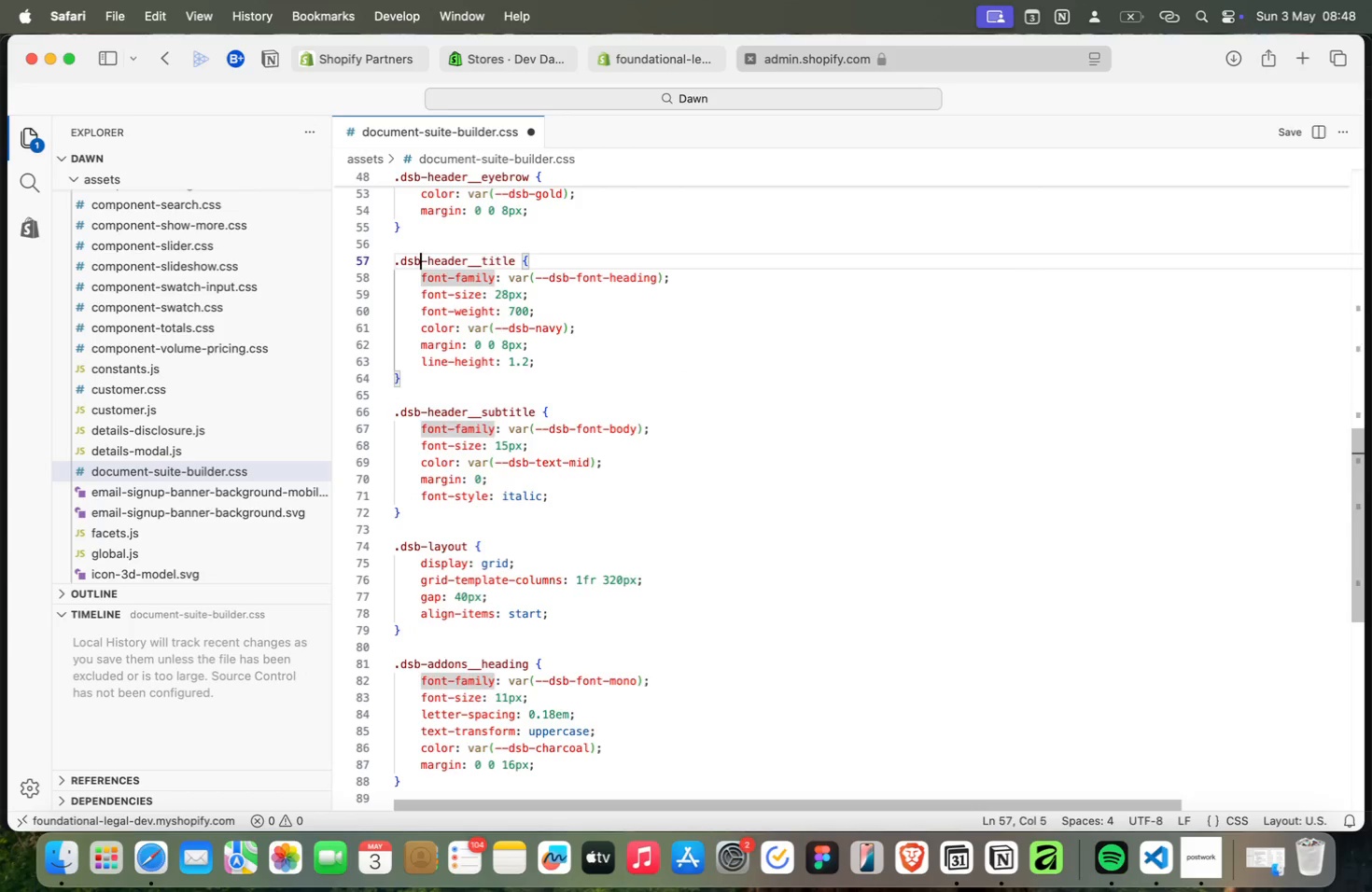 
key(Meta+ArrowUp)
 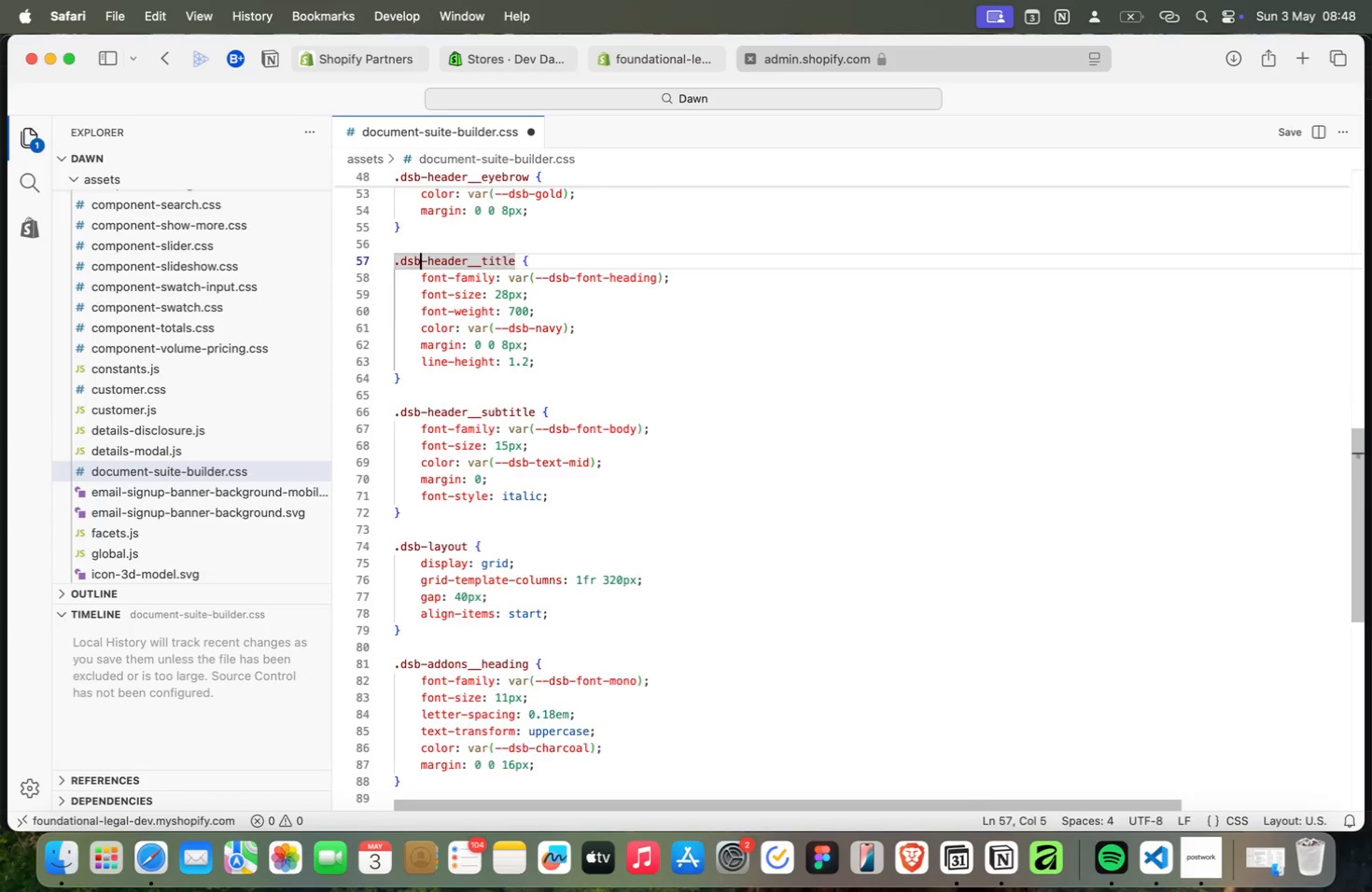 
key(Meta+ArrowUp)
 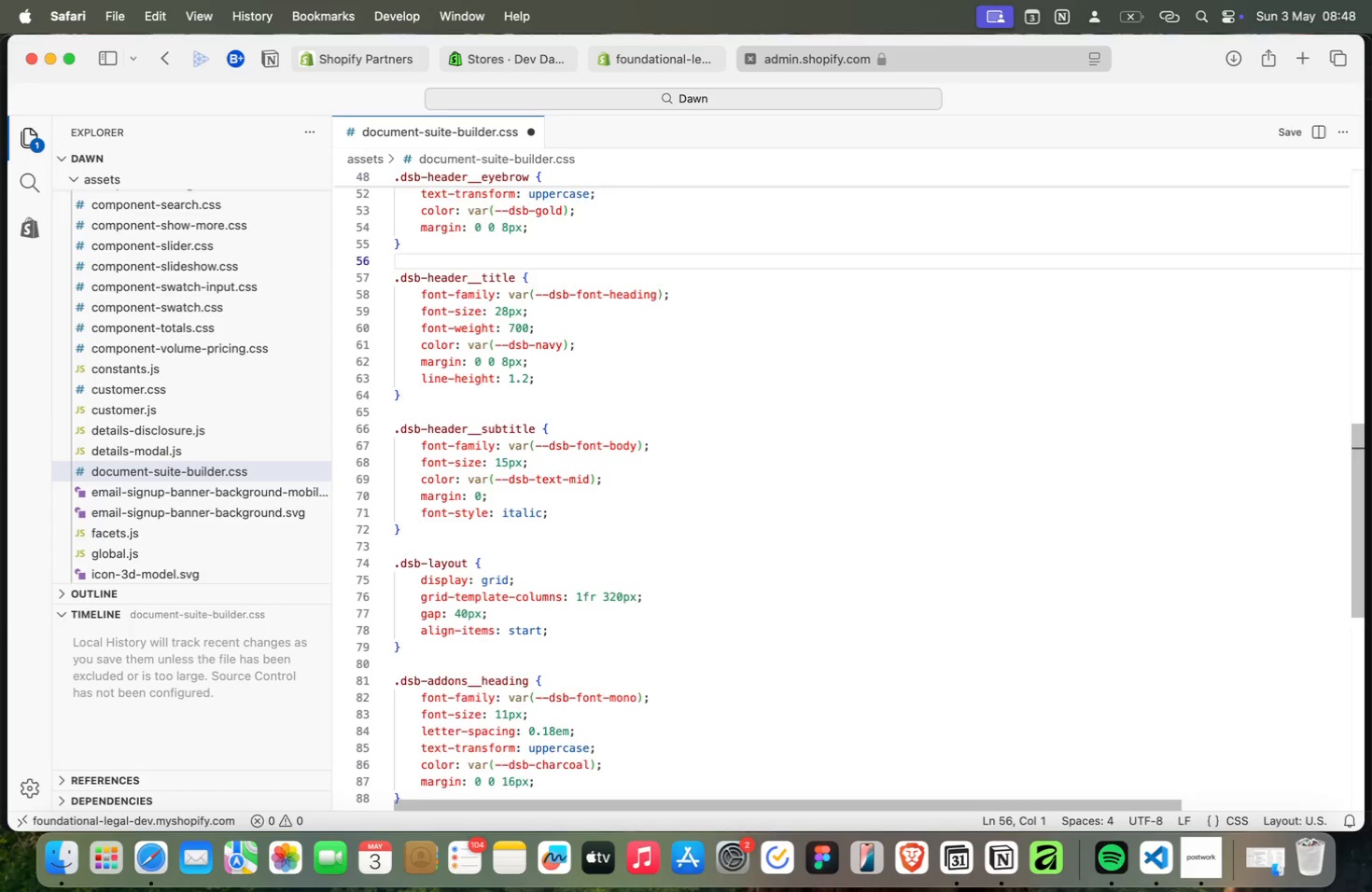 
key(Meta+ArrowUp)
 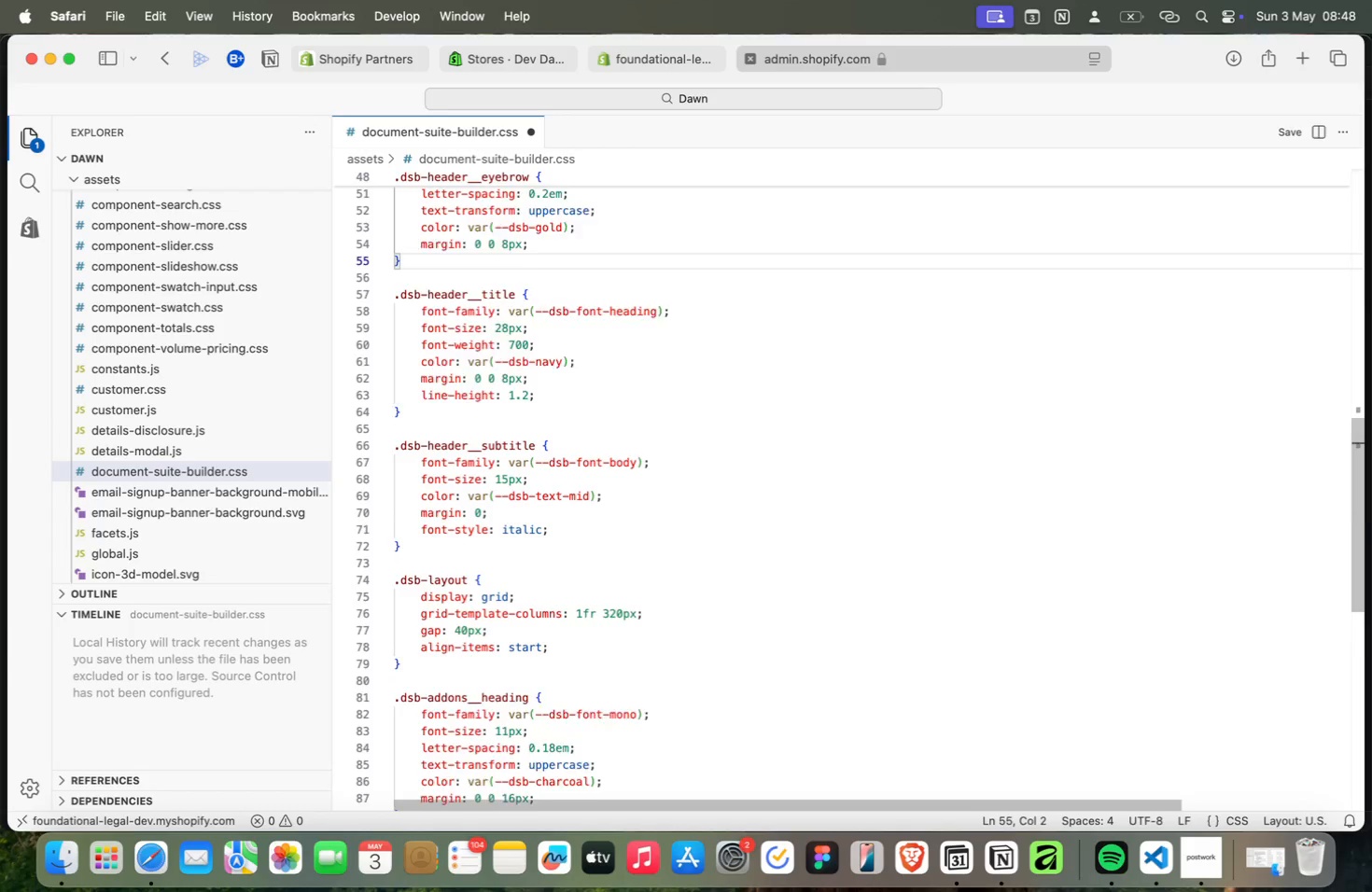 
key(Meta+ArrowUp)
 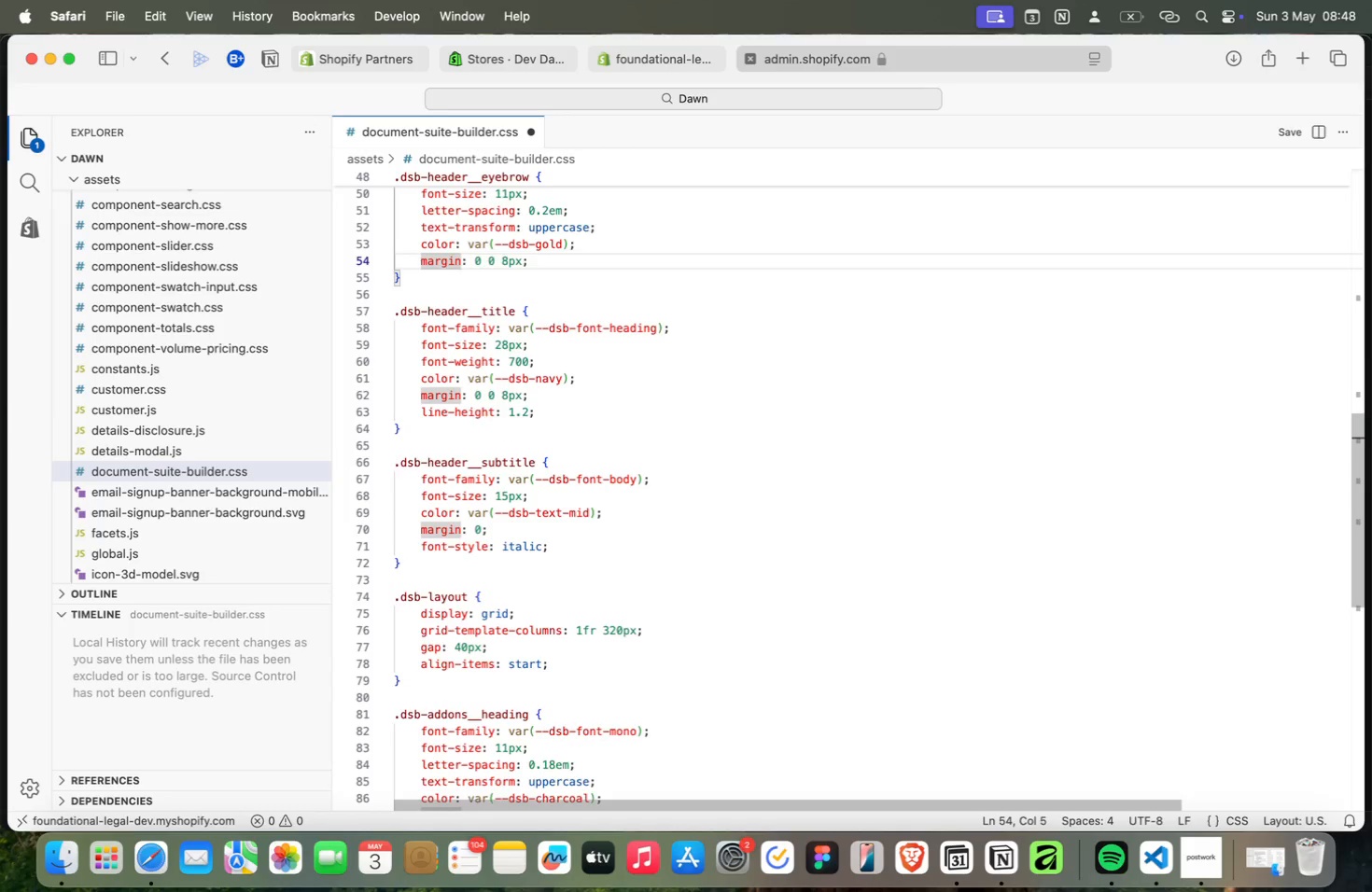 
key(Meta+ArrowUp)
 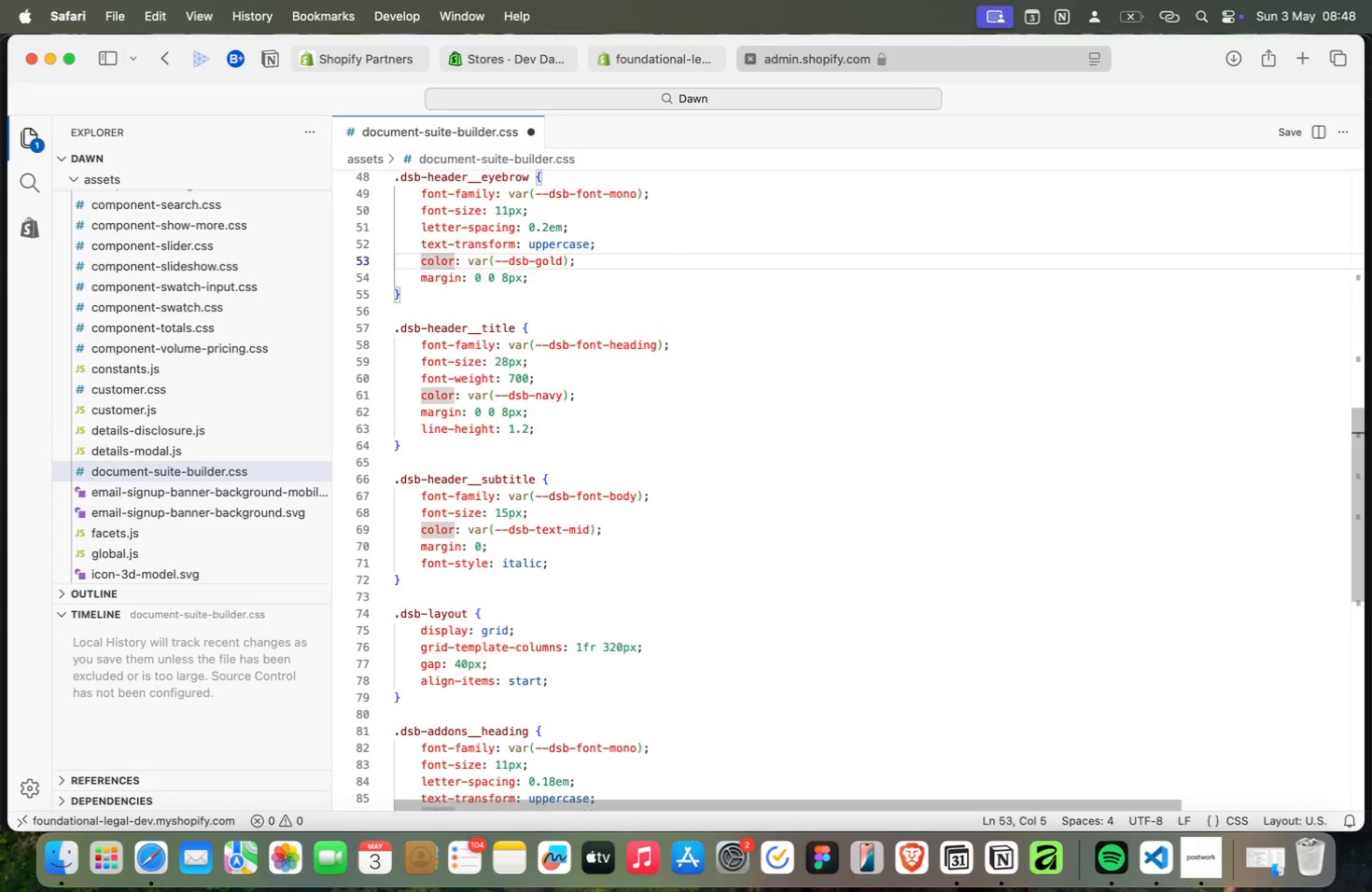 
key(Meta+ArrowUp)
 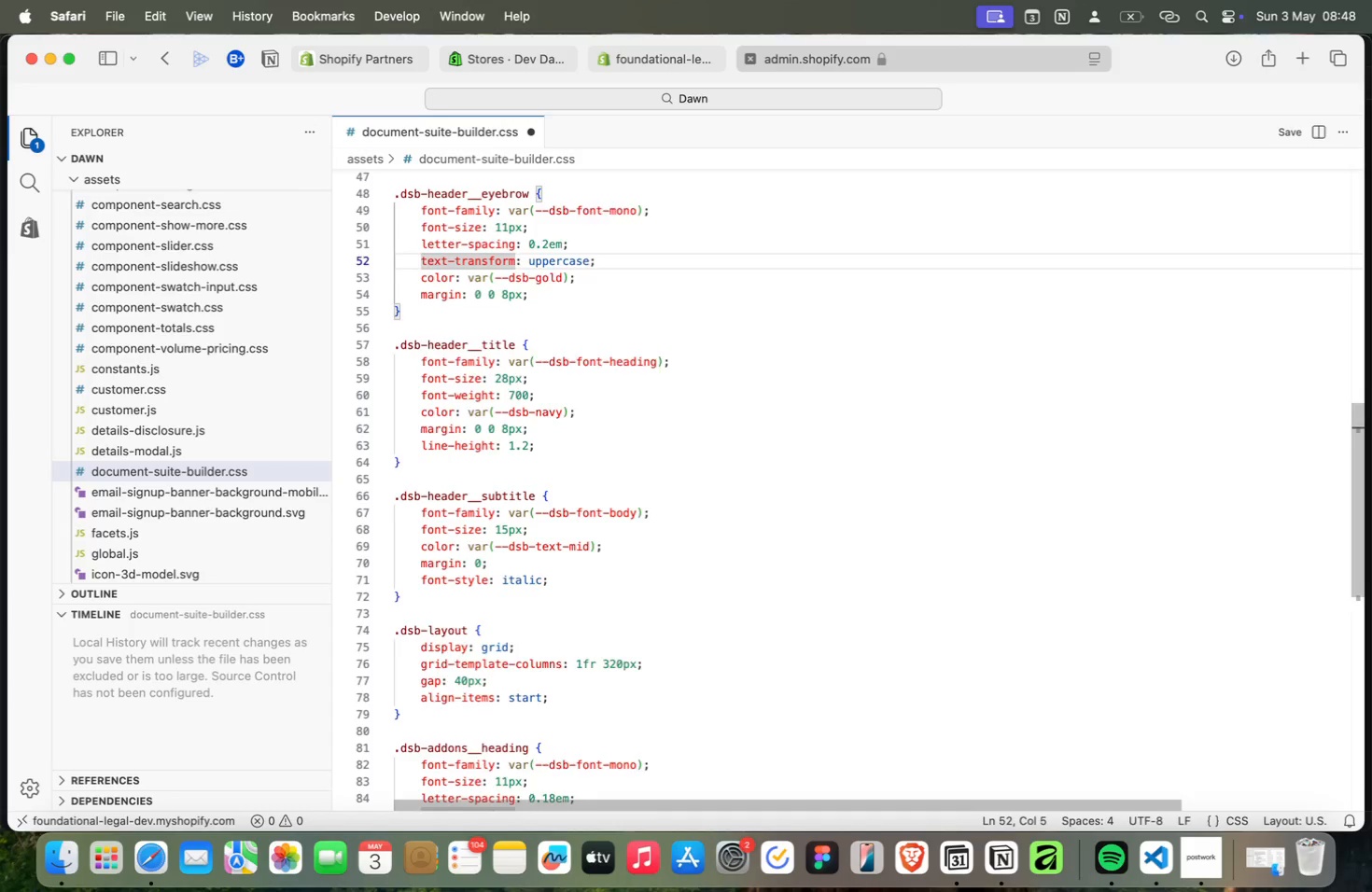 
key(Meta+ArrowUp)
 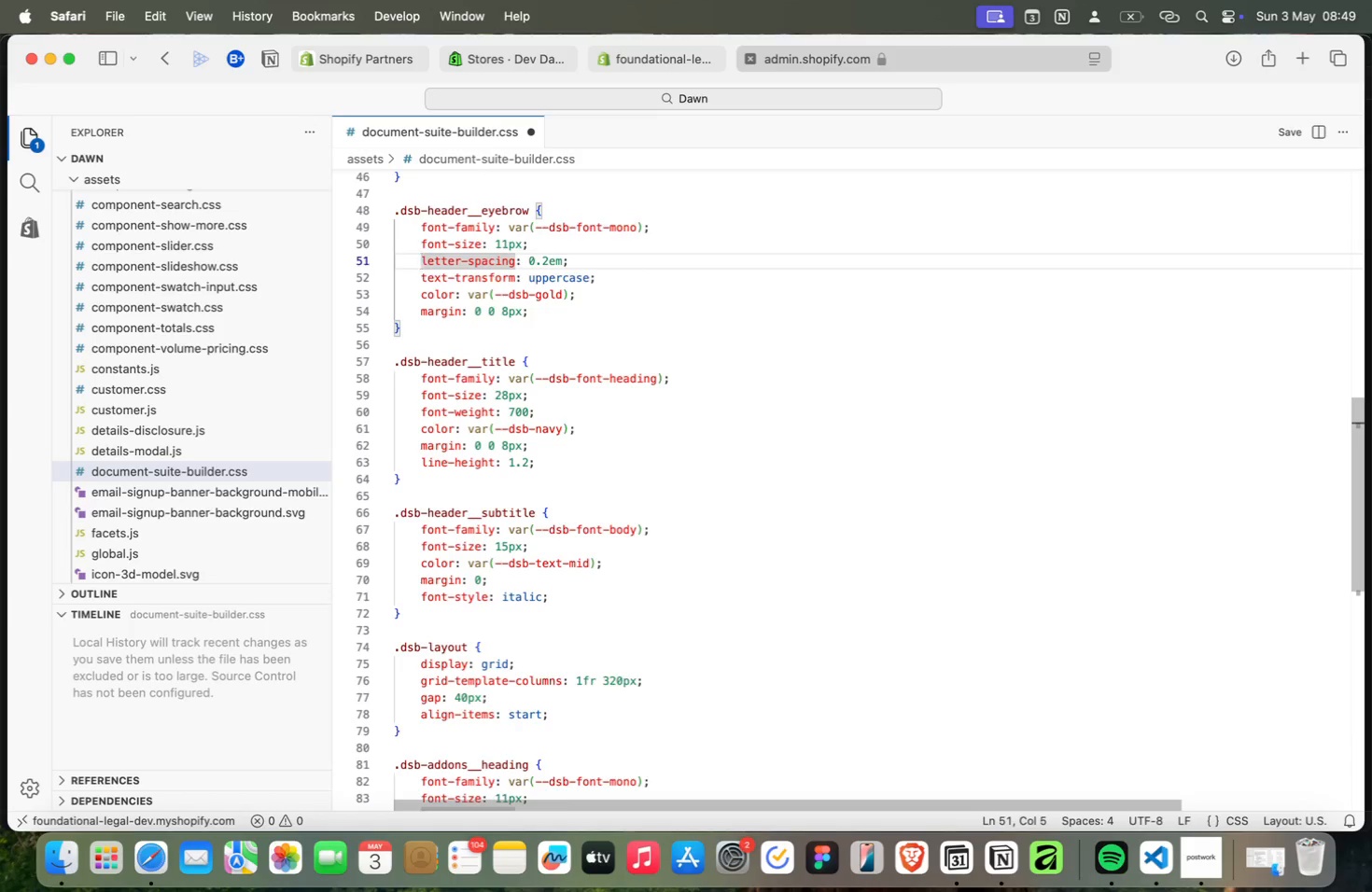 
key(Meta+ArrowUp)
 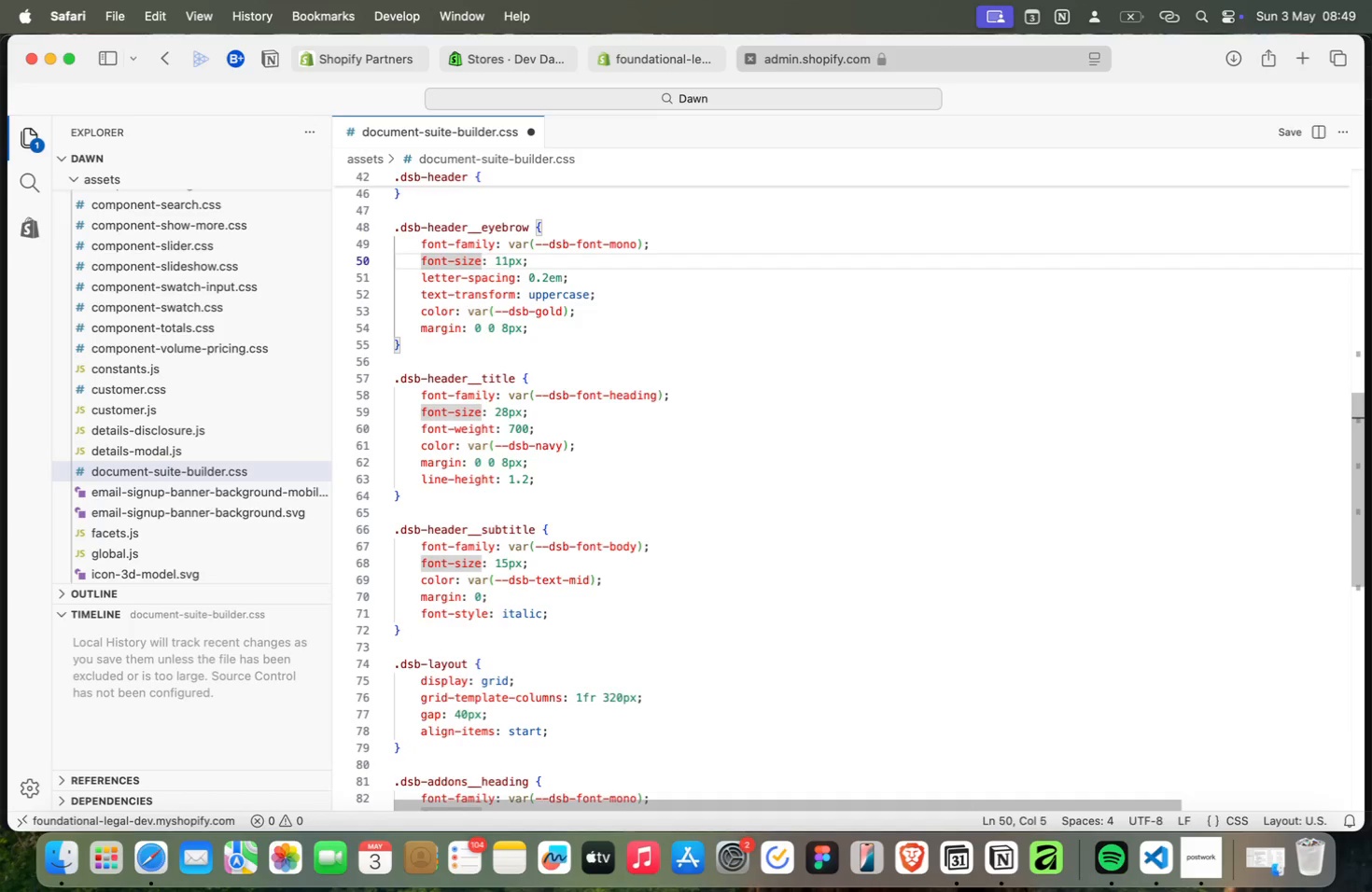 
key(Meta+ArrowUp)
 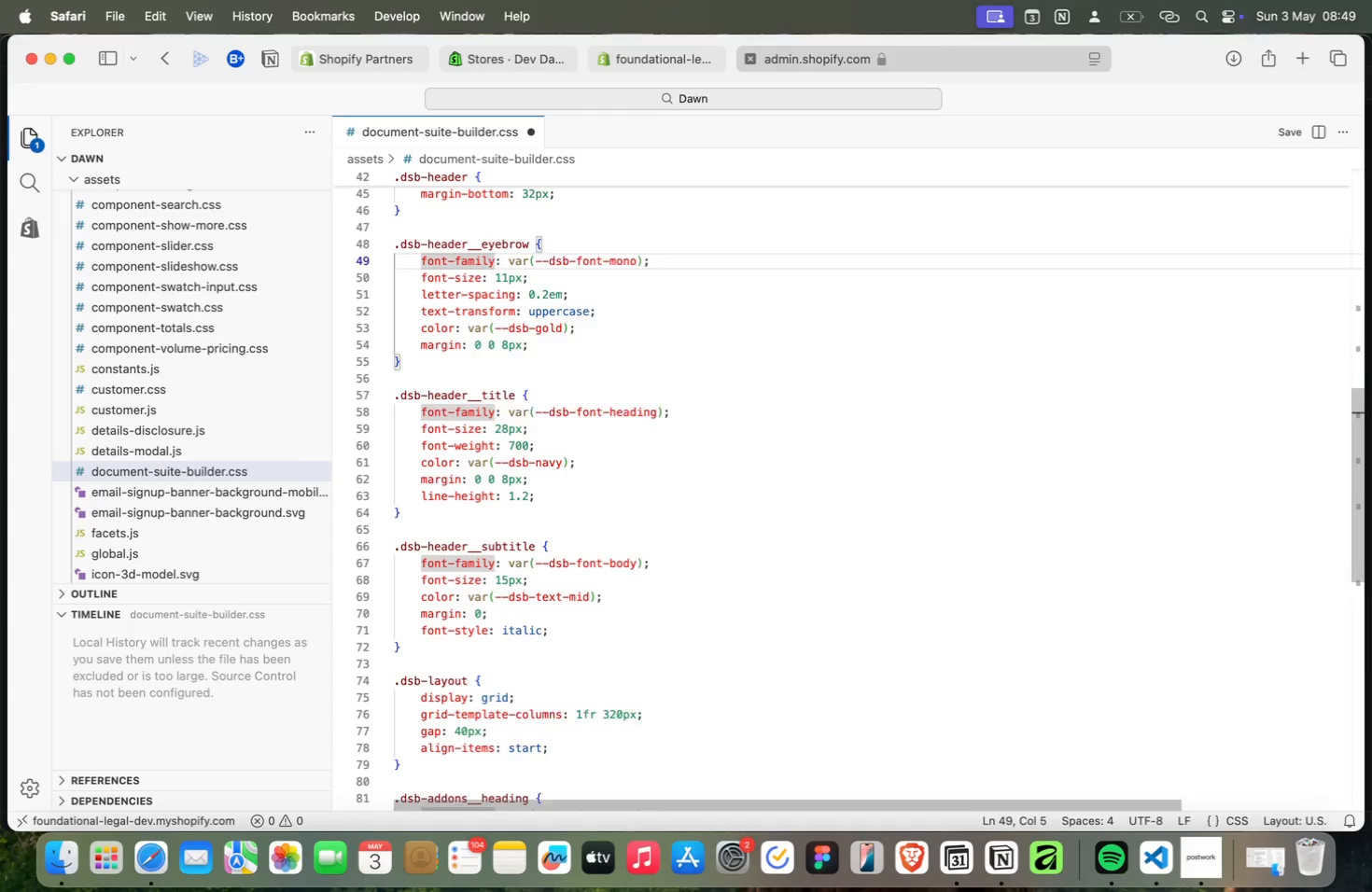 
key(Meta+ArrowUp)
 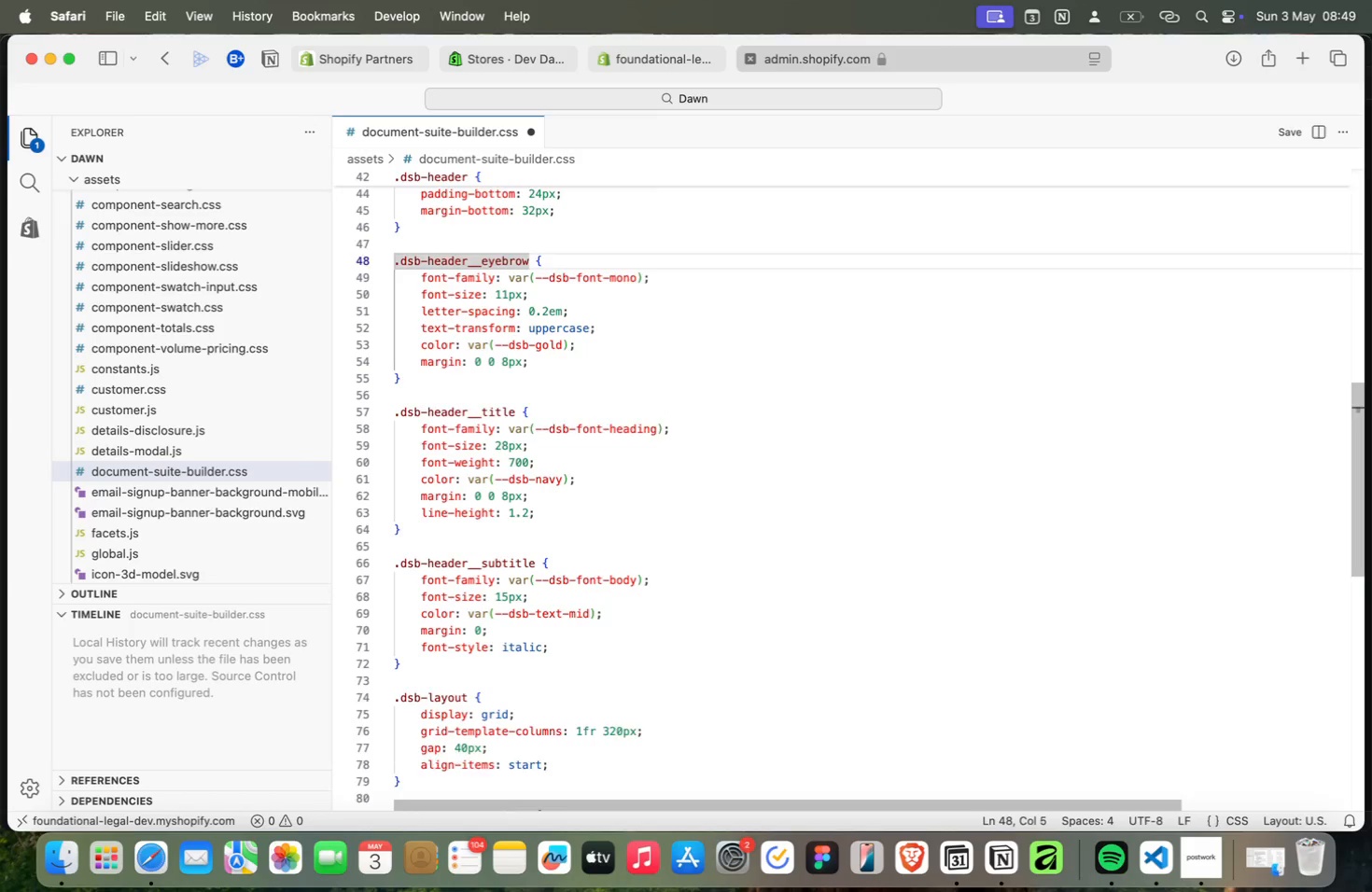 
key(Meta+ArrowUp)
 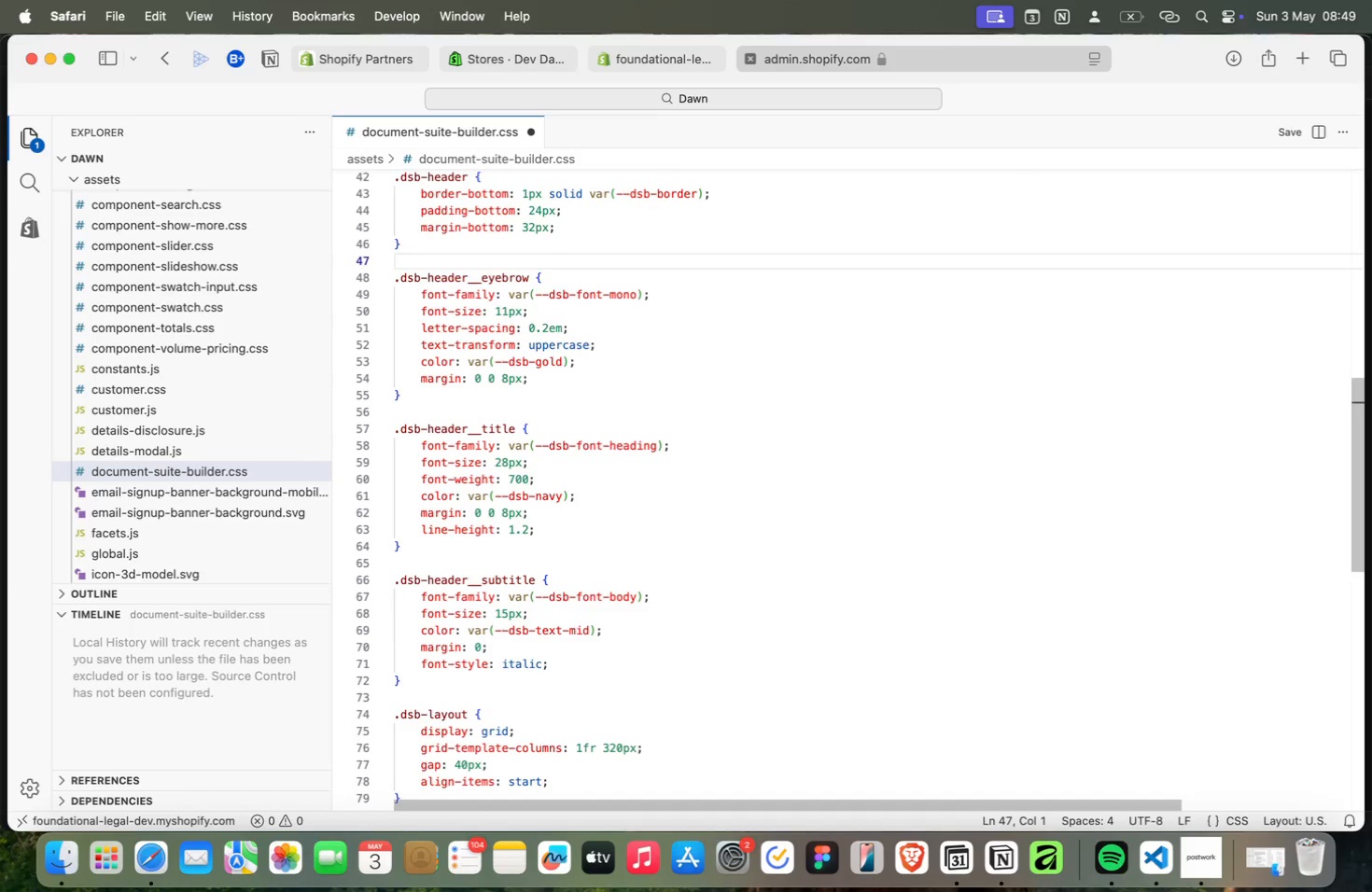 
key(Meta+ArrowDown)
 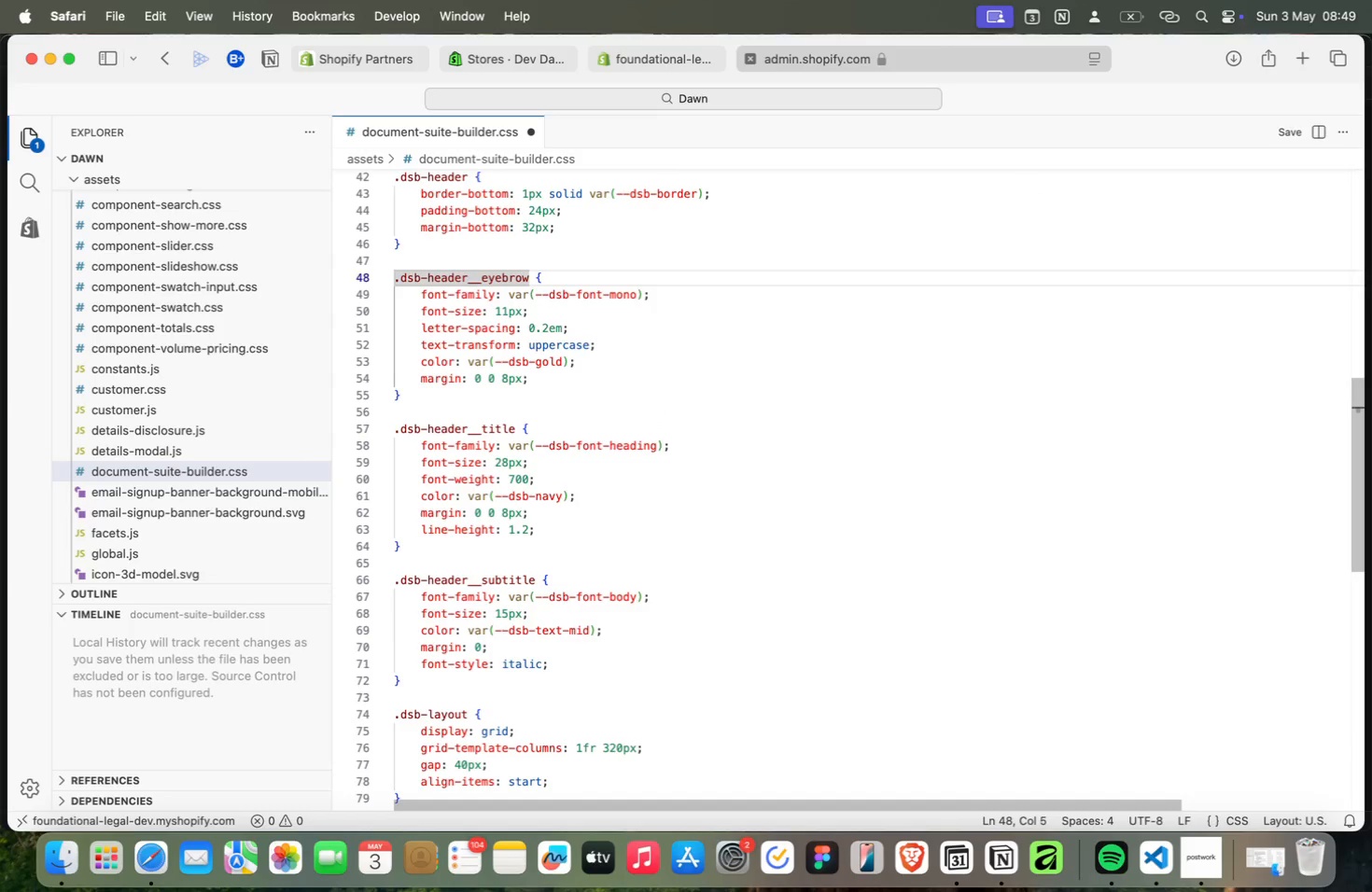 
key(Meta+ArrowDown)
 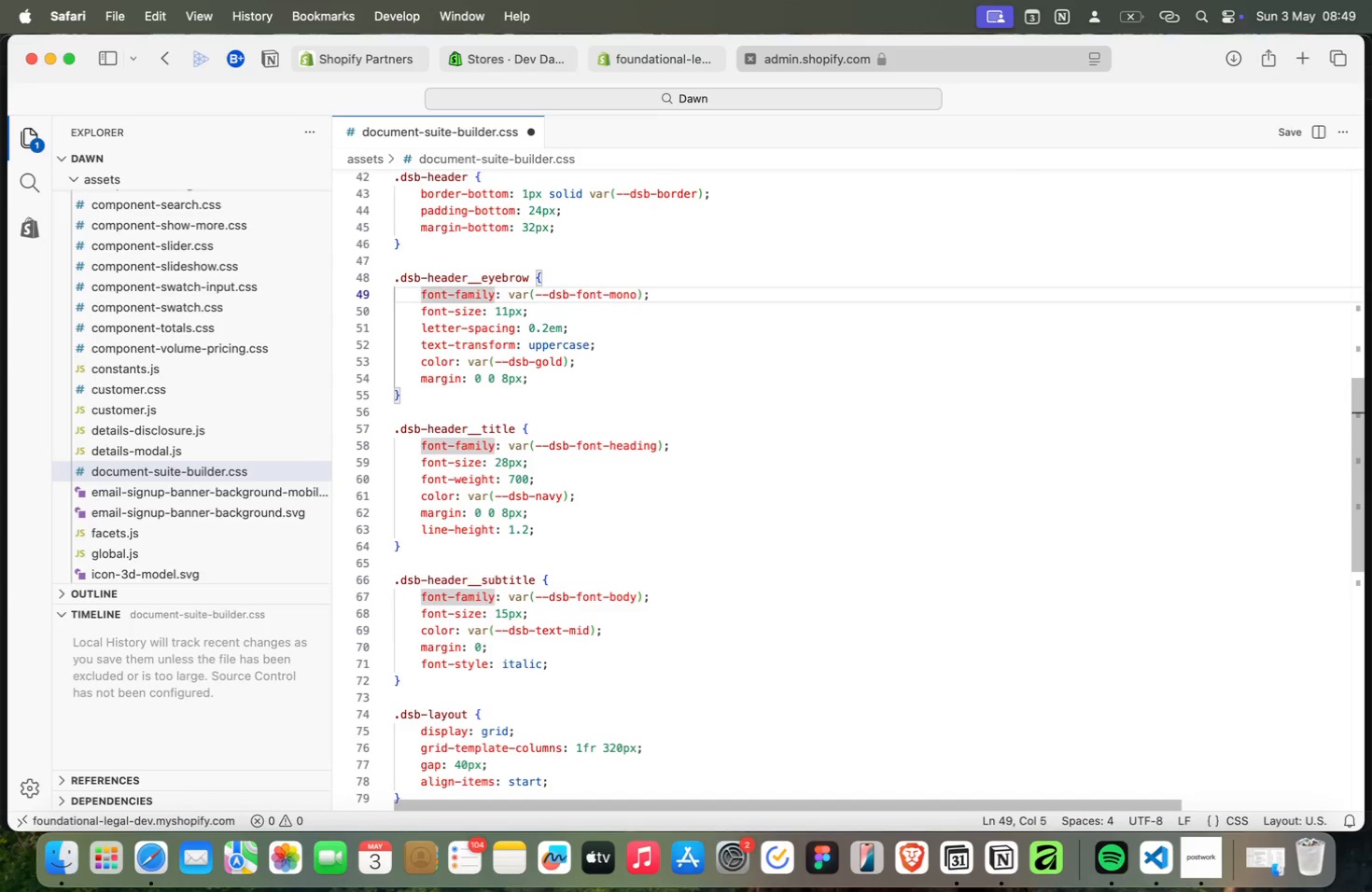 
key(Meta+ArrowRight)
 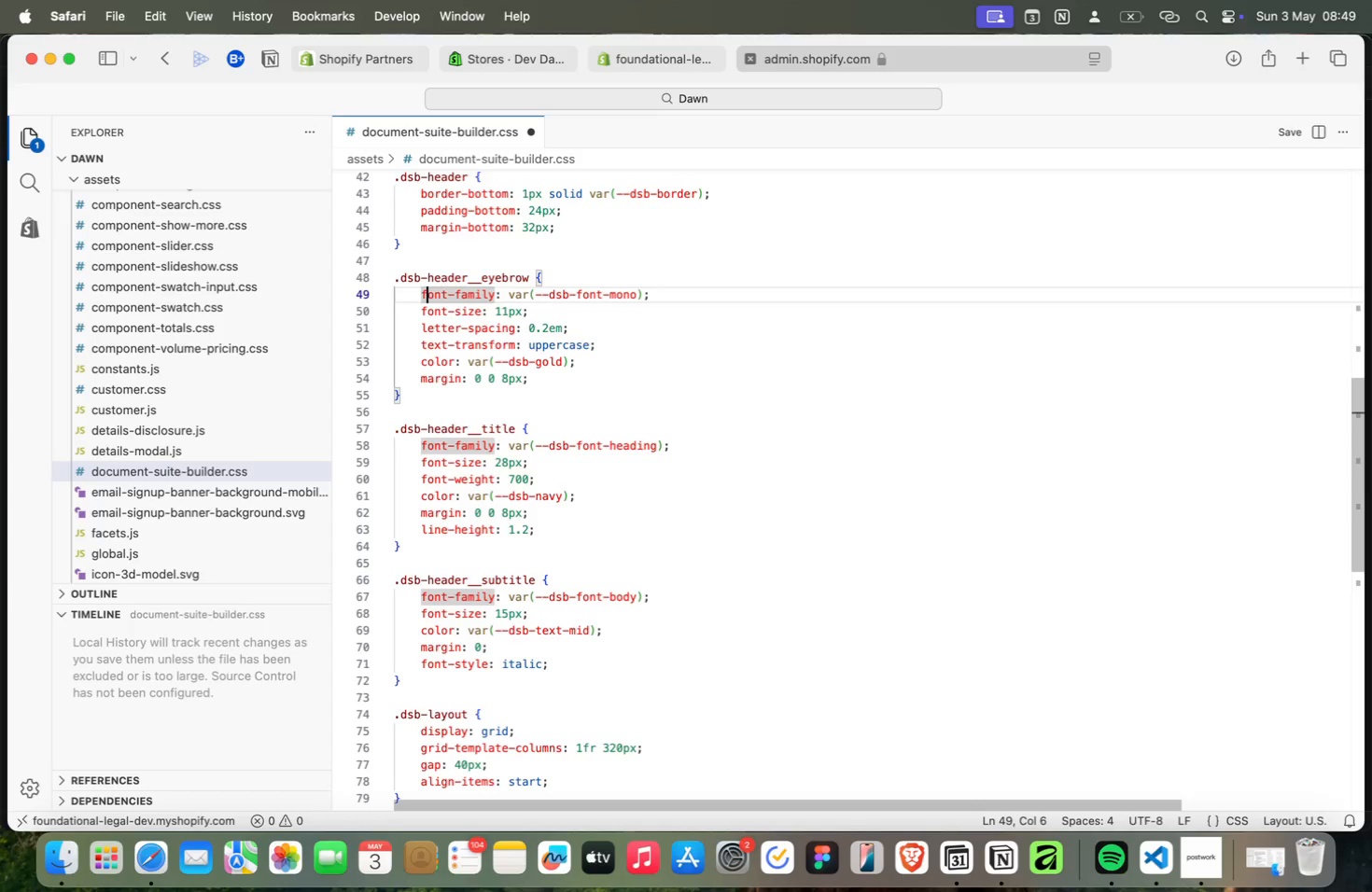 
wait(11.08)
 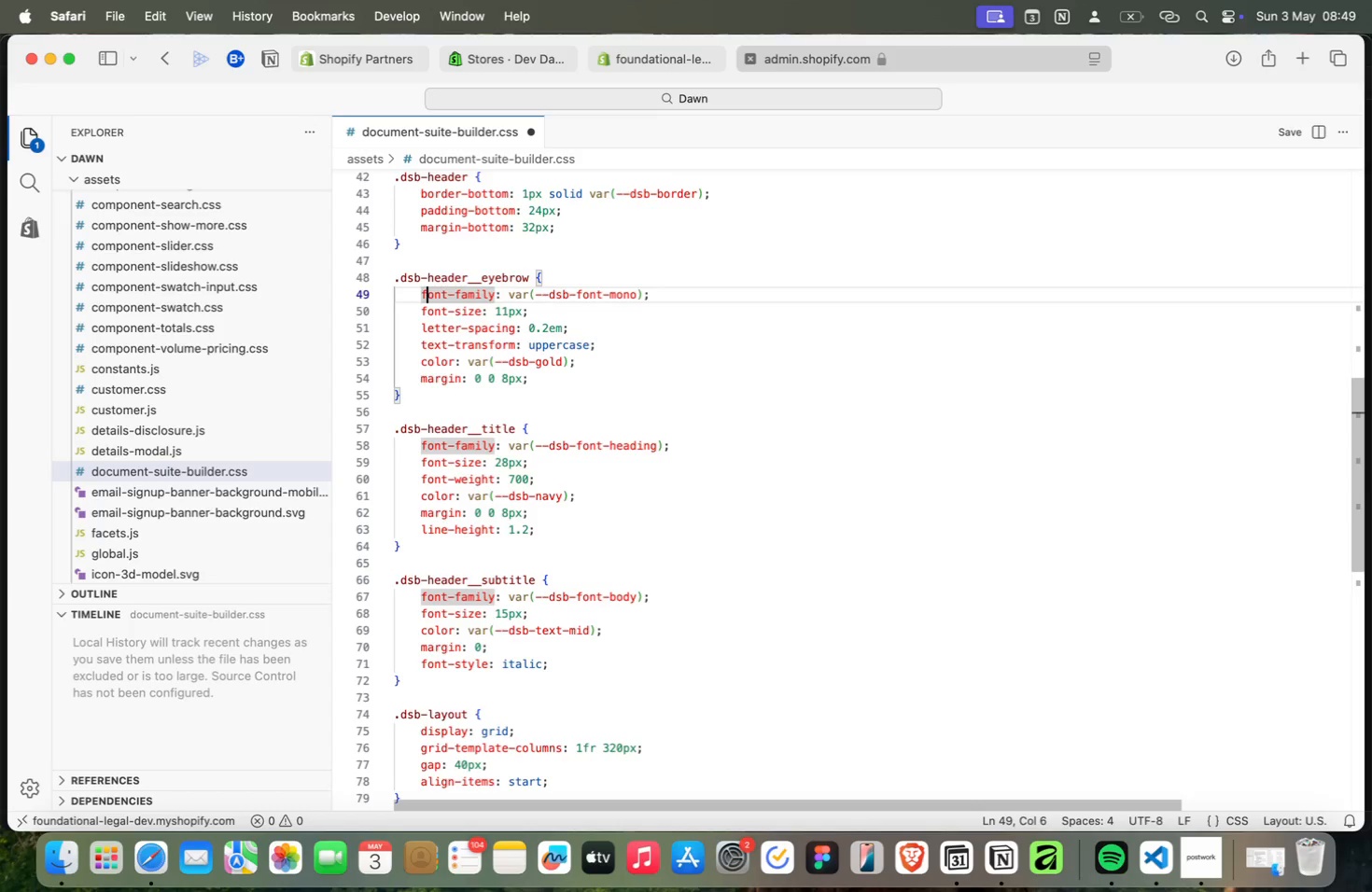 
key(Meta+ArrowDown)
 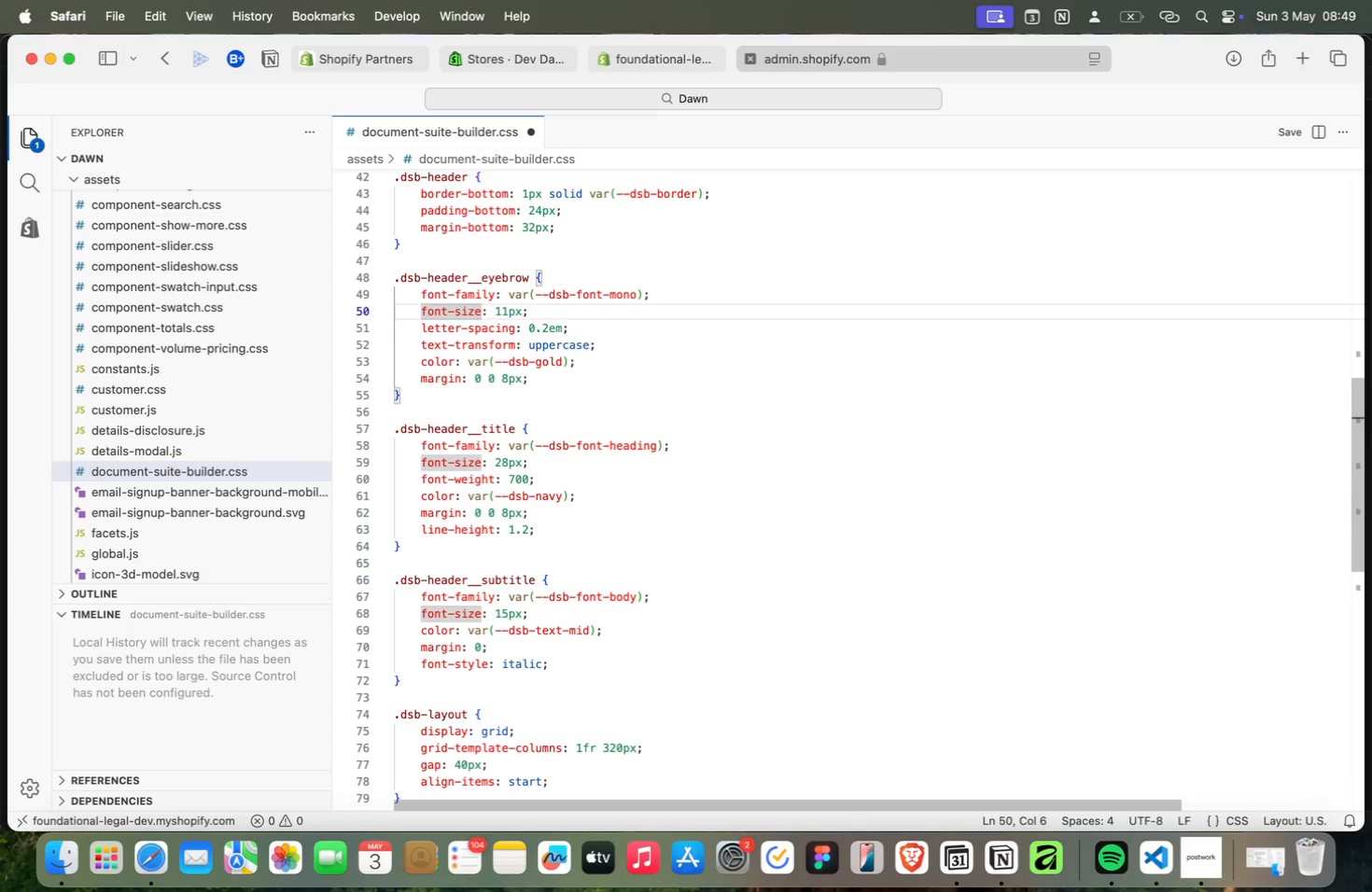 
key(Meta+ArrowDown)
 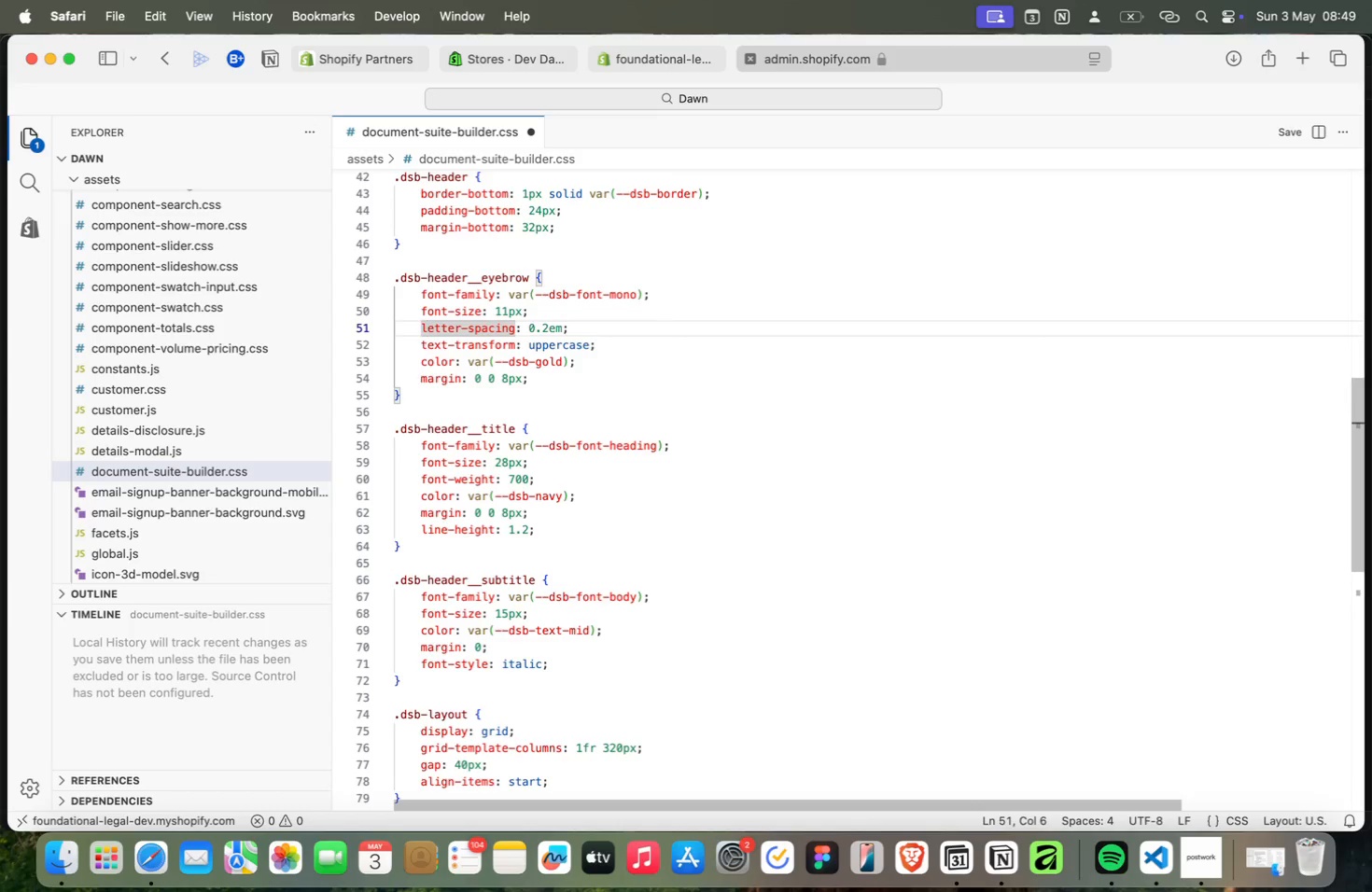 
key(Meta+ArrowDown)
 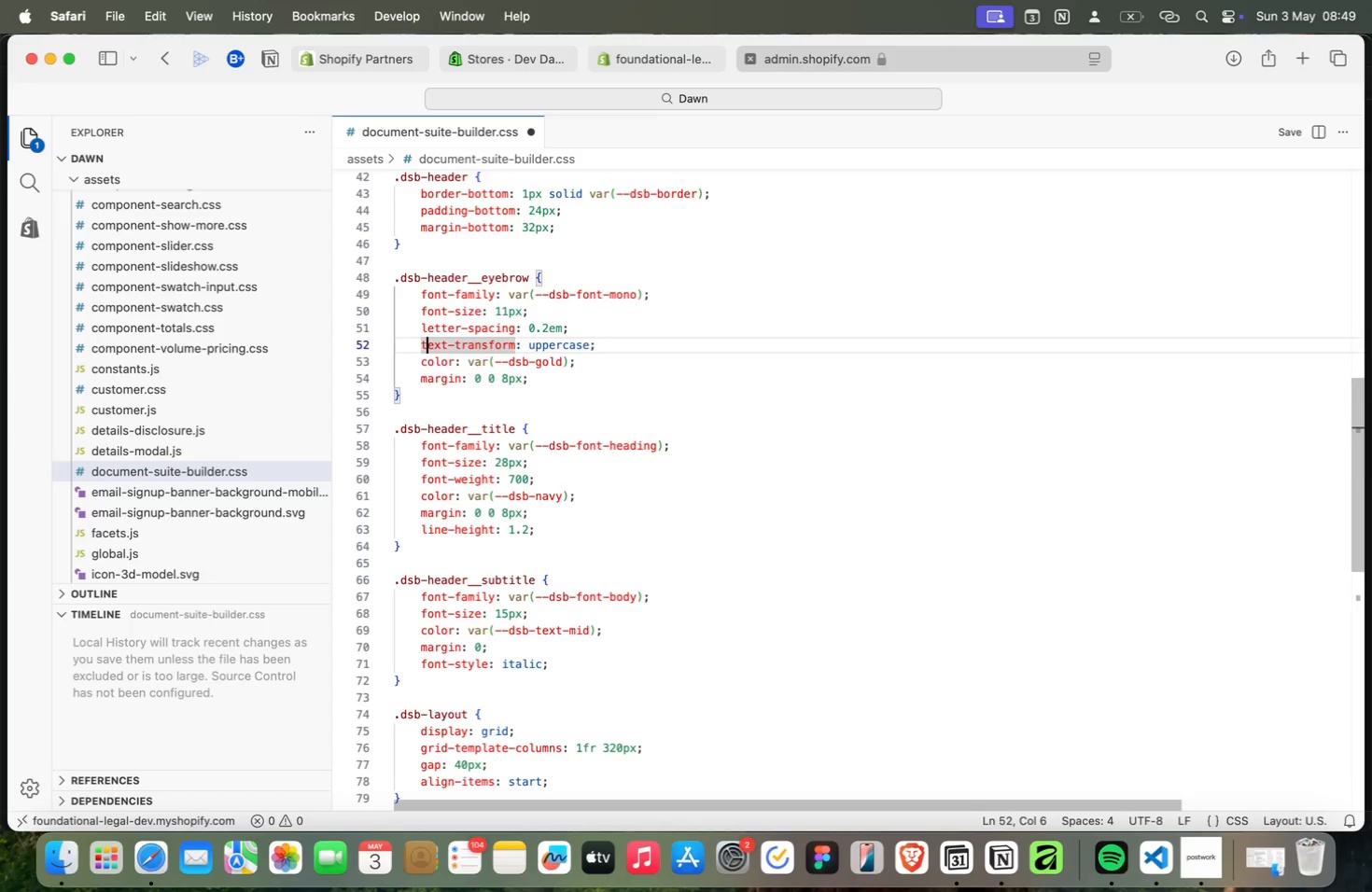 
key(Meta+ArrowDown)
 